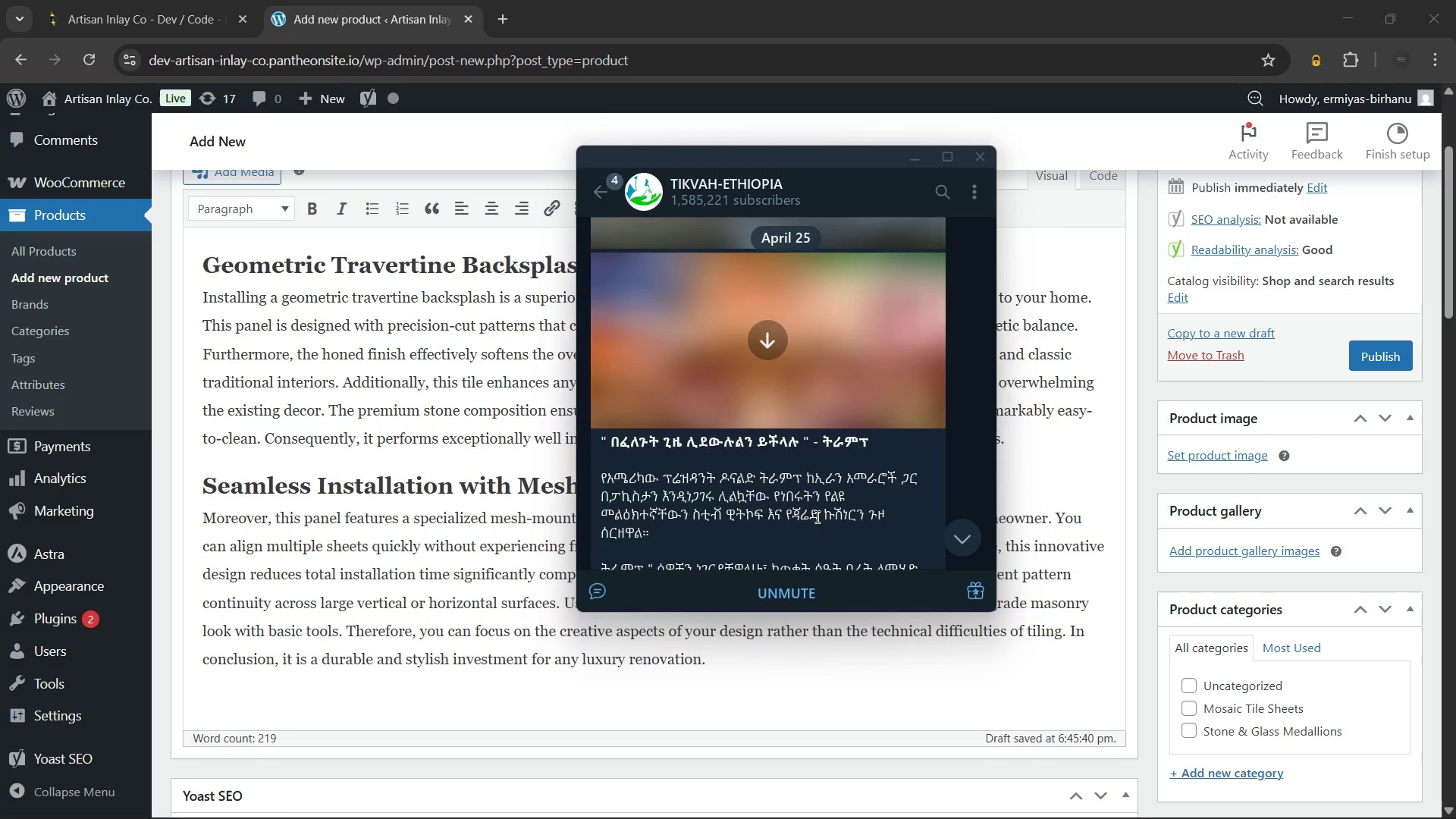 
scroll: coordinate [776, 519], scroll_direction: none, amount: 0.0
 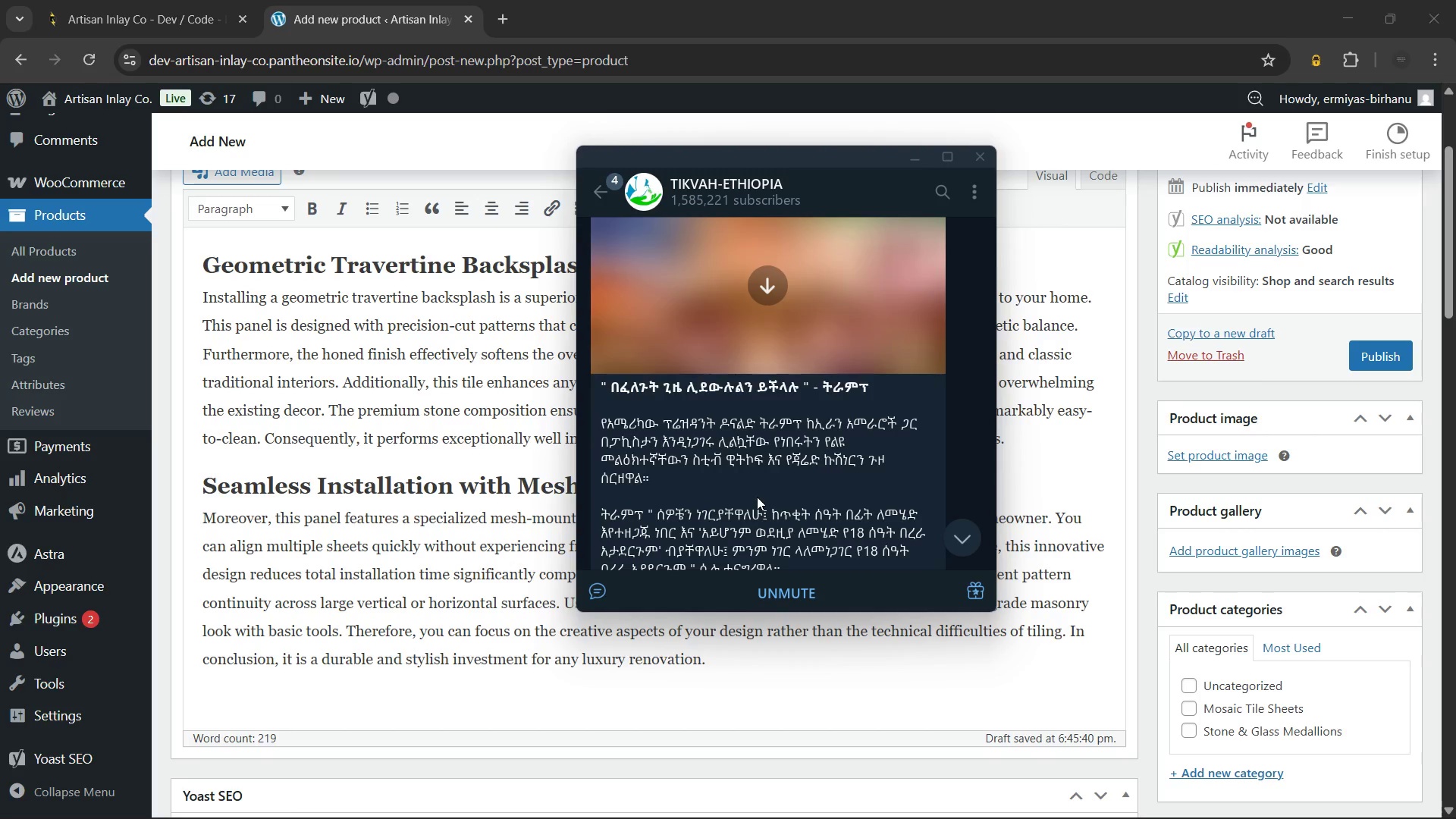 
scroll: coordinate [757, 497], scroll_direction: down, amount: 1.0
 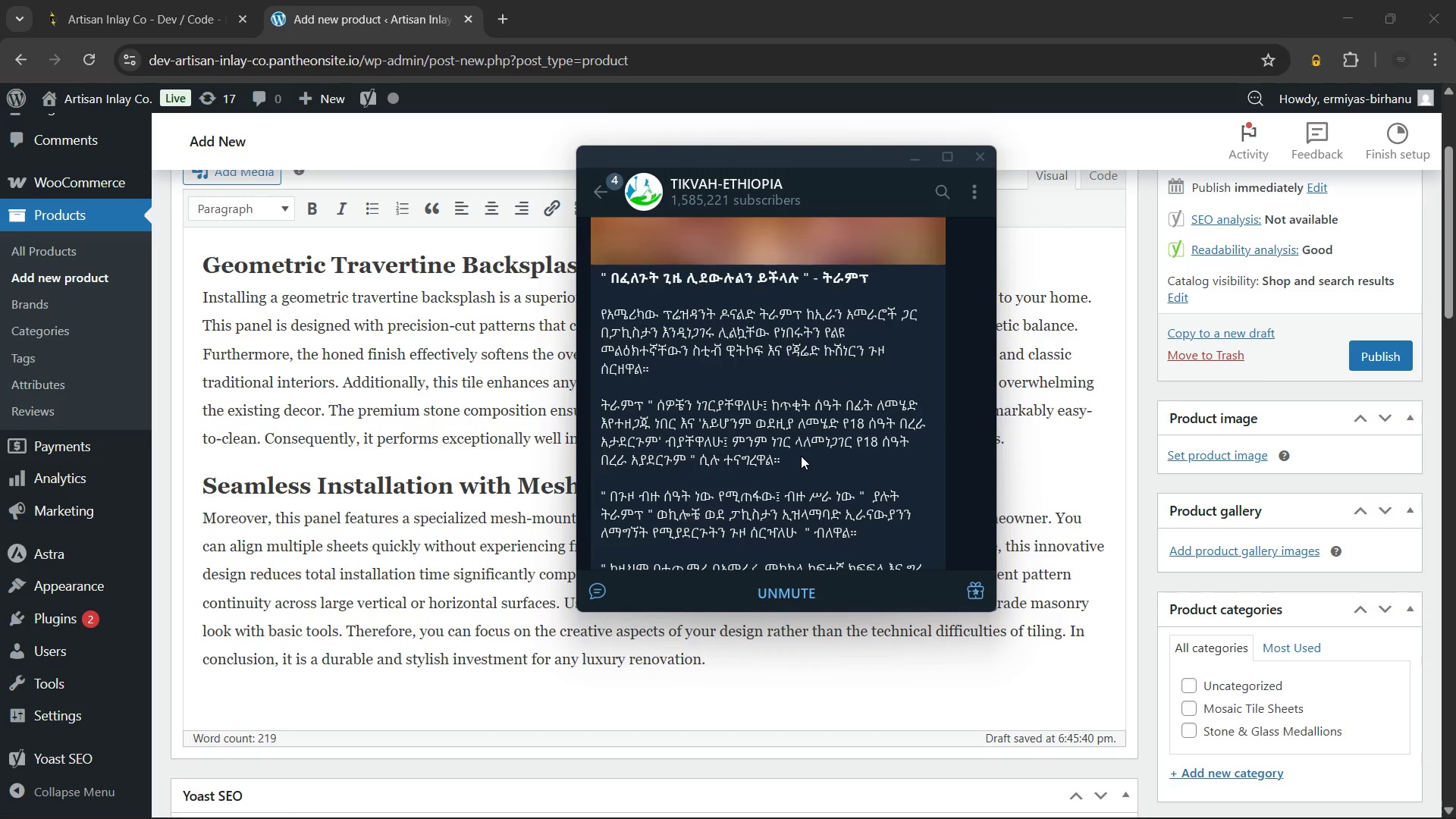 
wait(12.53)
 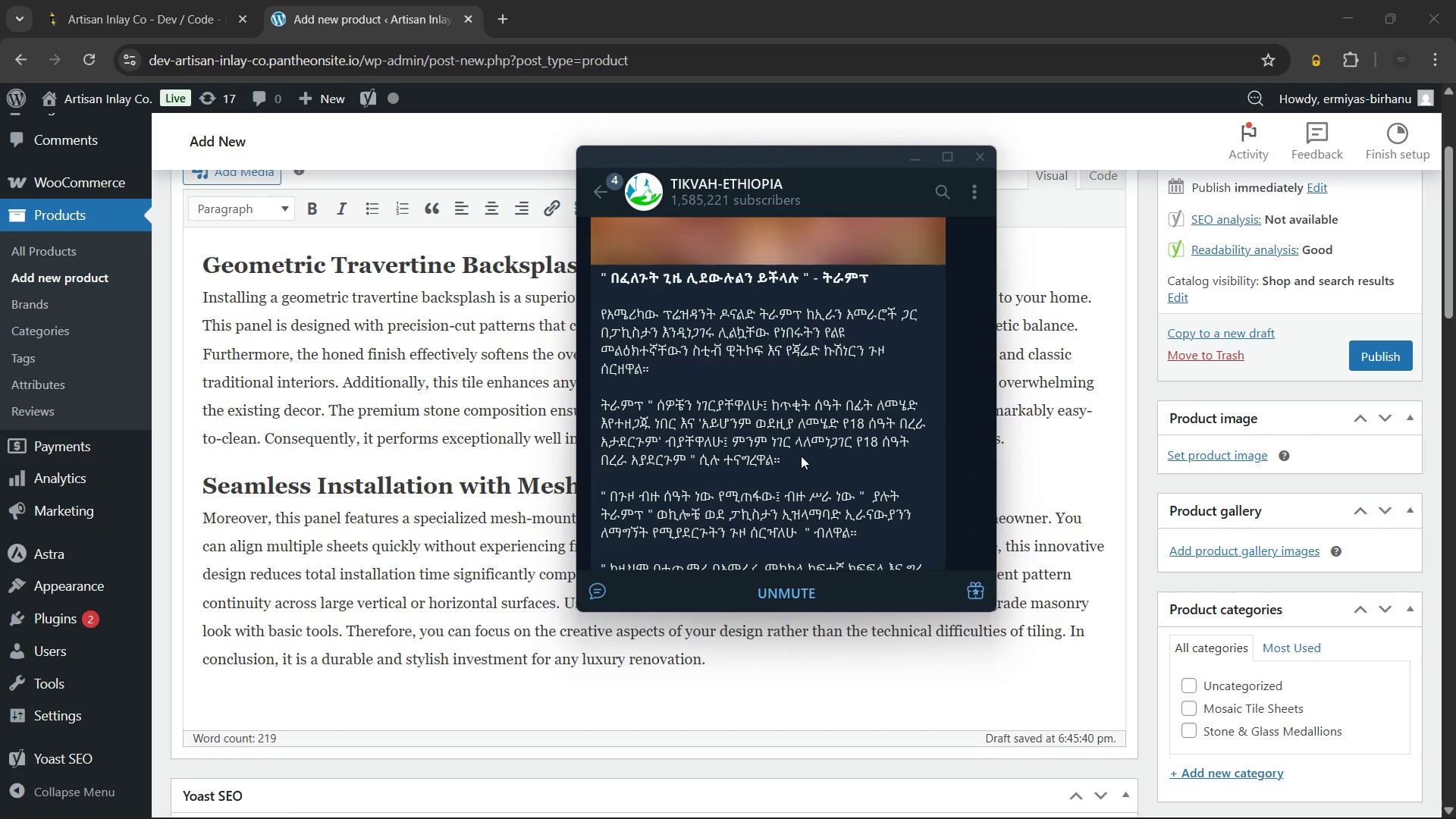 
scroll: coordinate [801, 456], scroll_direction: down, amount: 1.0
 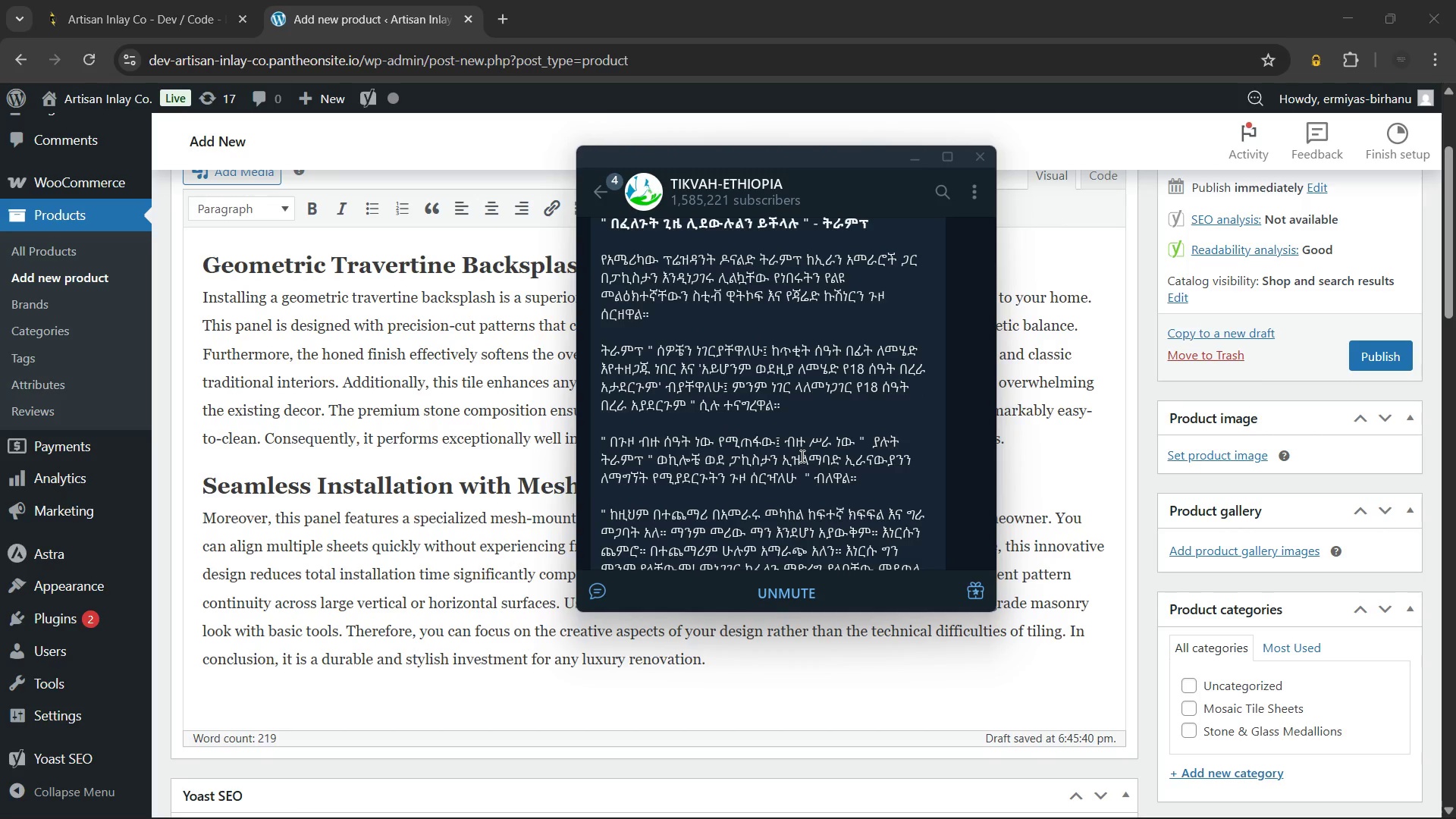 
wait(8.49)
 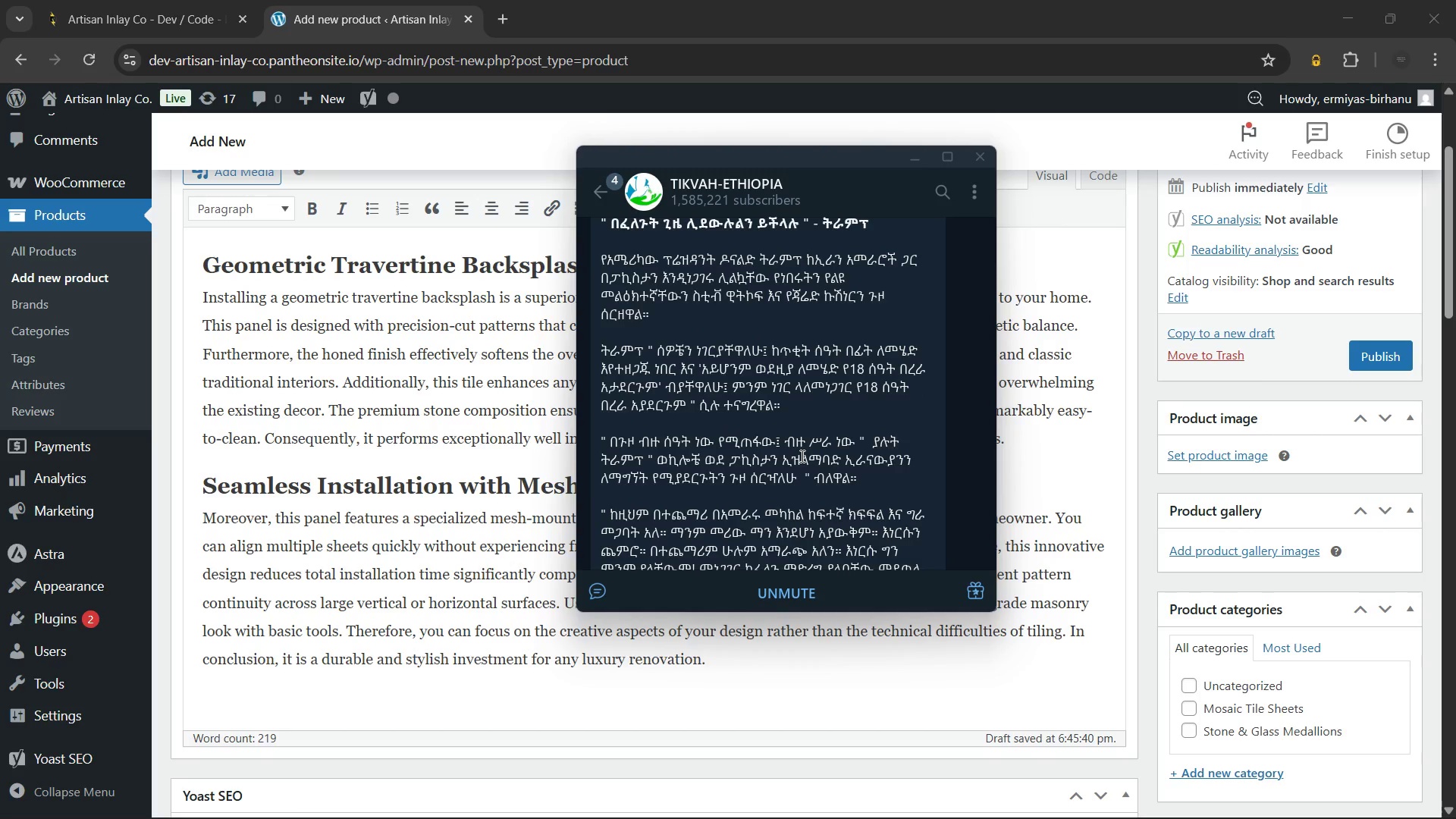 
scroll: coordinate [760, 480], scroll_direction: down, amount: 8.0
 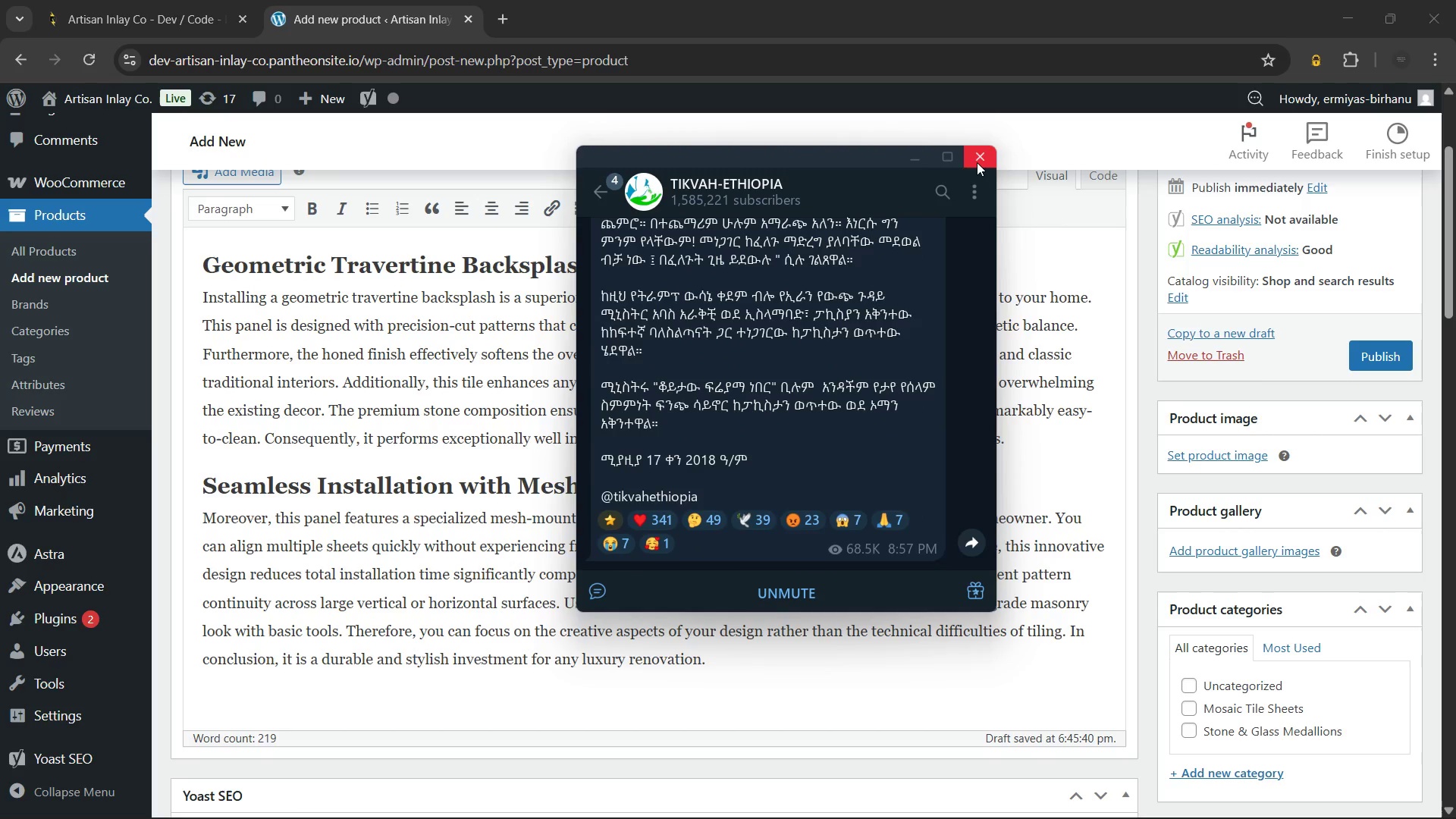 
left_click([601, 187])
 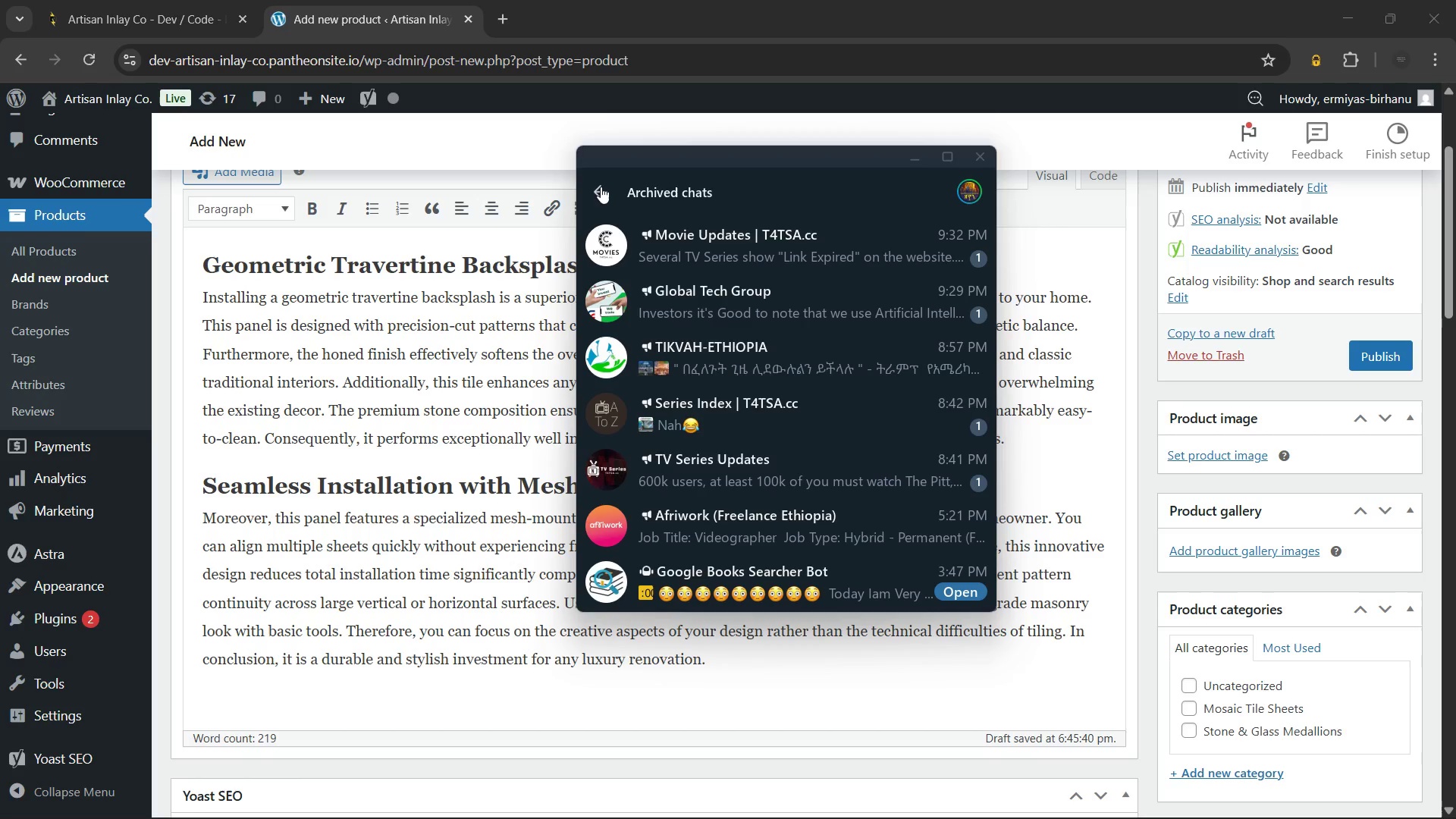 
left_click([601, 187])
 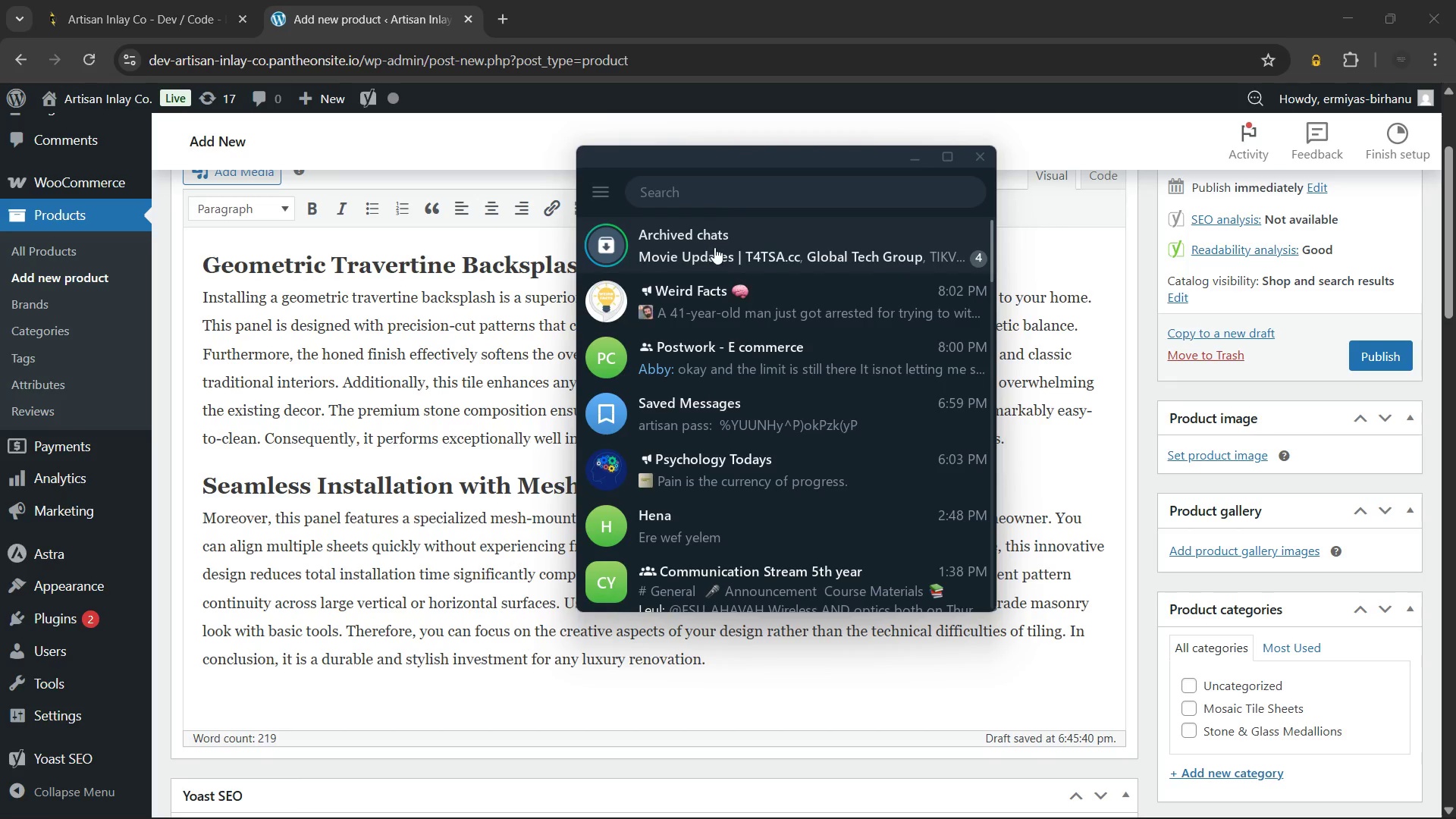 
right_click([715, 248])
 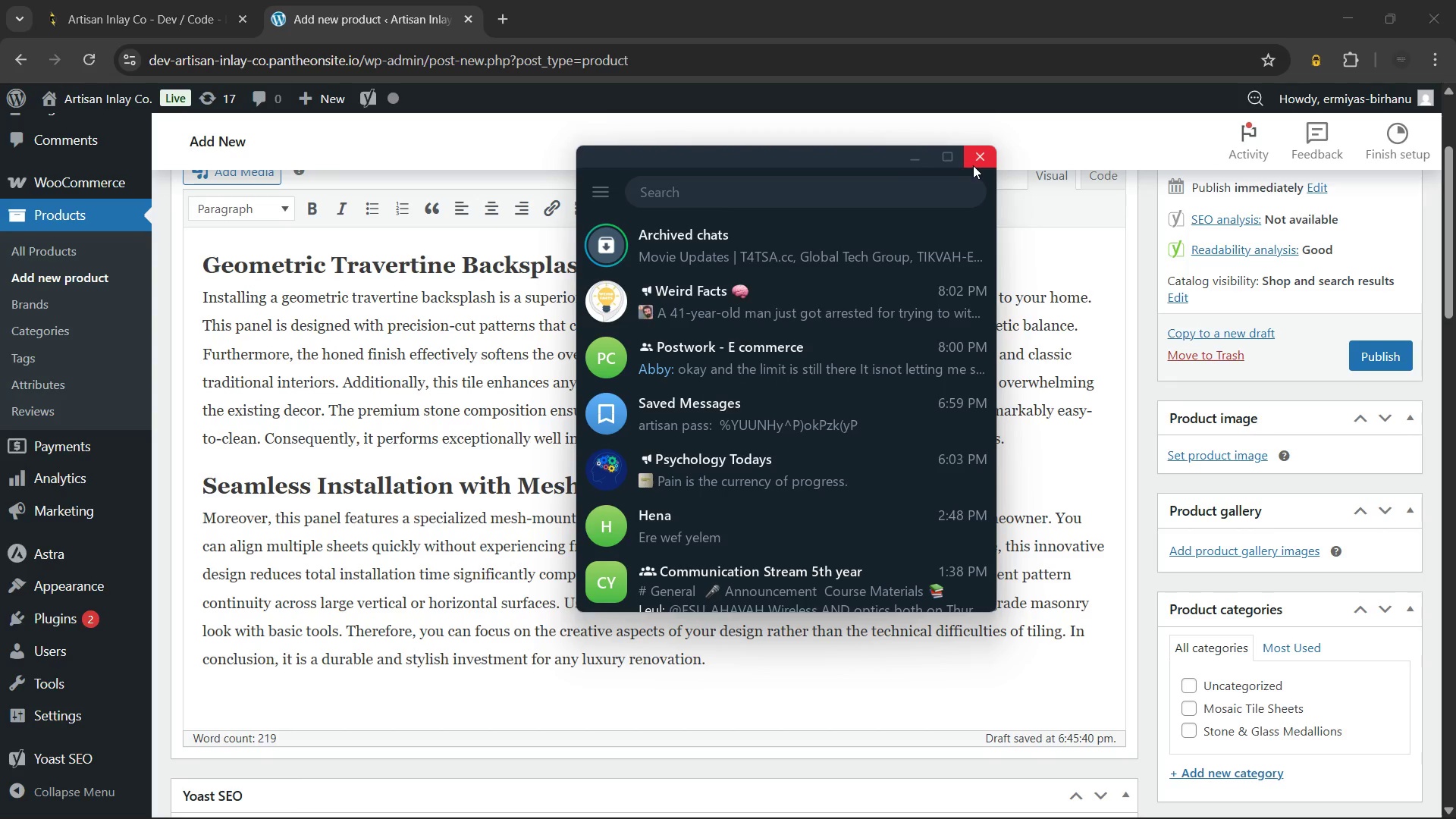 
left_click([973, 165])
 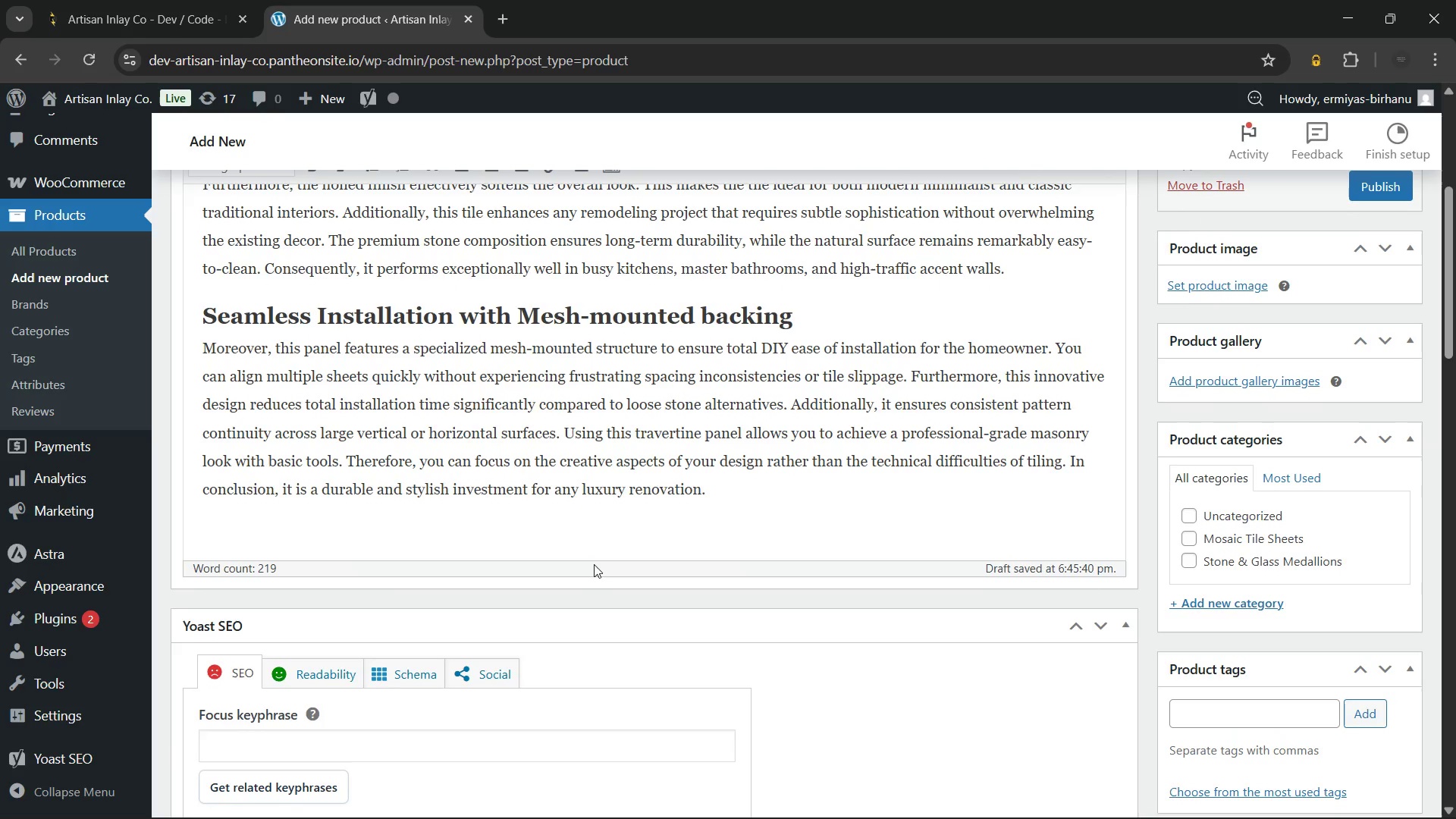 
wait(16.44)
 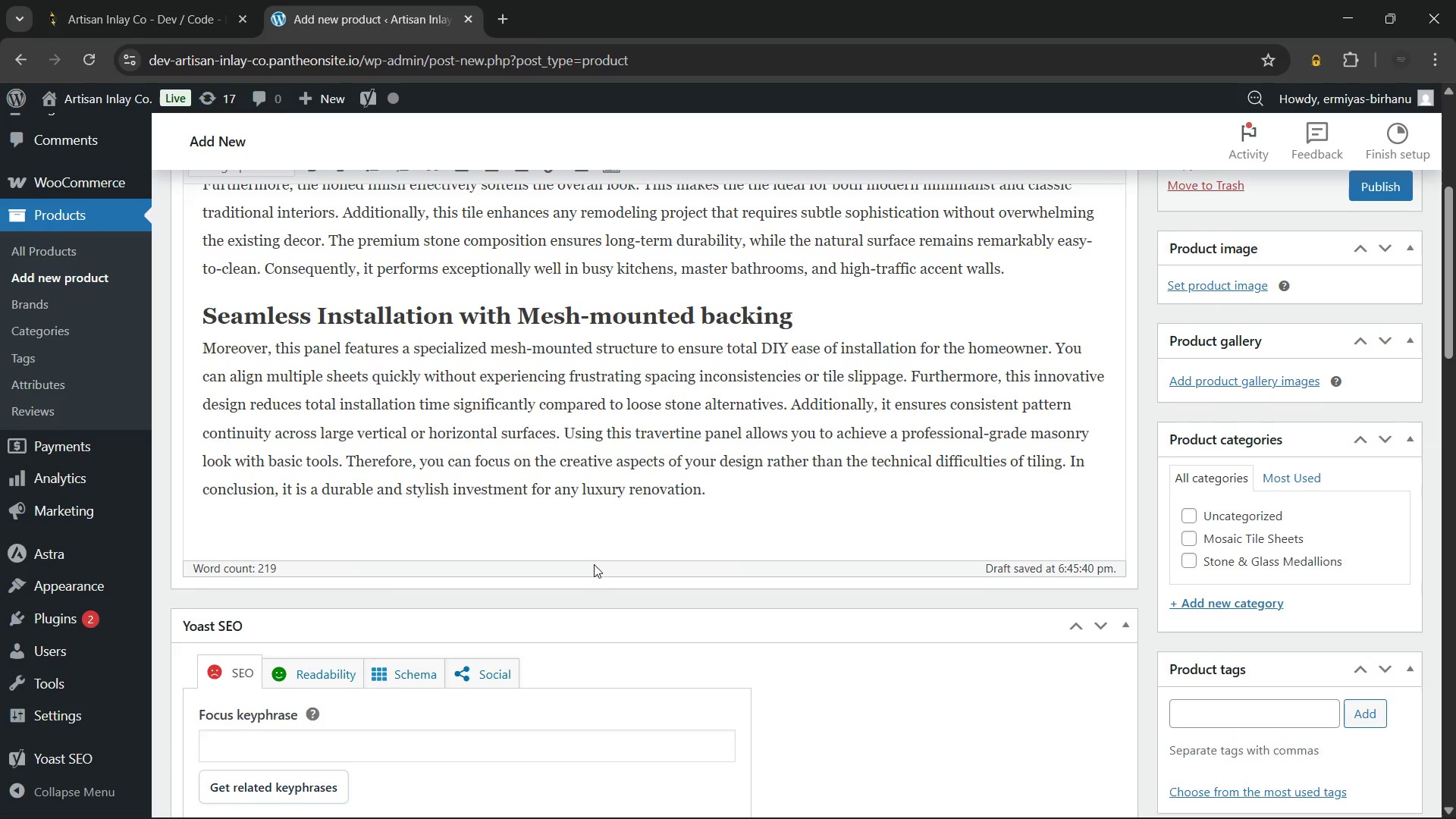 
key(Enter)
 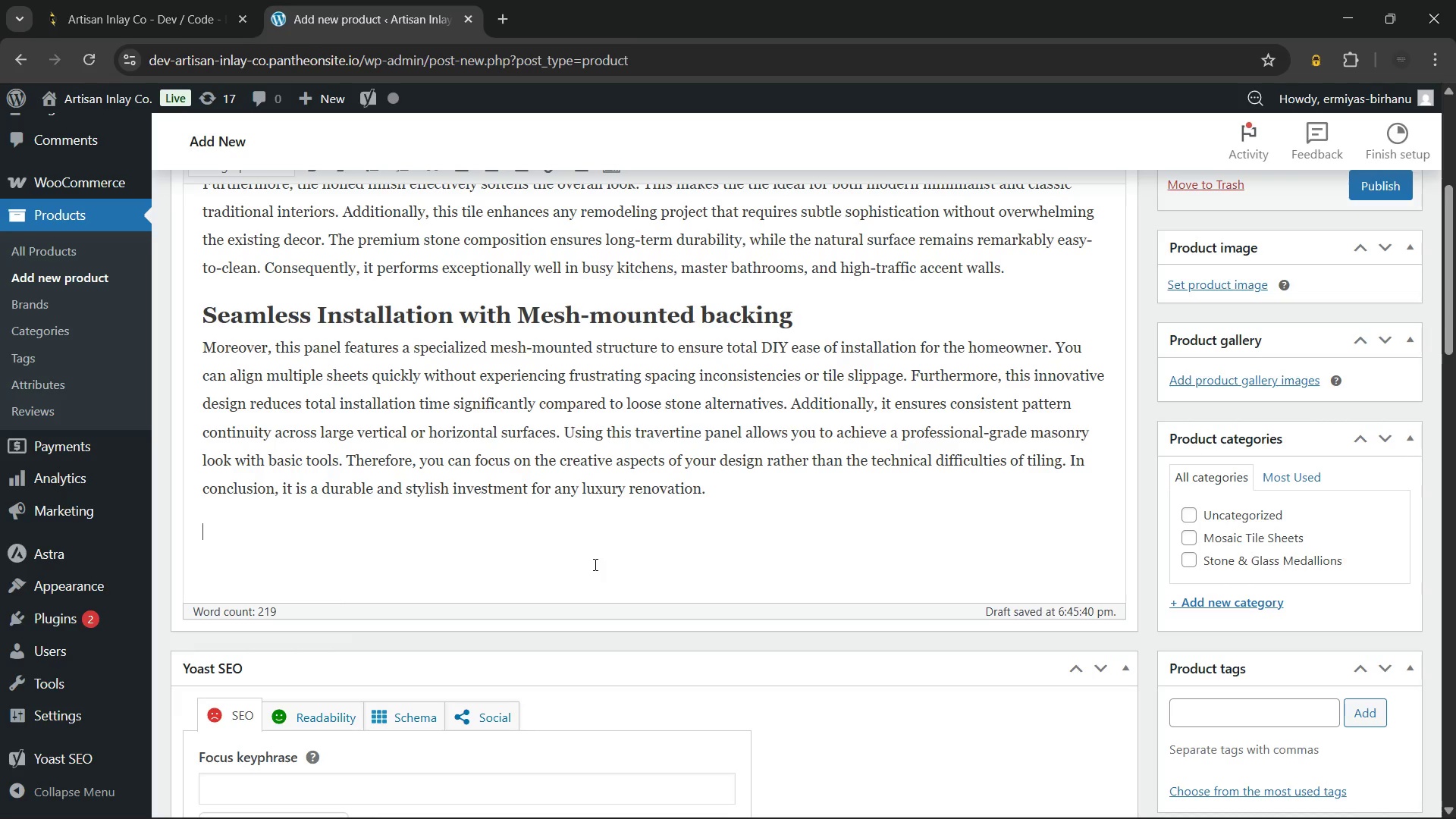 
type(Product Specifications)
 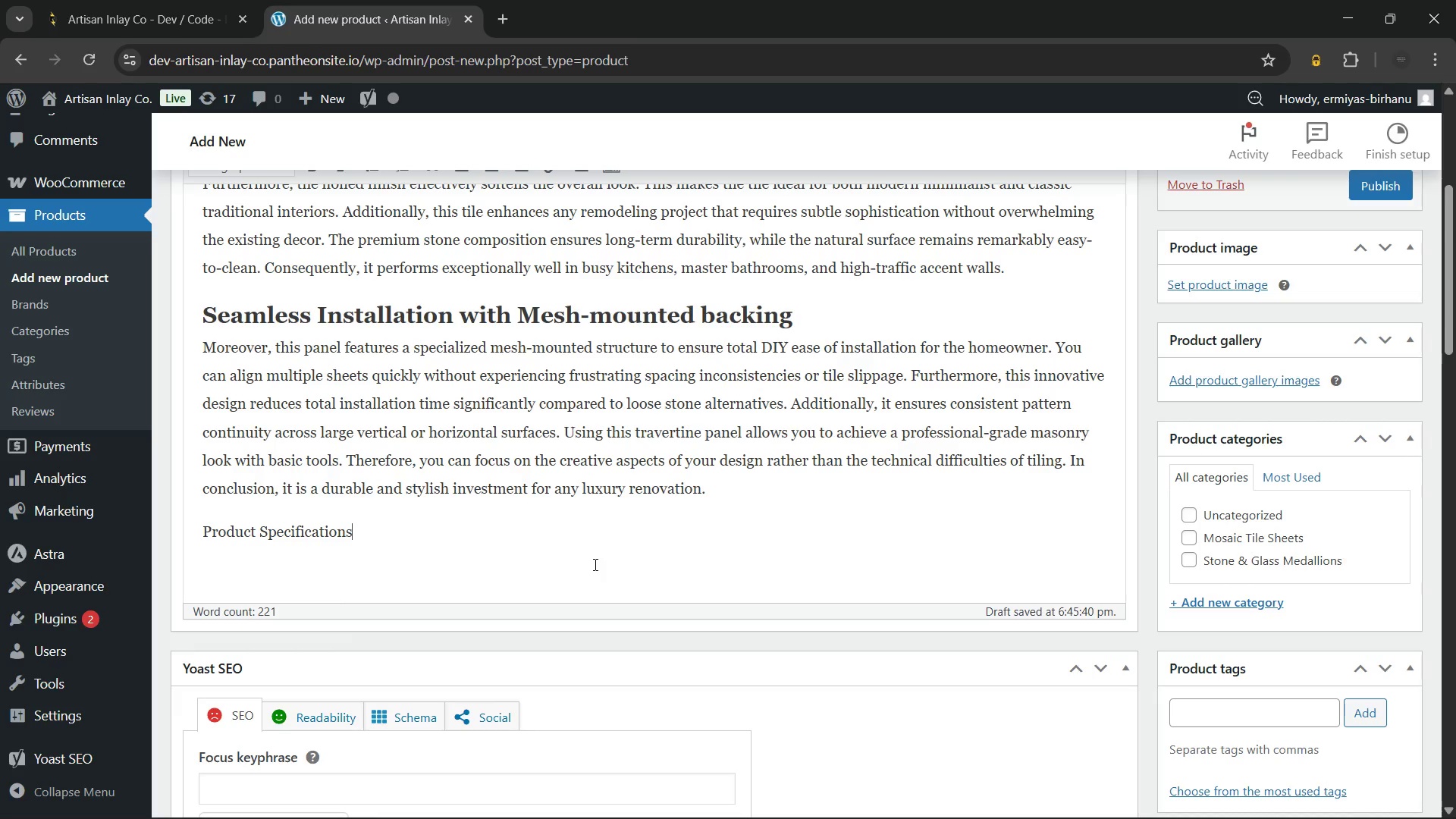 
key(Shift+Semicolon)
 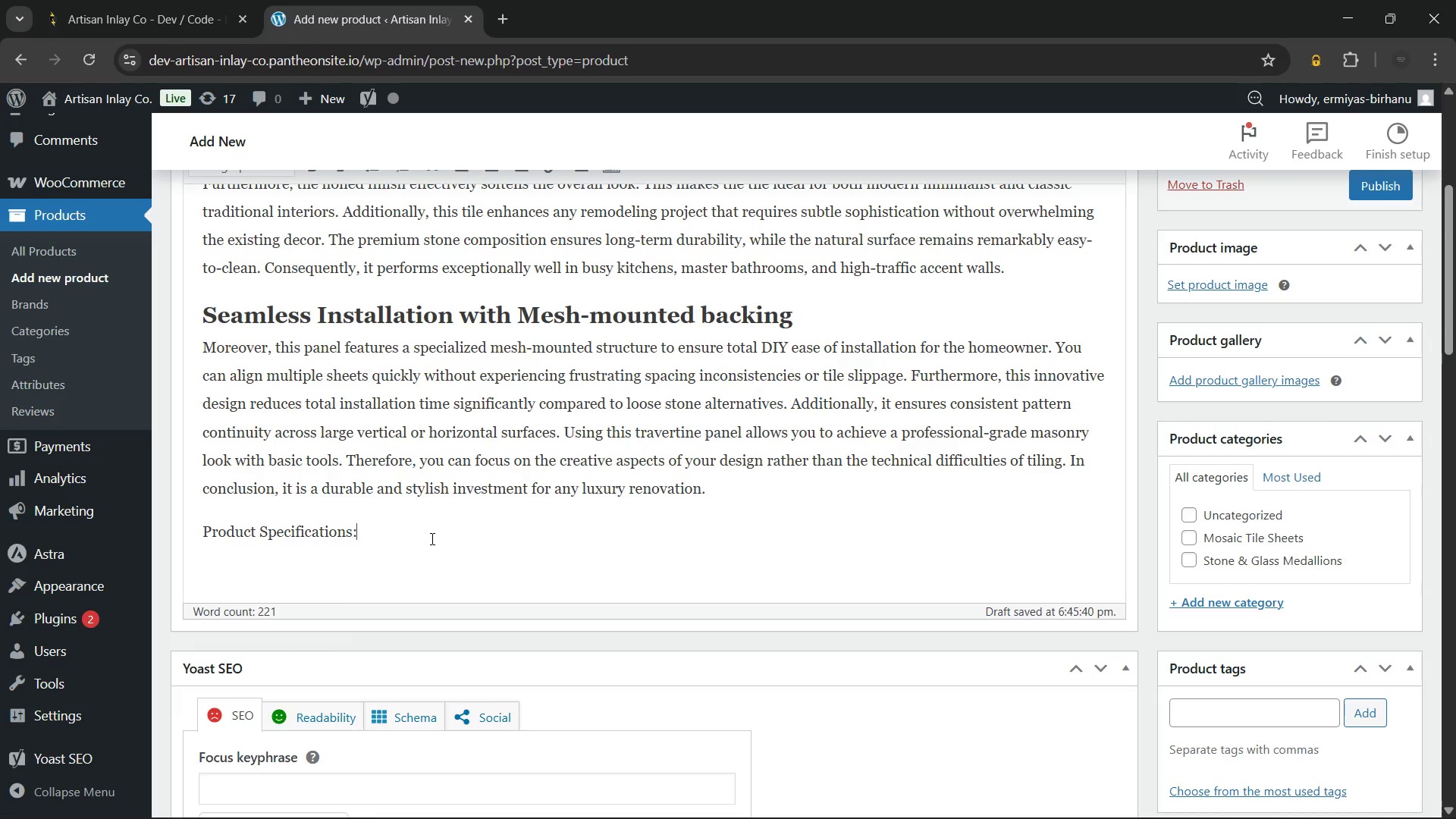 
left_click_drag(start_coordinate=[431, 538], to_coordinate=[169, 551])
 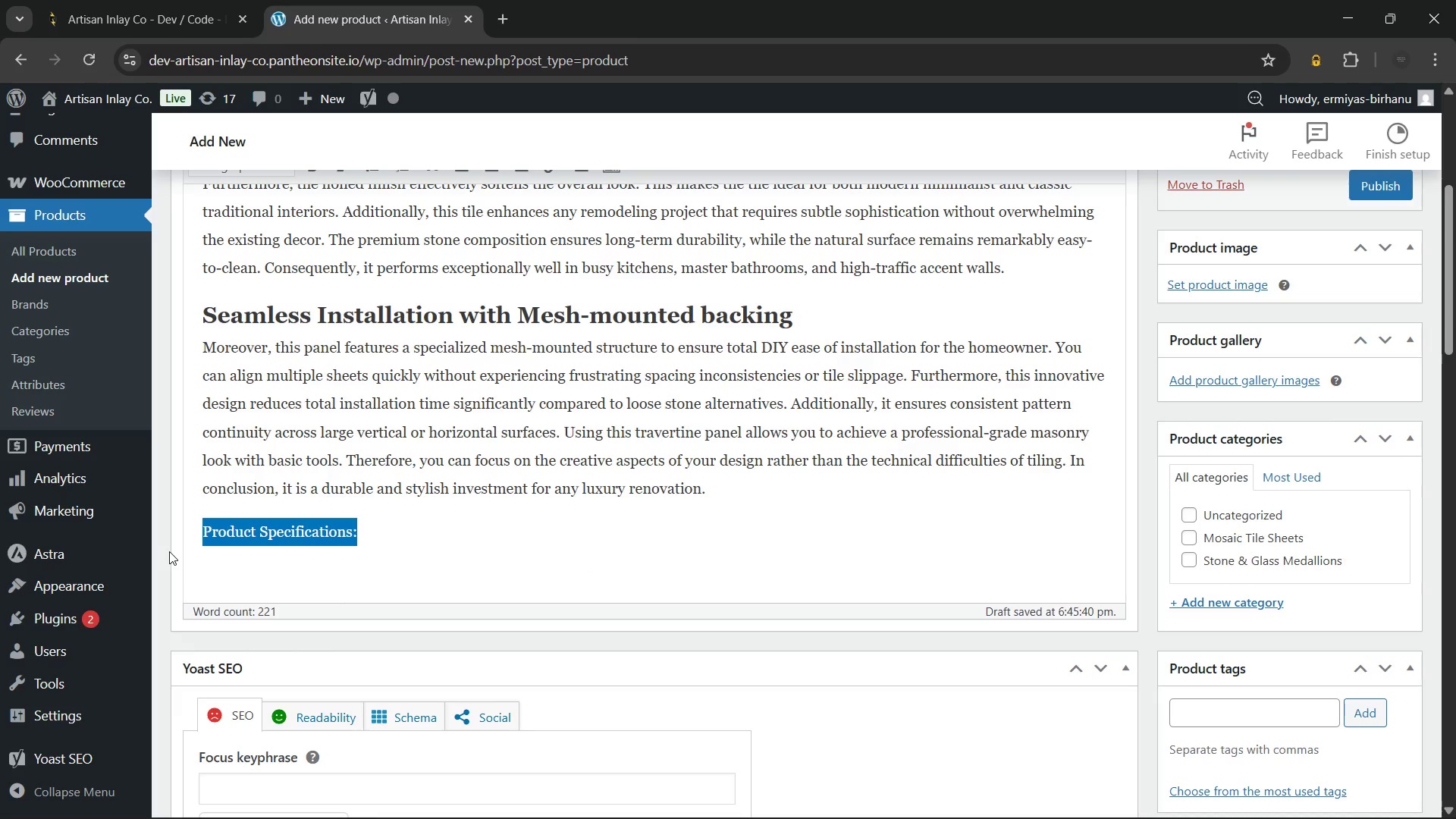 
key(Control+B)
 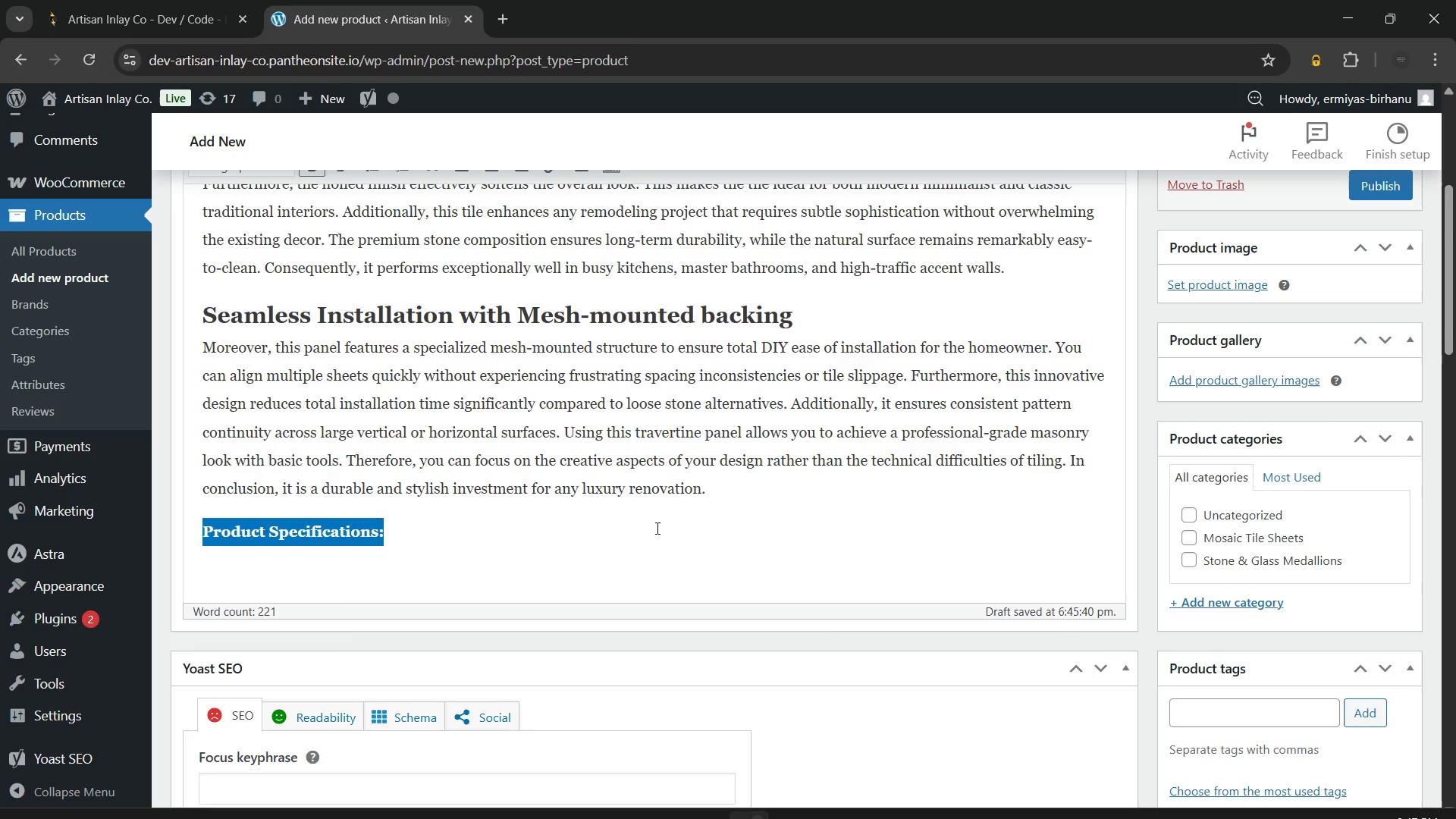 
wait(7.69)
 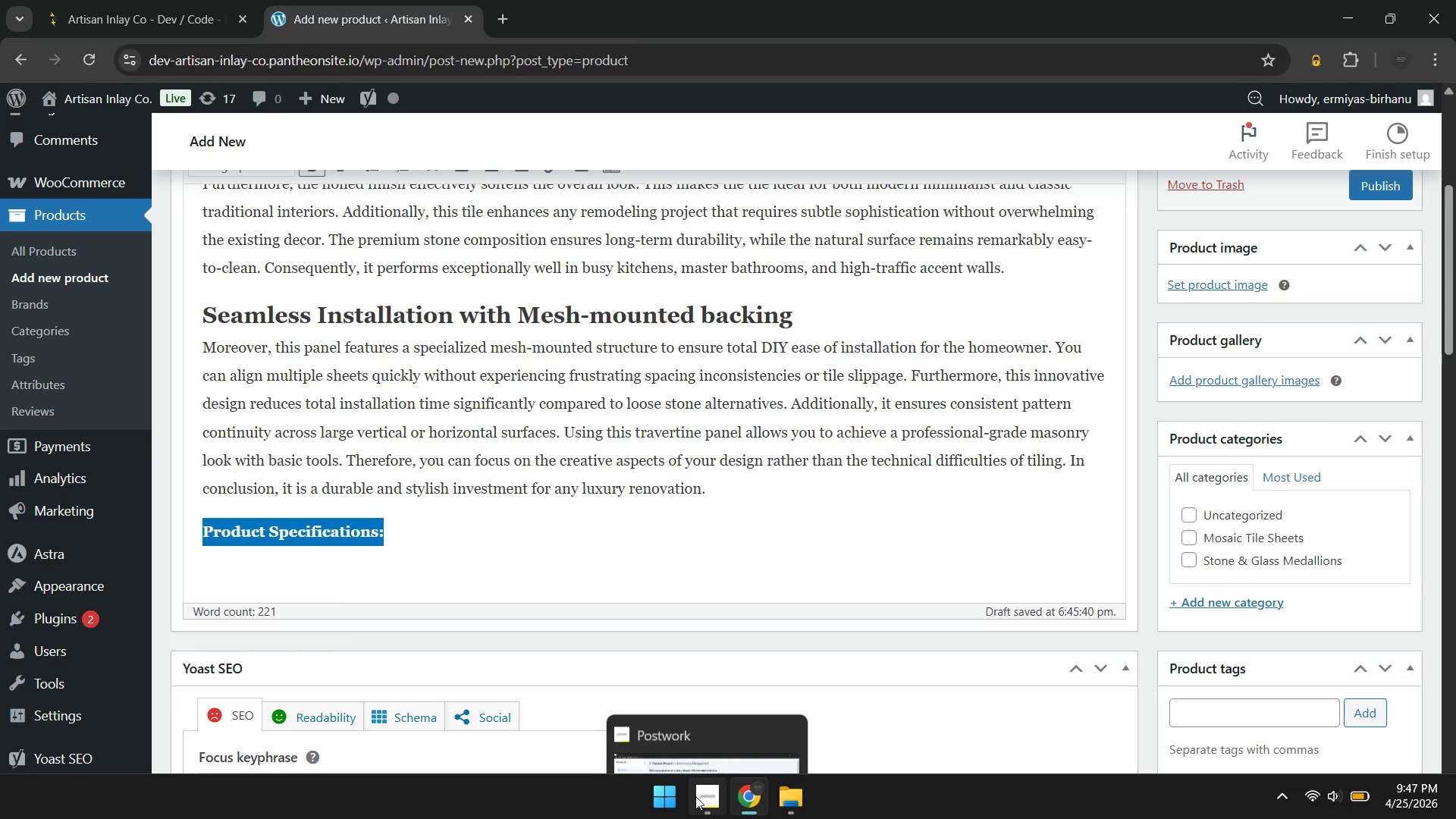 
key(ArrowRight)
 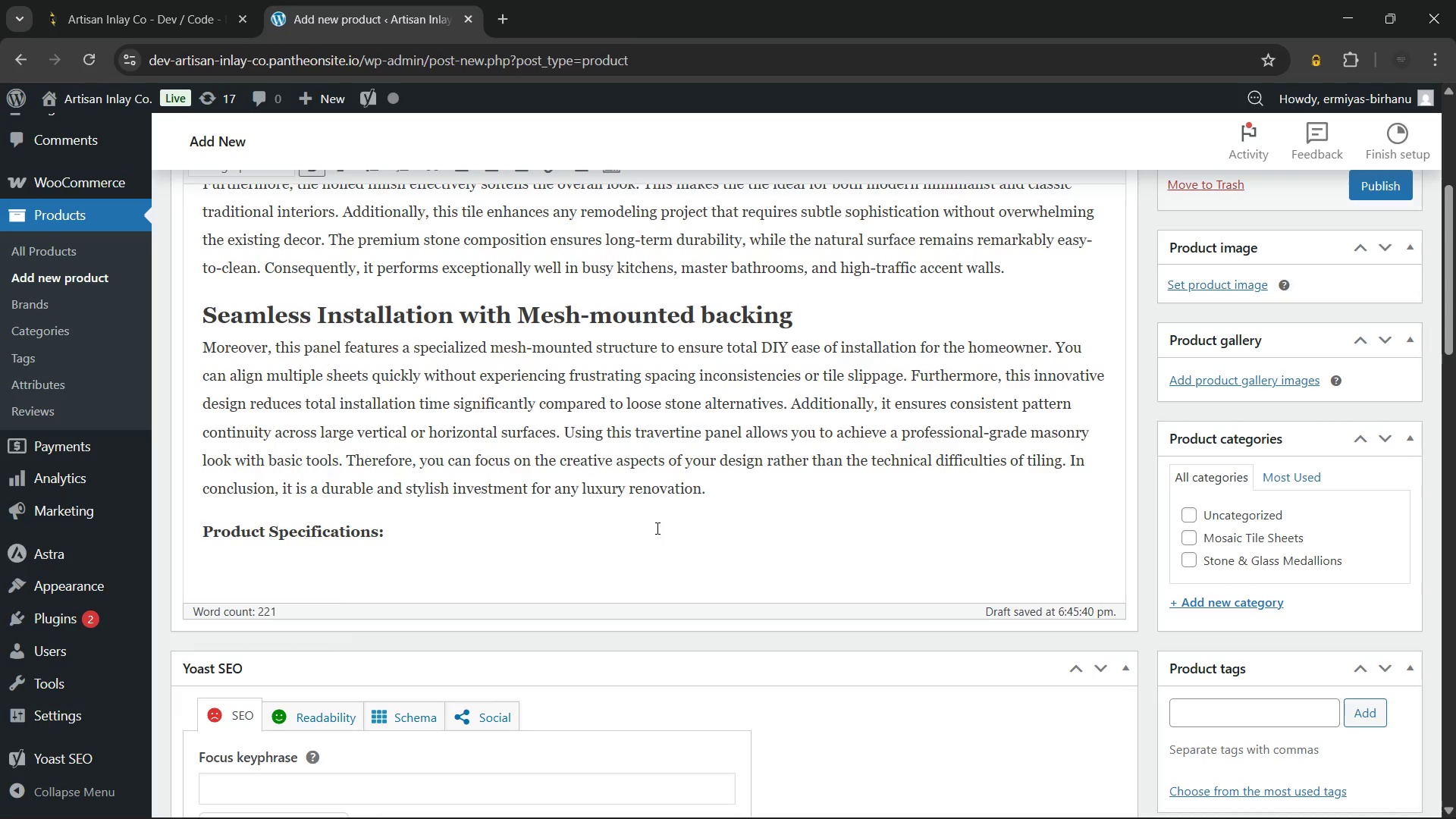 
key(Enter)
 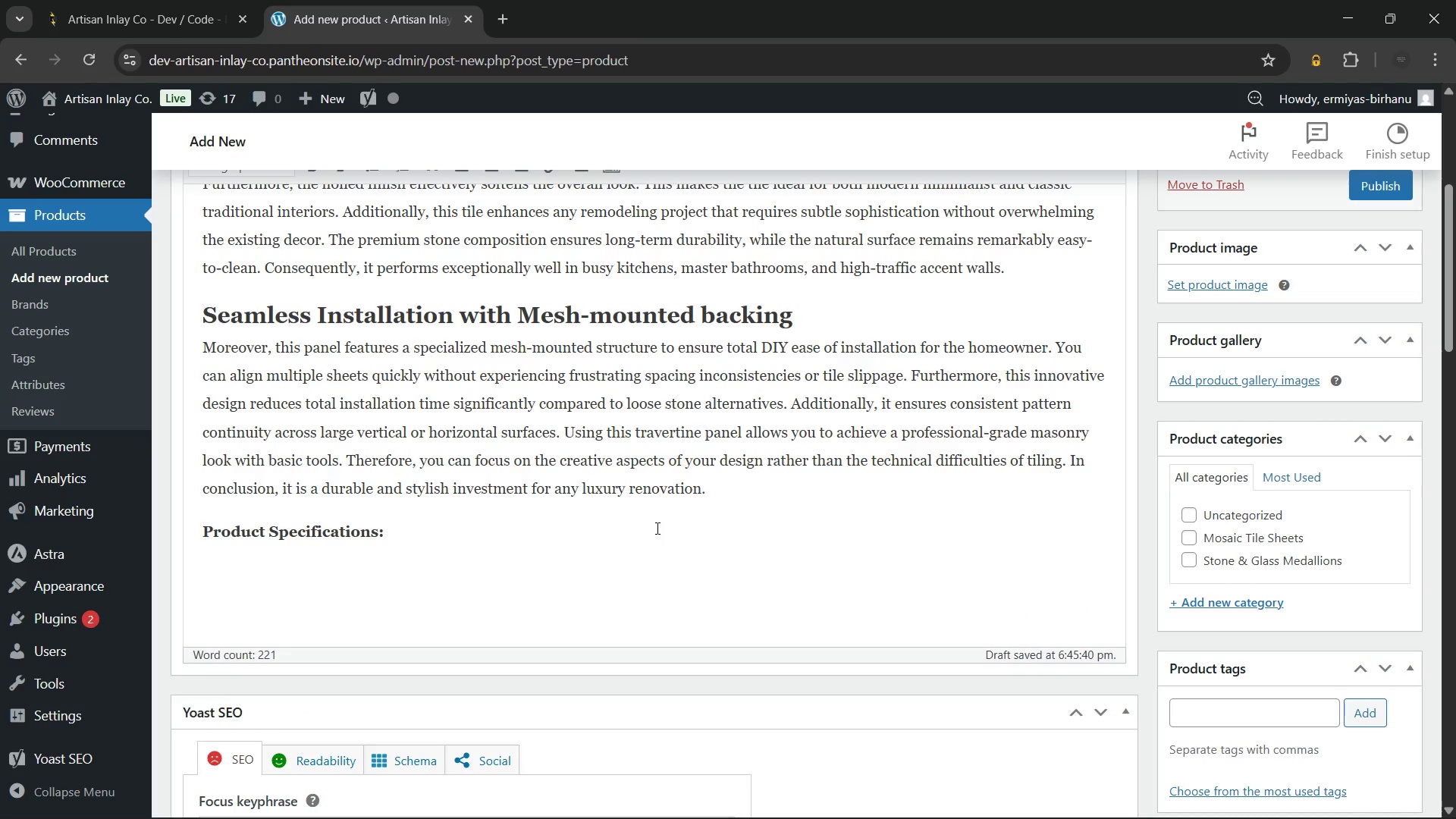 
scroll: coordinate [656, 528], scroll_direction: up, amount: 2.0
 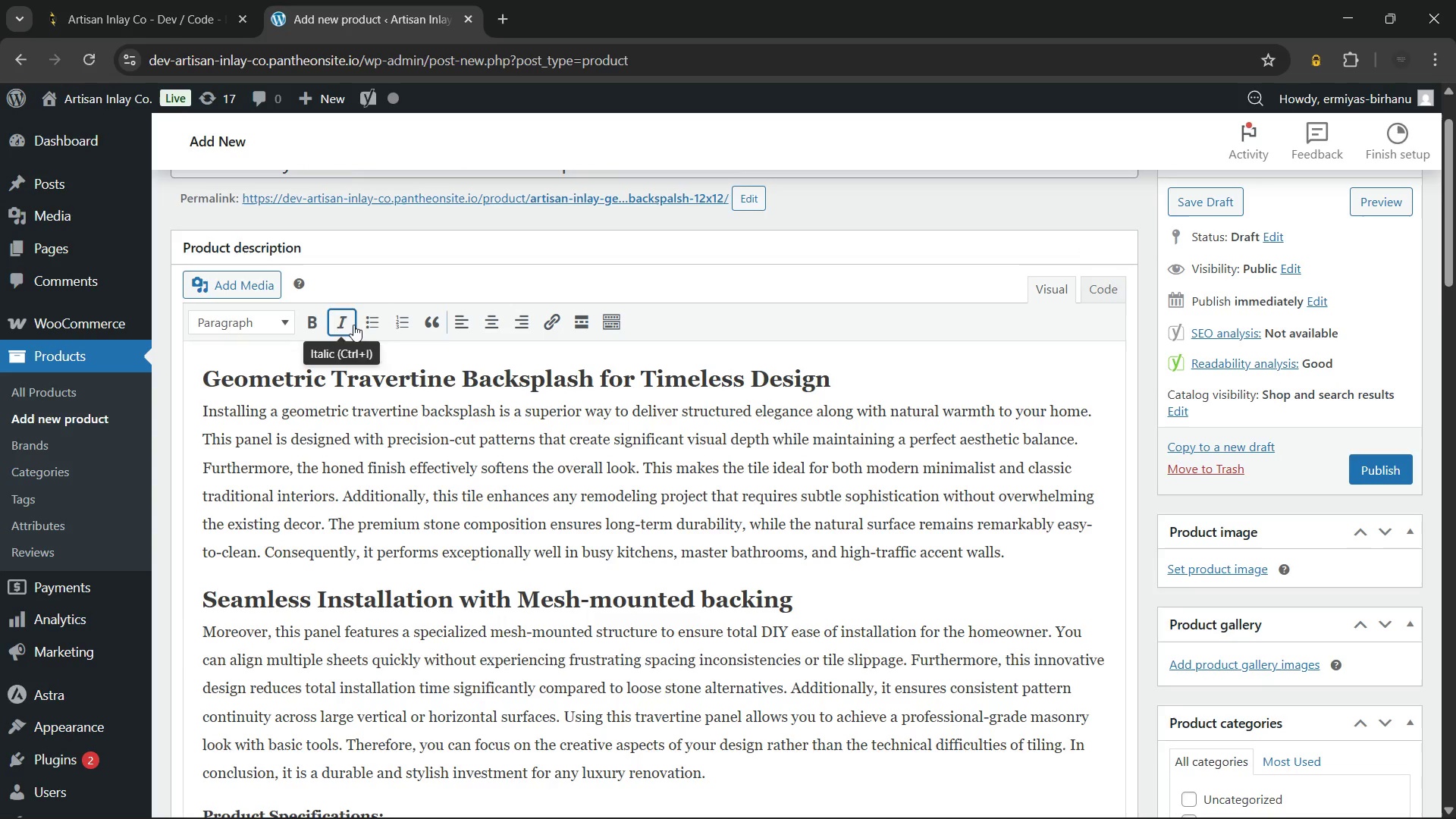 
left_click([369, 322])
 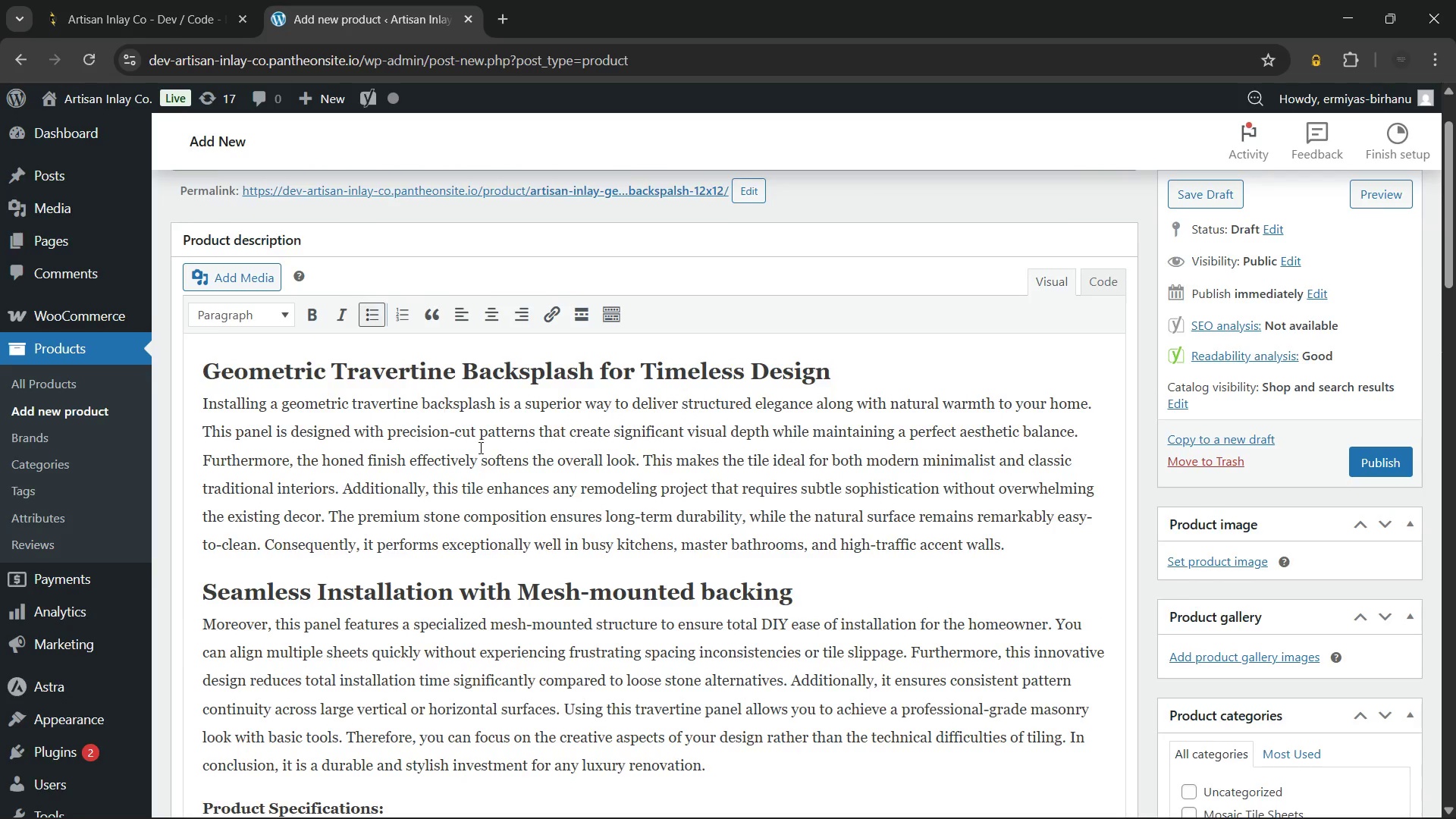 
scroll: coordinate [481, 450], scroll_direction: down, amount: 3.0
 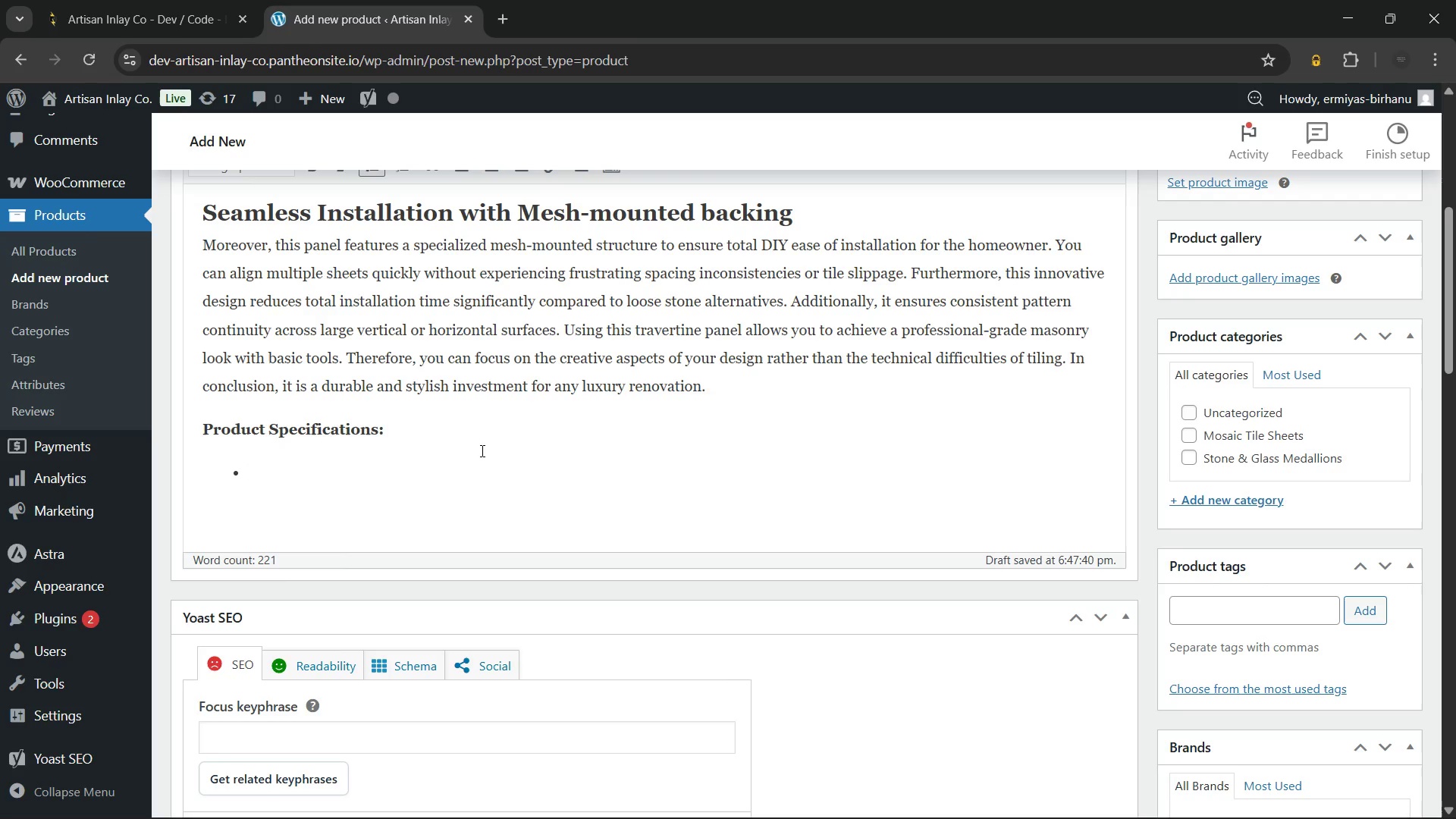 
wait(23.12)
 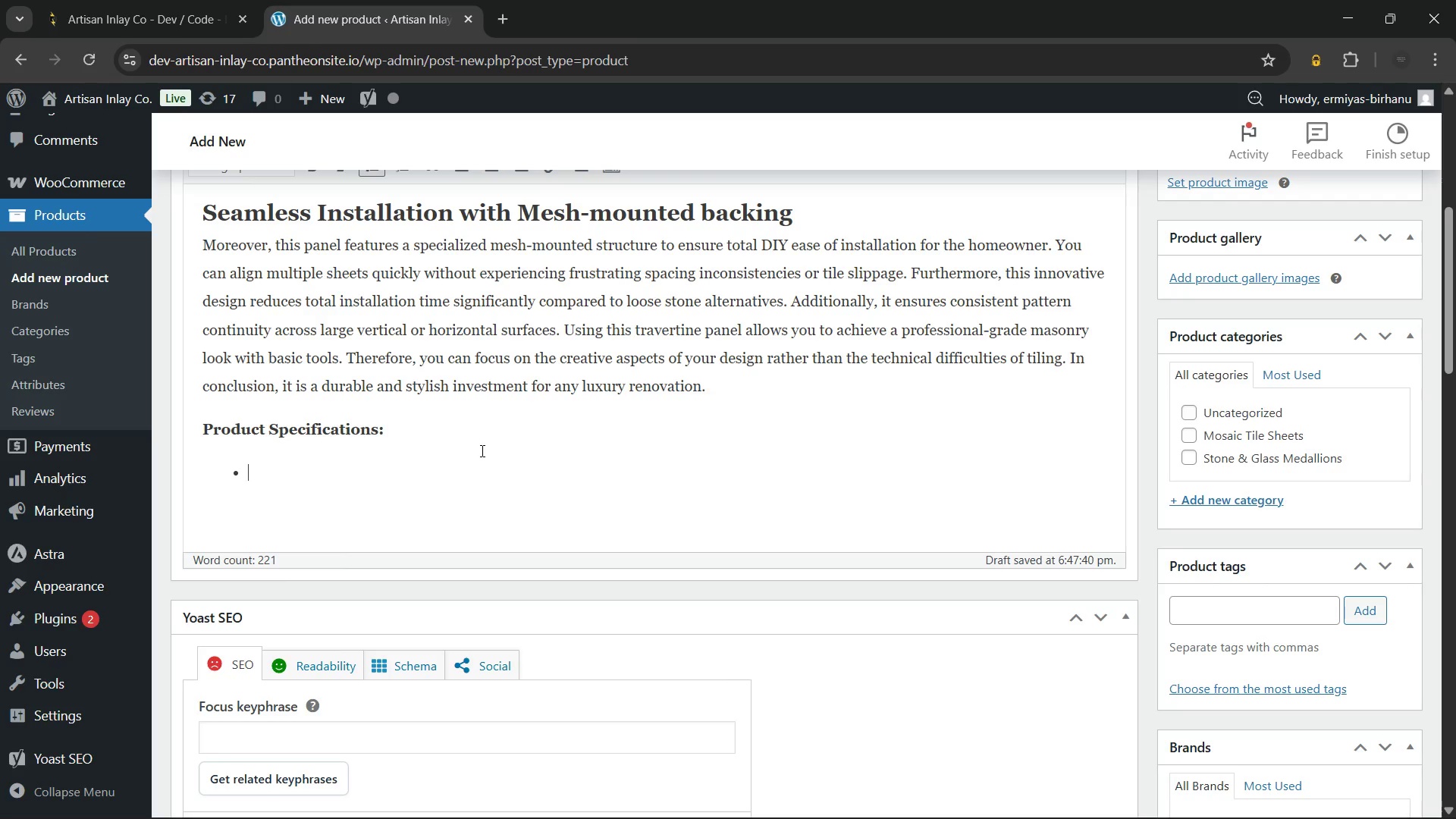 
type(Natural Honed Travertine to bring)
 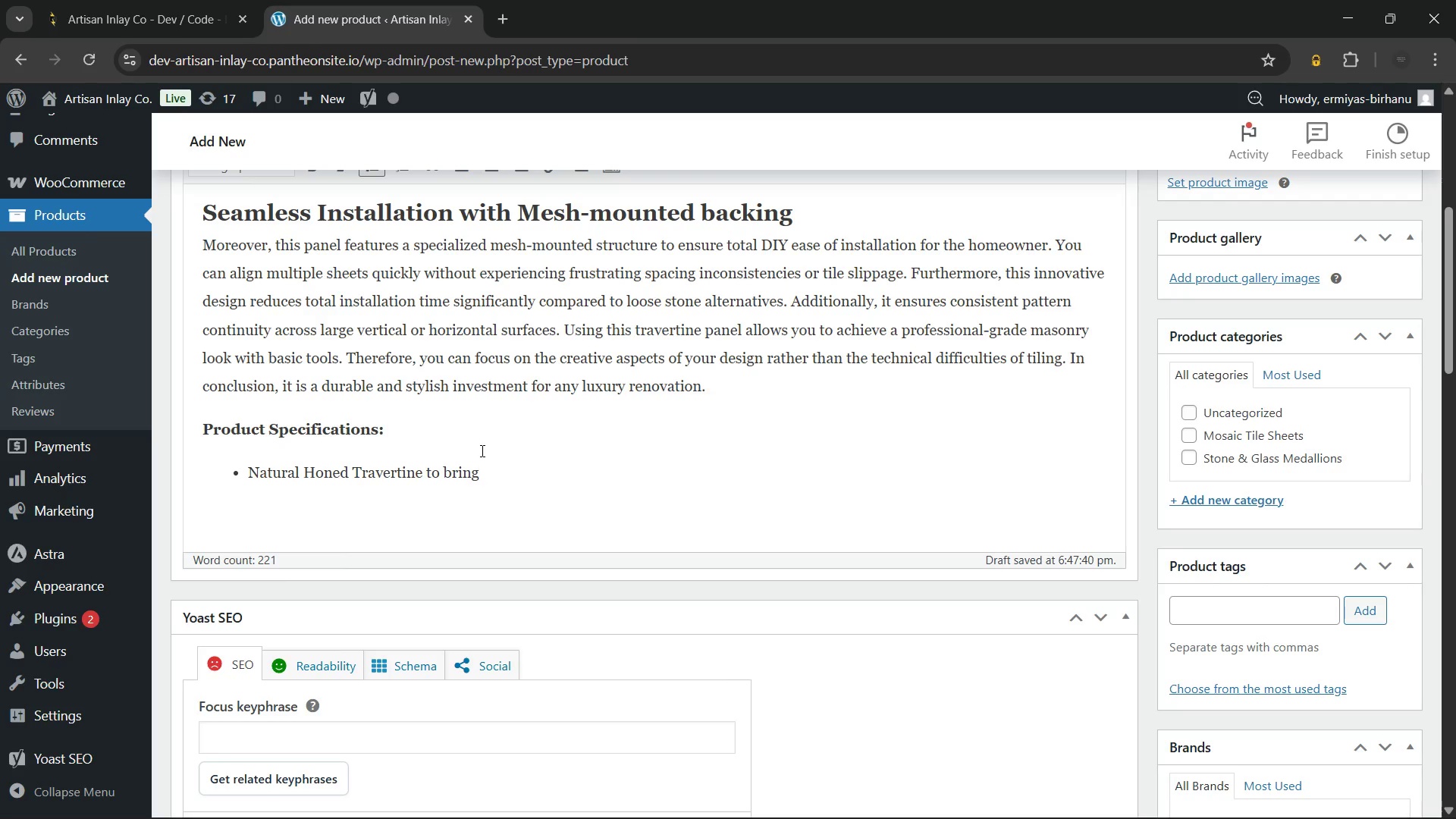 
wait(8.02)
 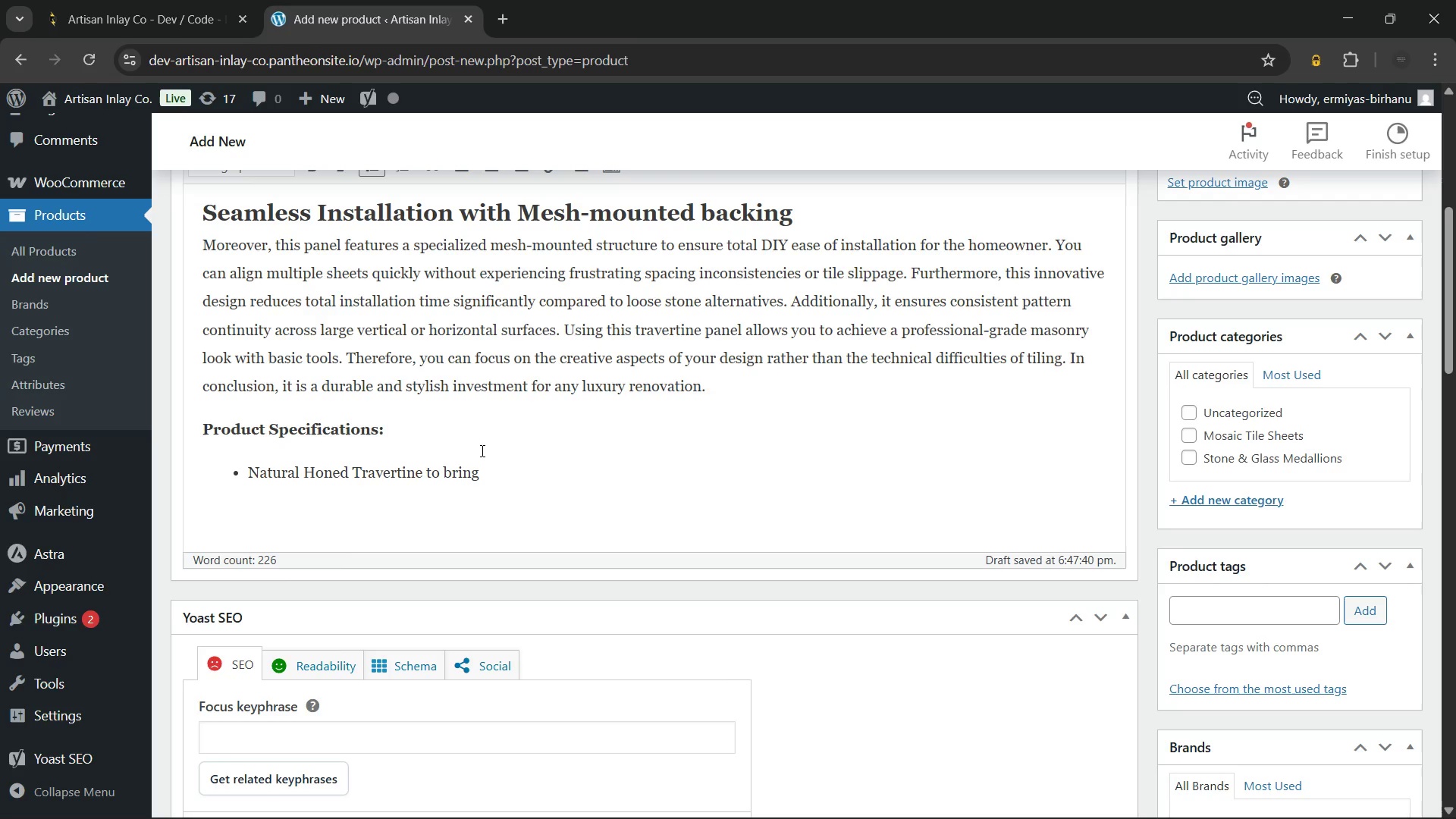 
type( organic warmth and "Old World" charm to the home.)
 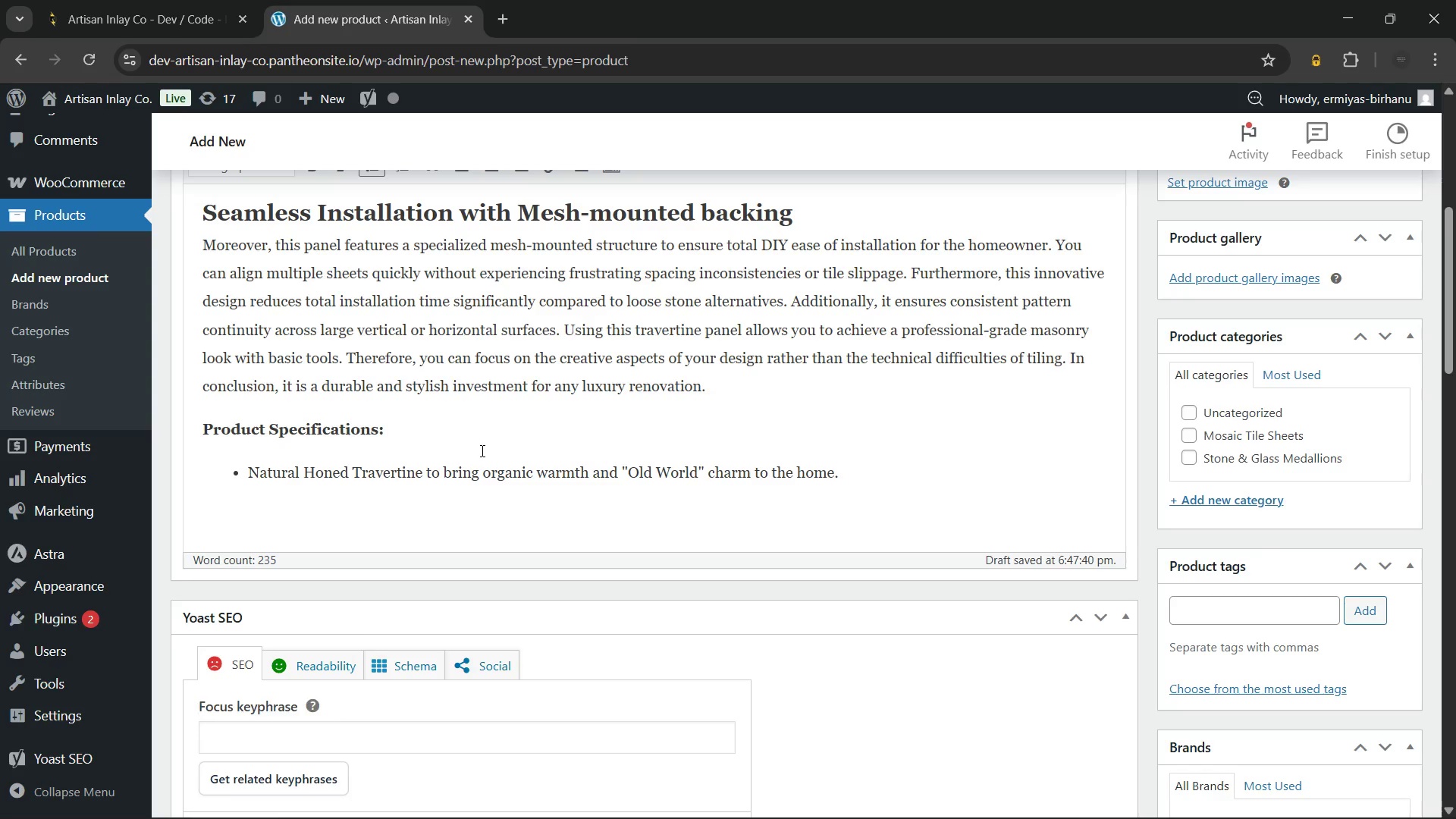 
 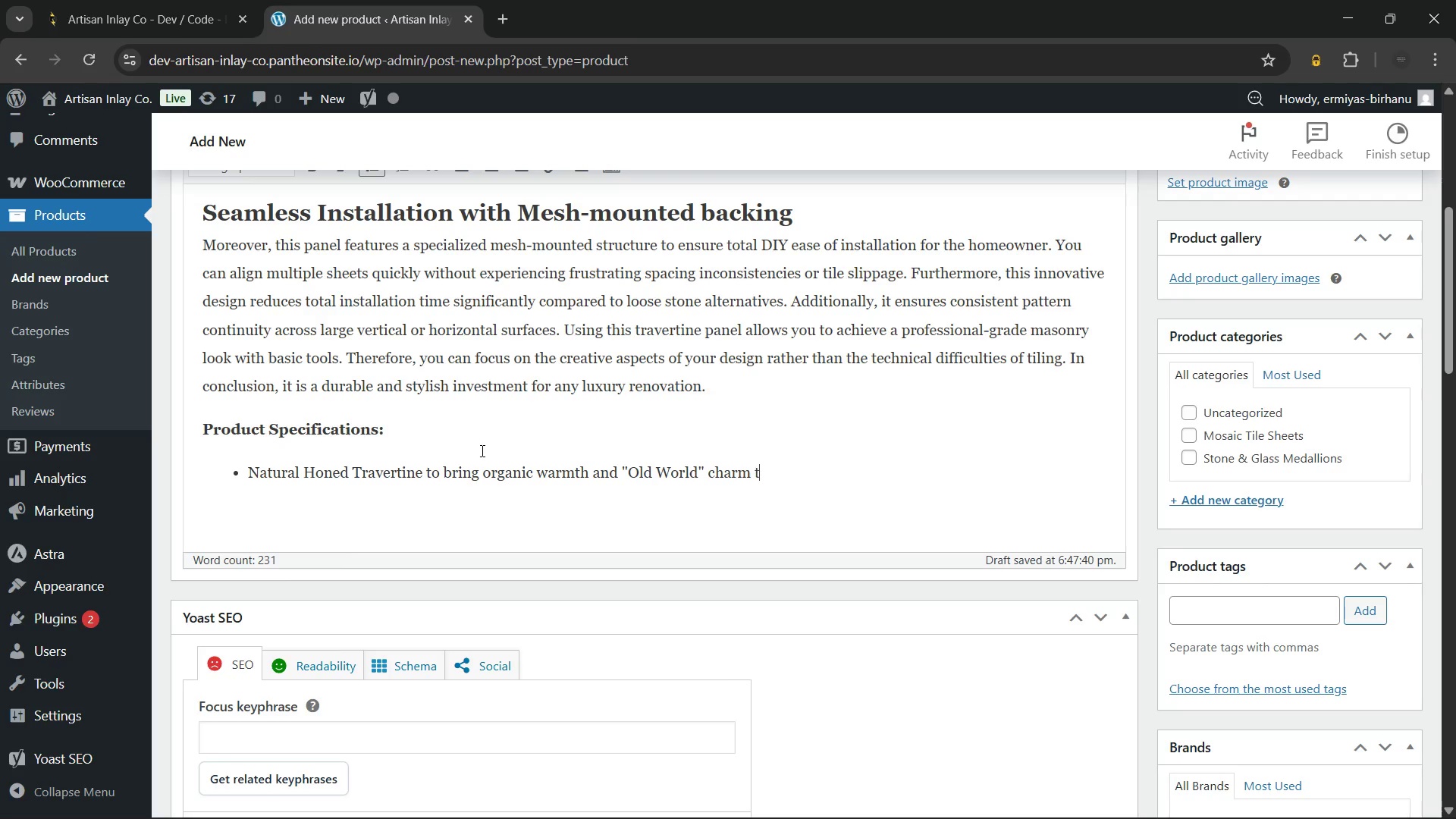 
key(Enter)
 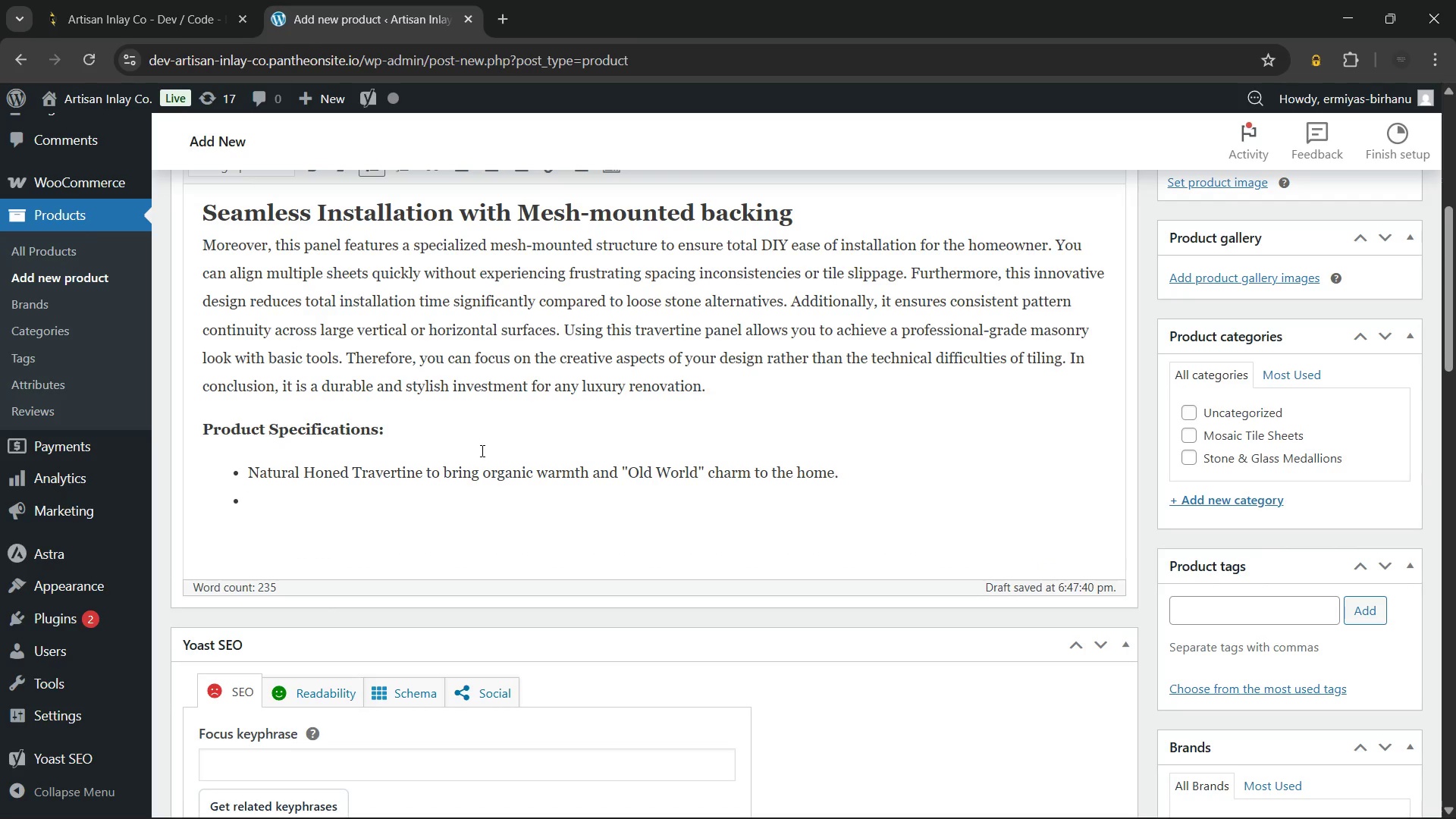 
key(Shift+ShiftLeft)
 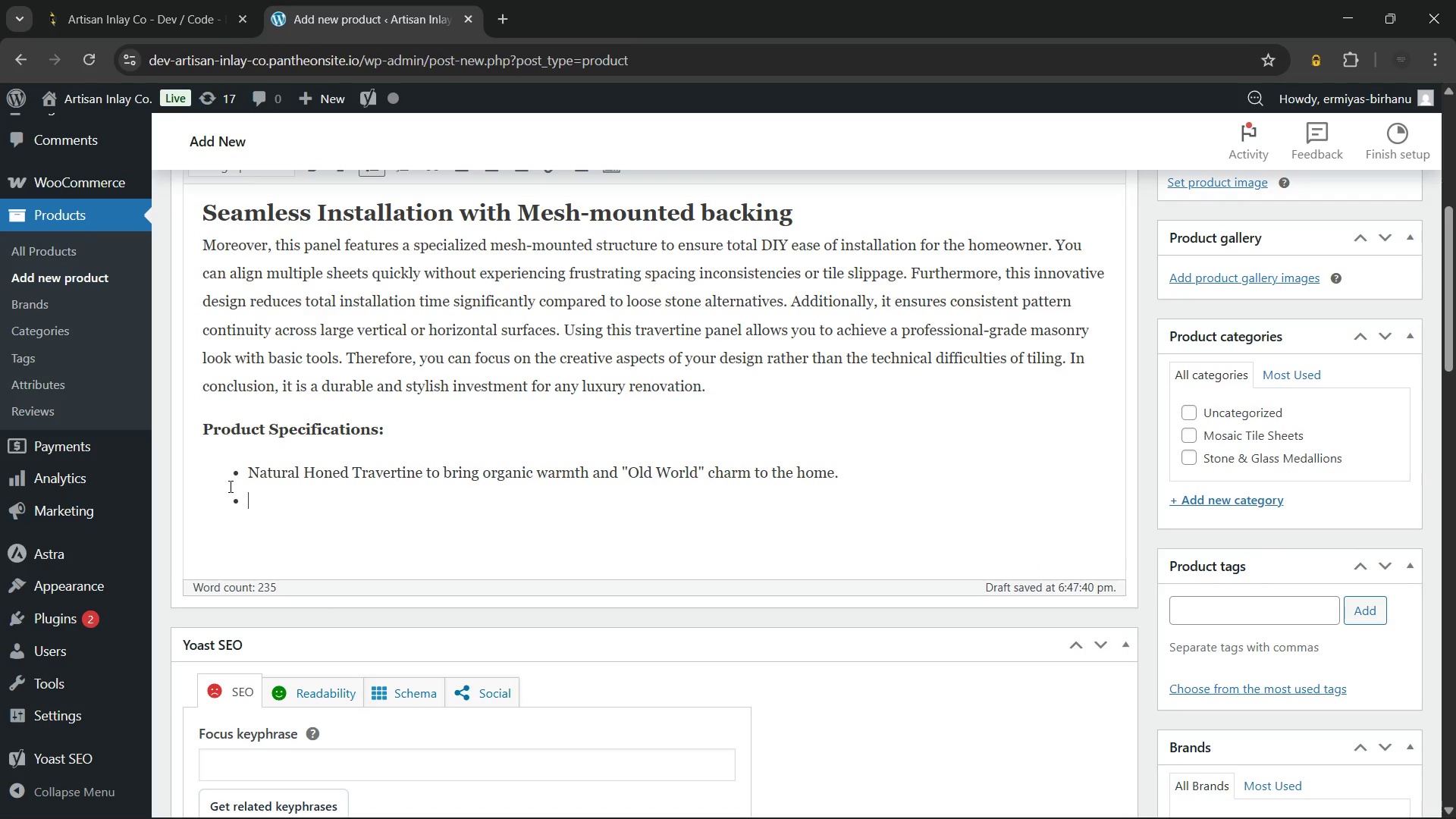 
left_click([249, 472])
 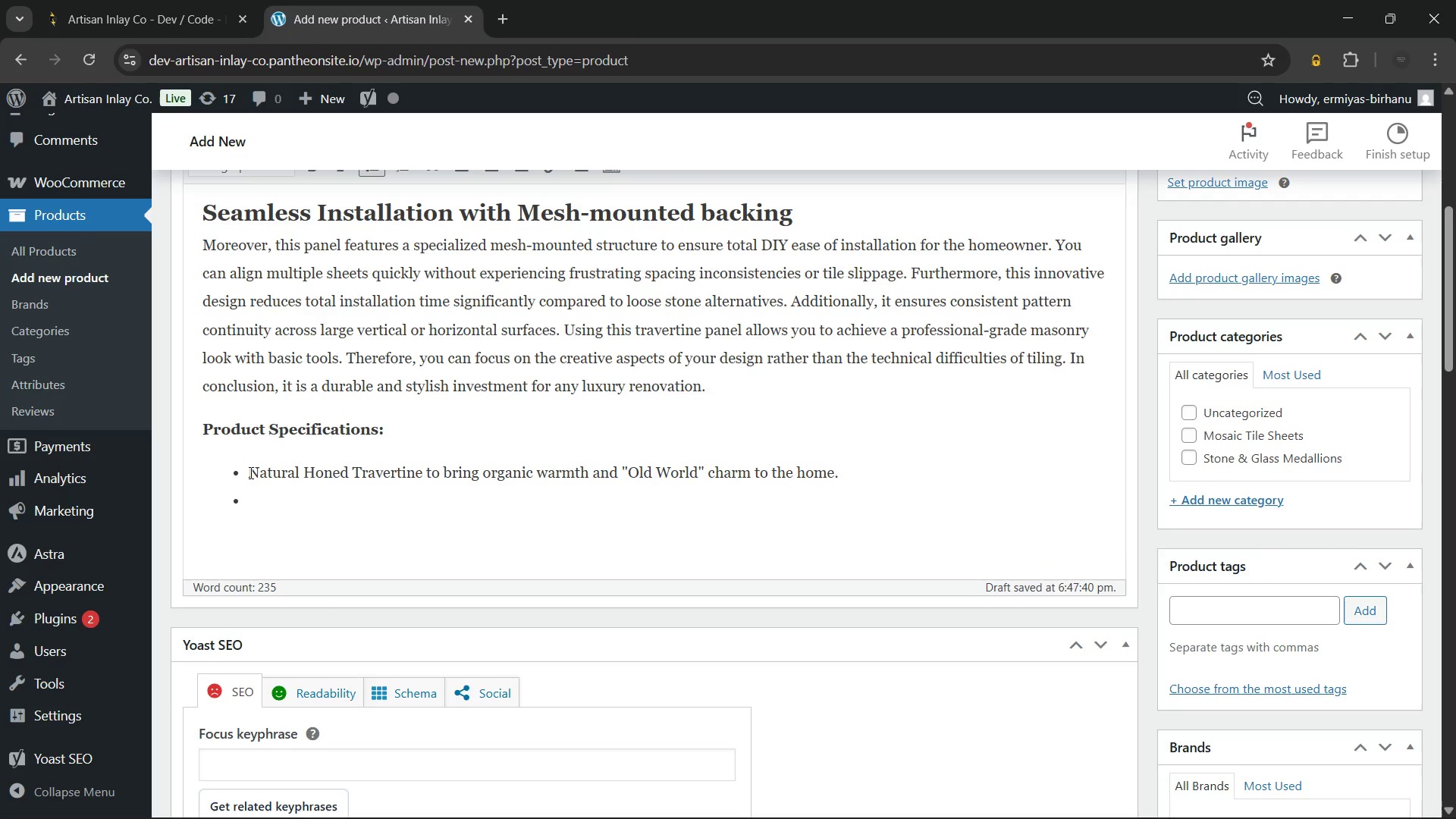 
type(Material: )
 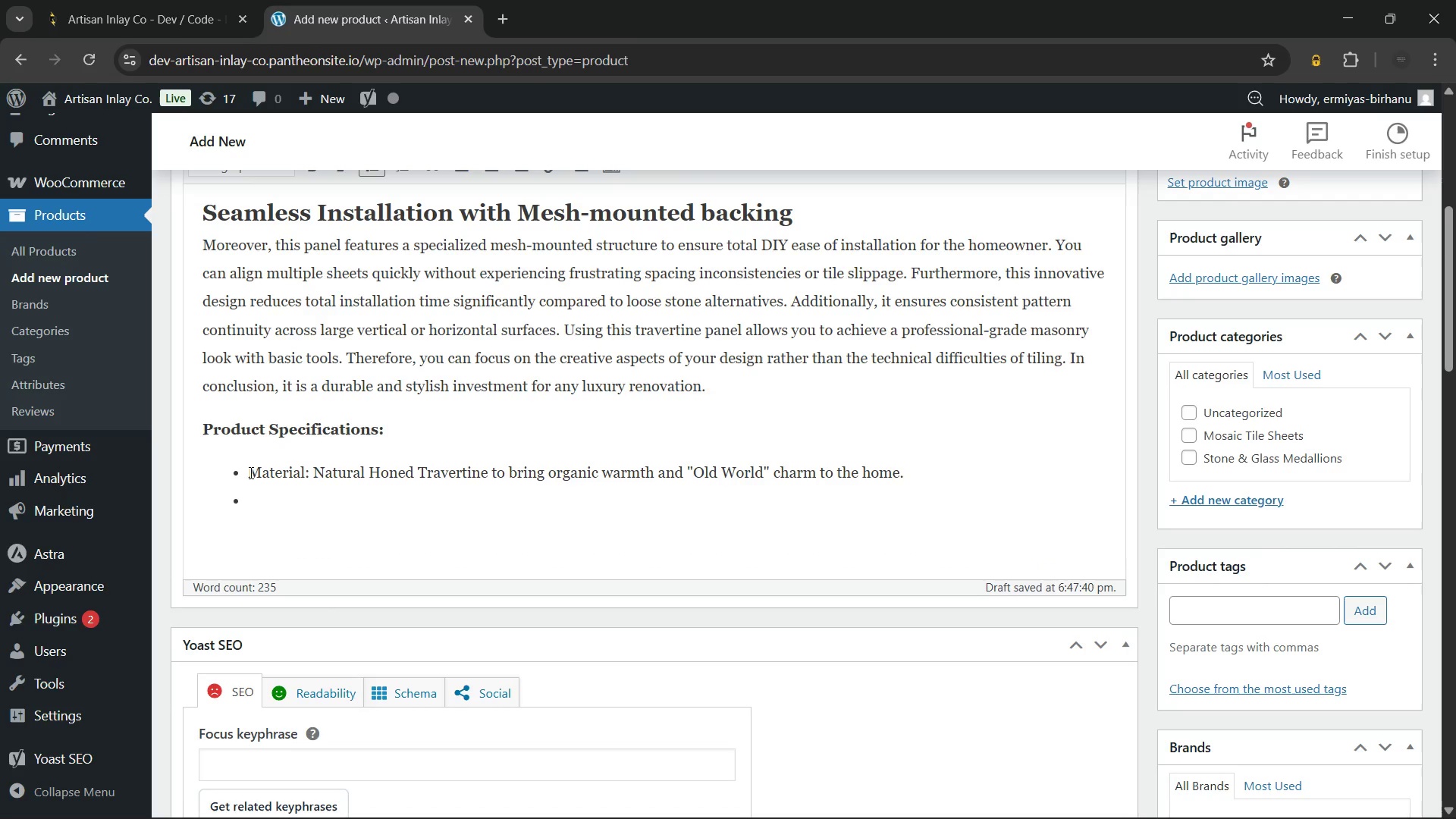 
left_click([268, 498])
 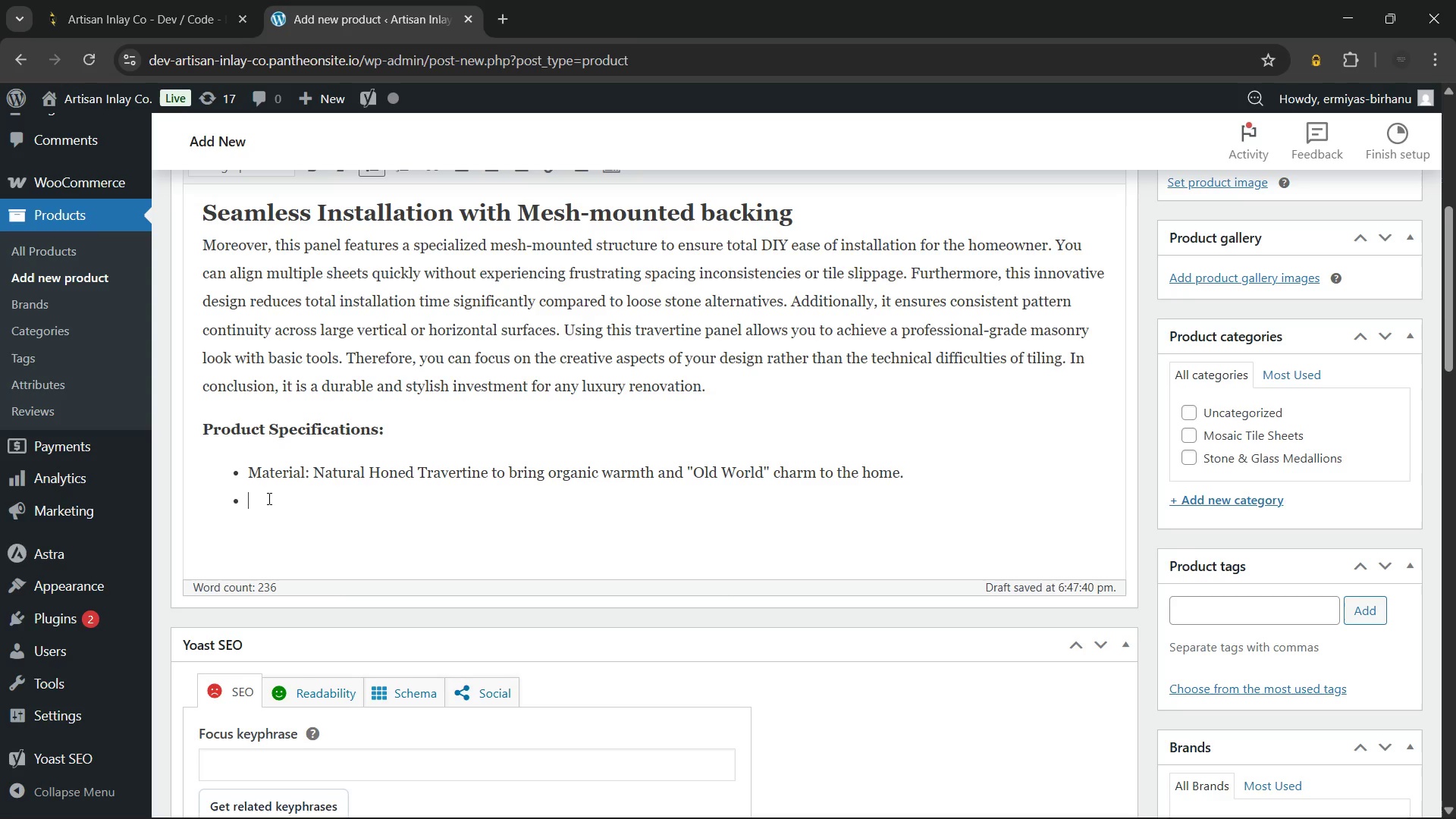 
type(Pattern: Interlocking)
 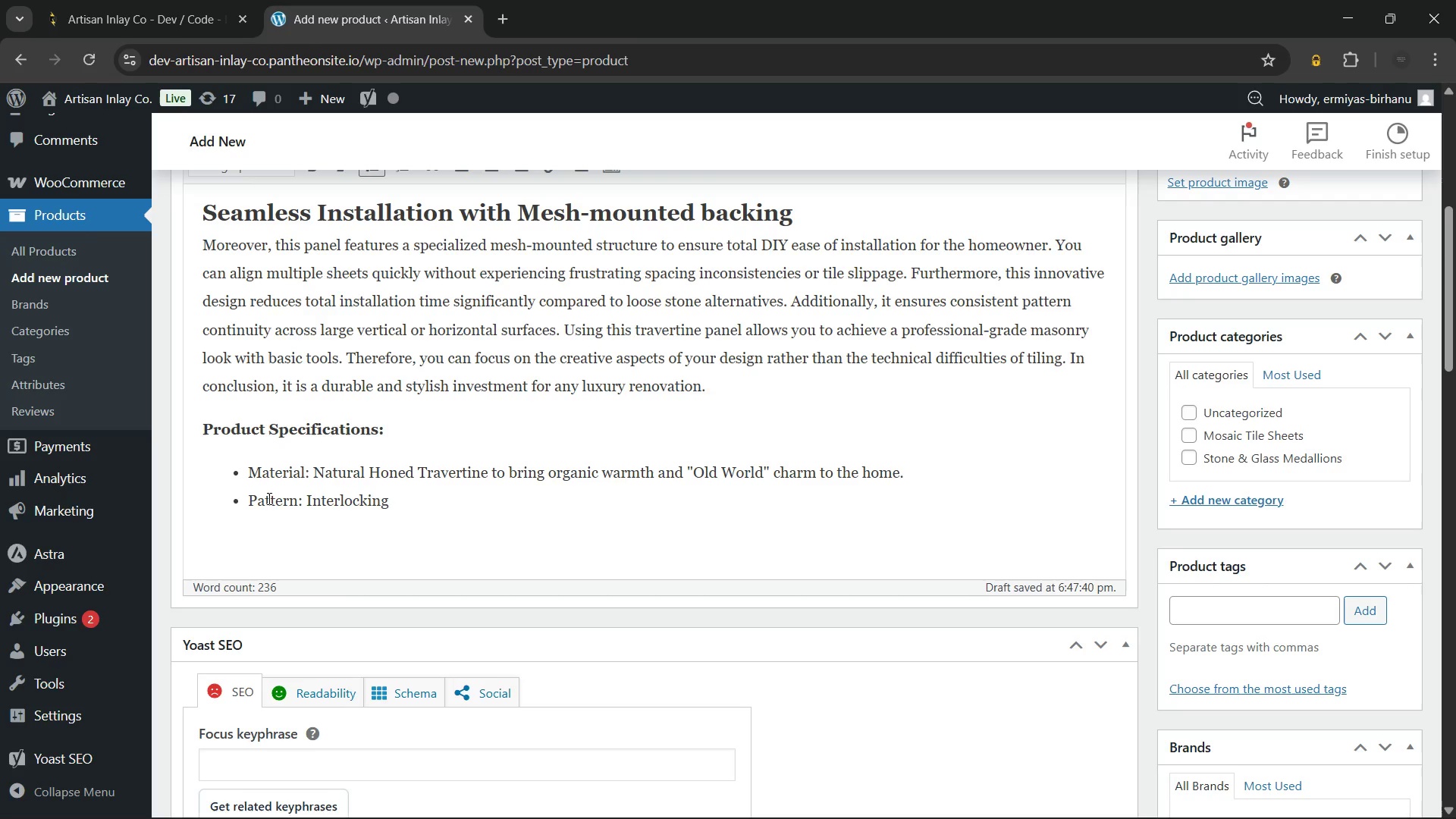 
wait(18.74)
 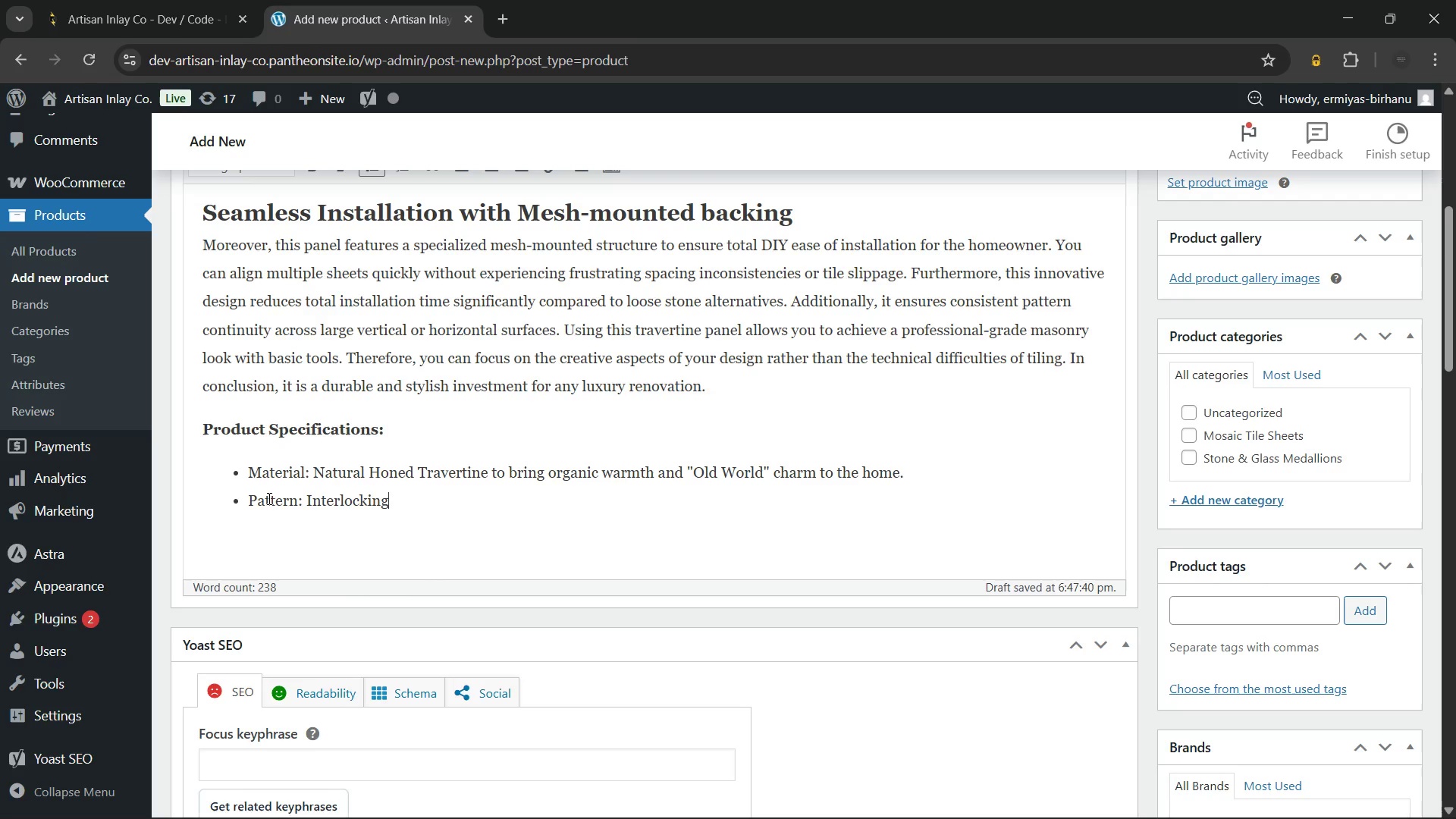 
type( Geometric design that hides)
 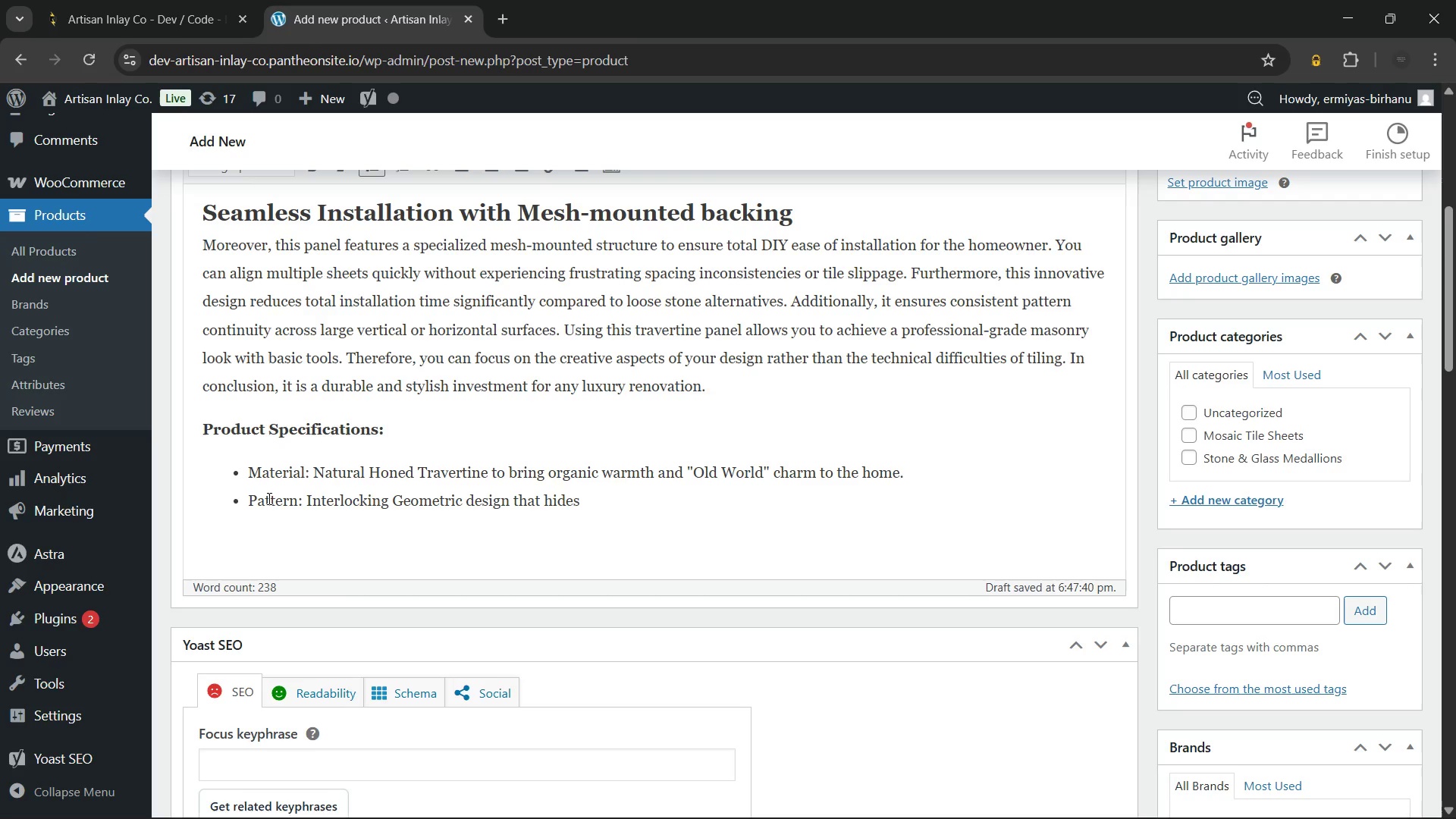 
wait(13.36)
 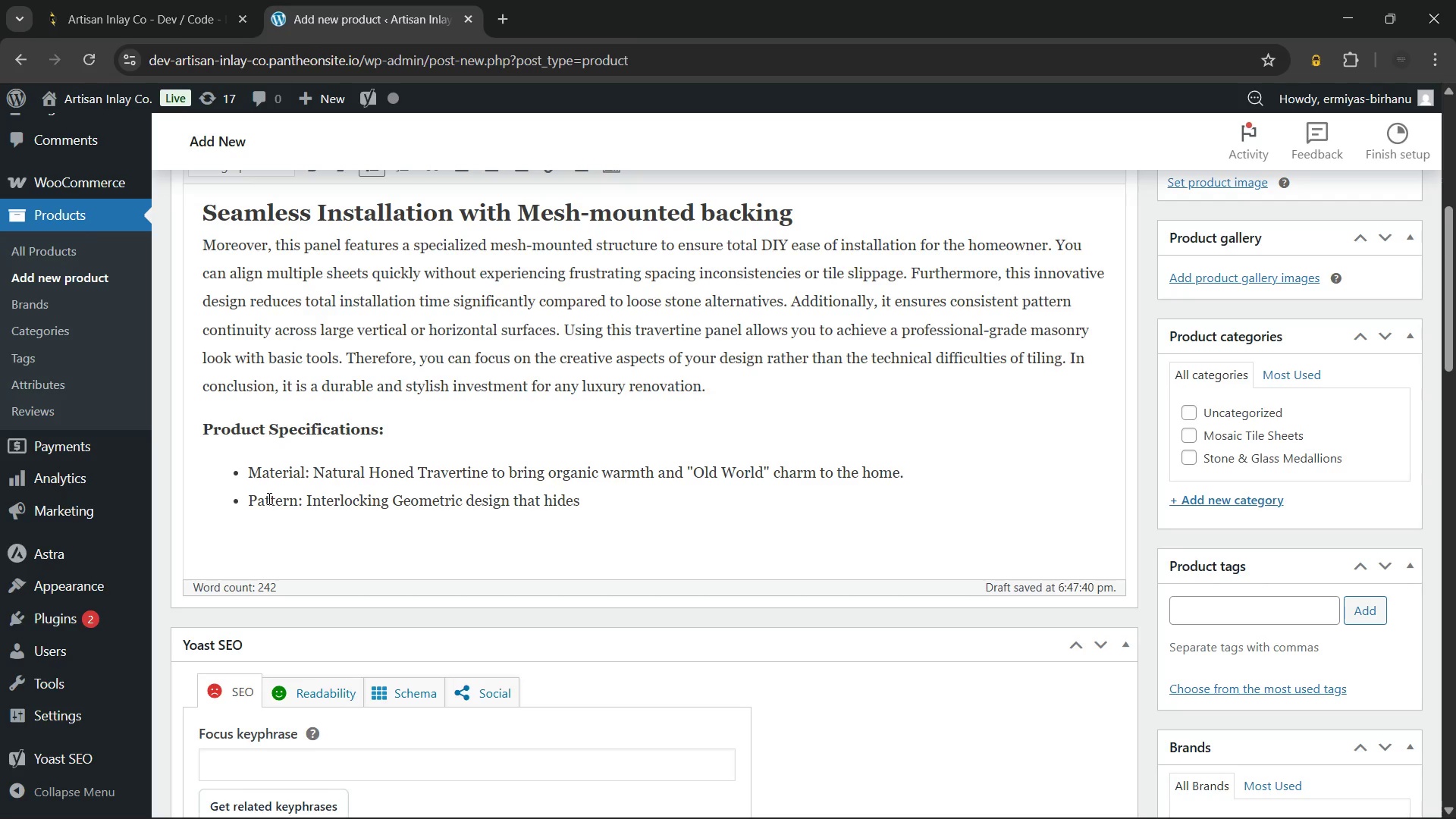 
type( seams for a continu)
 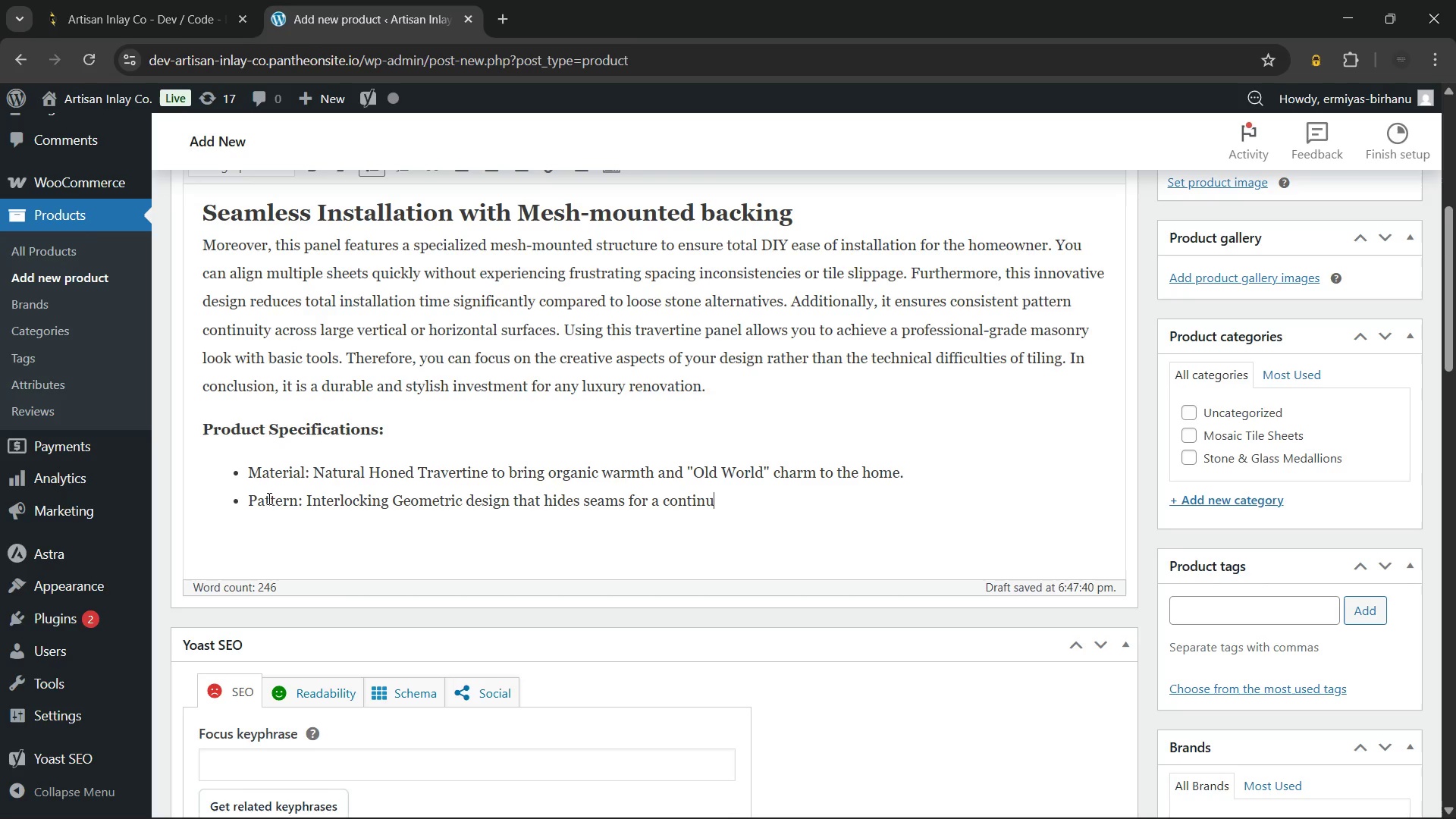 
type(ous, custom-carved look.)
 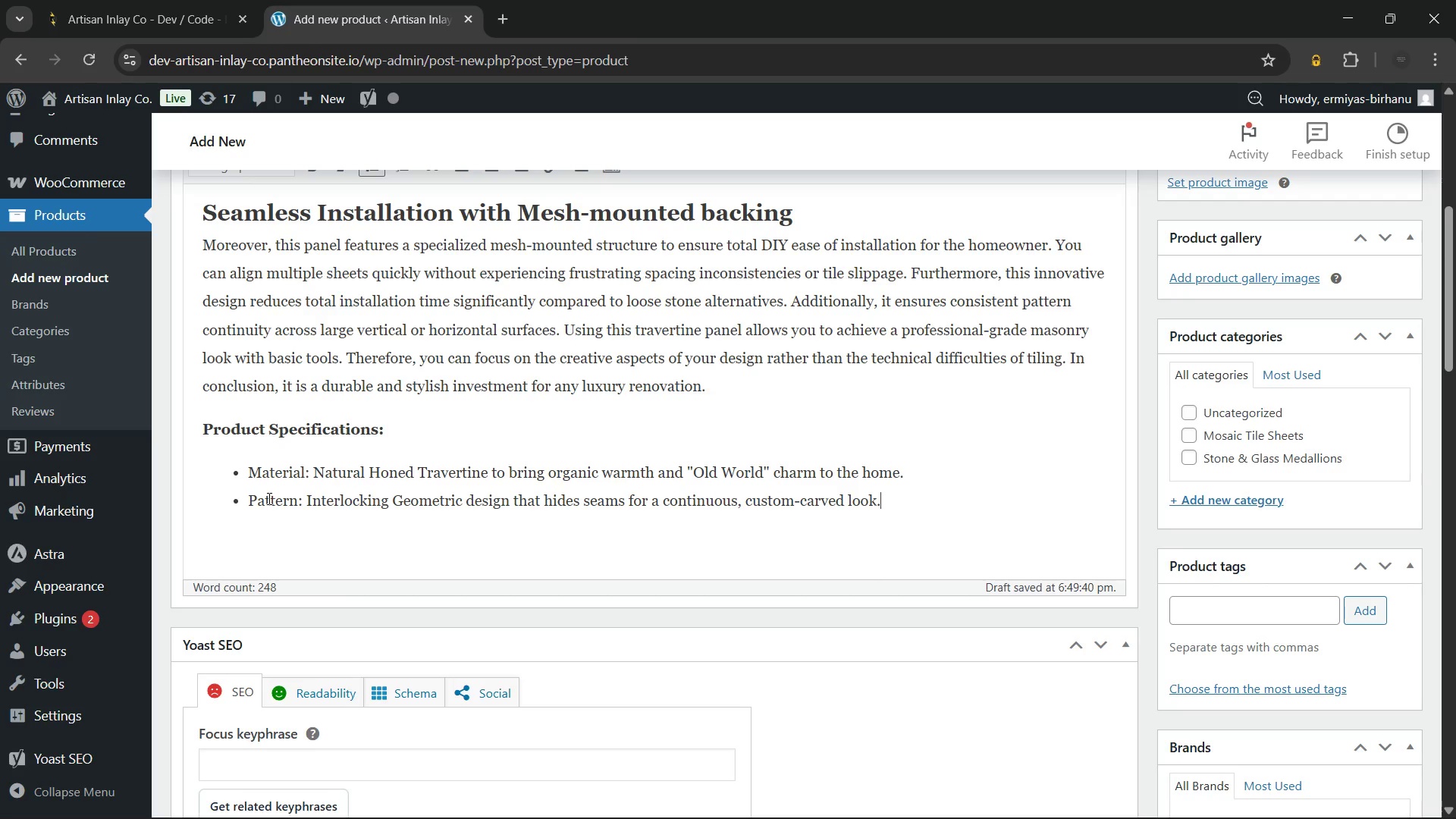 
wait(26.26)
 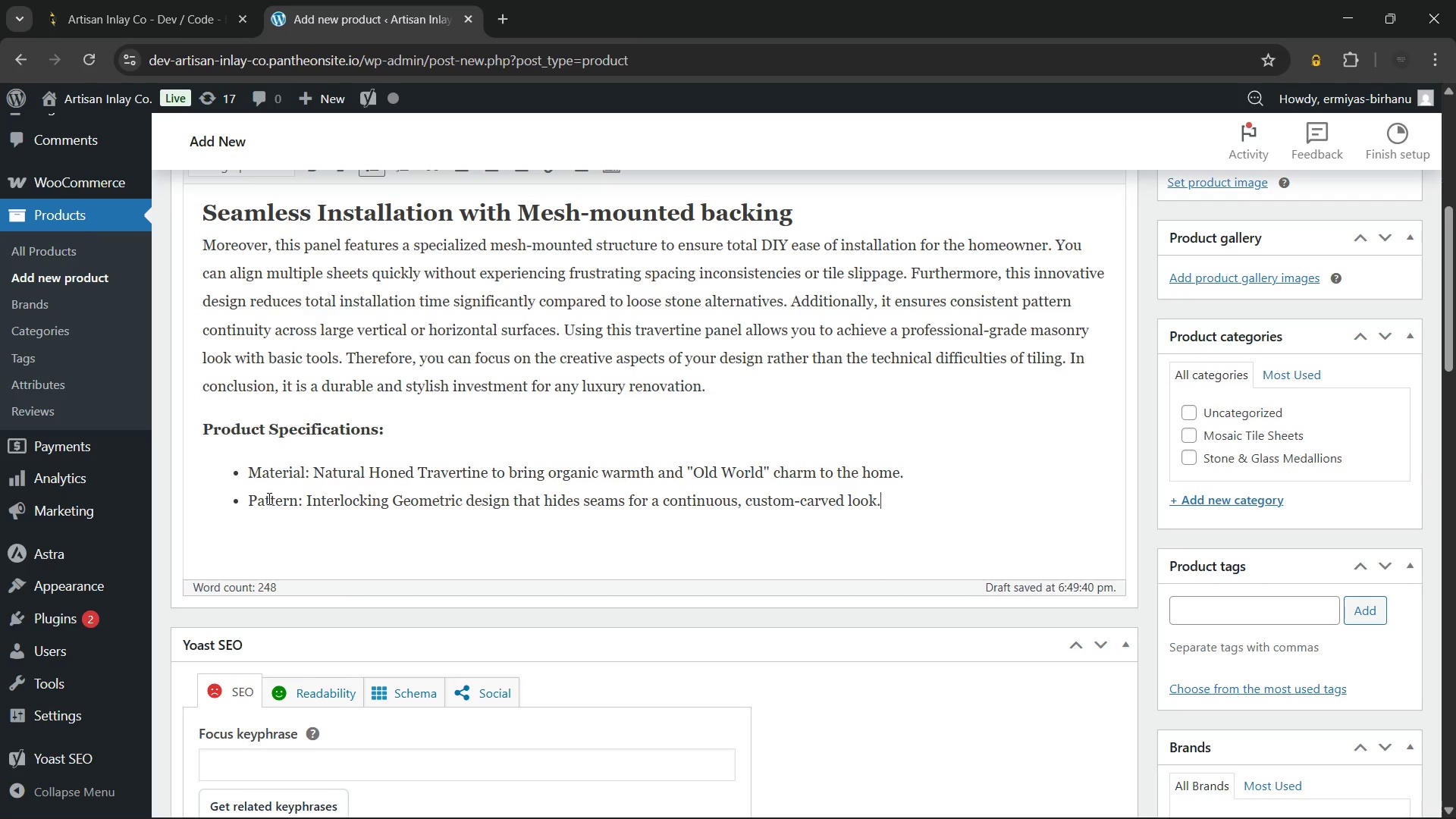 
key(Enter)
 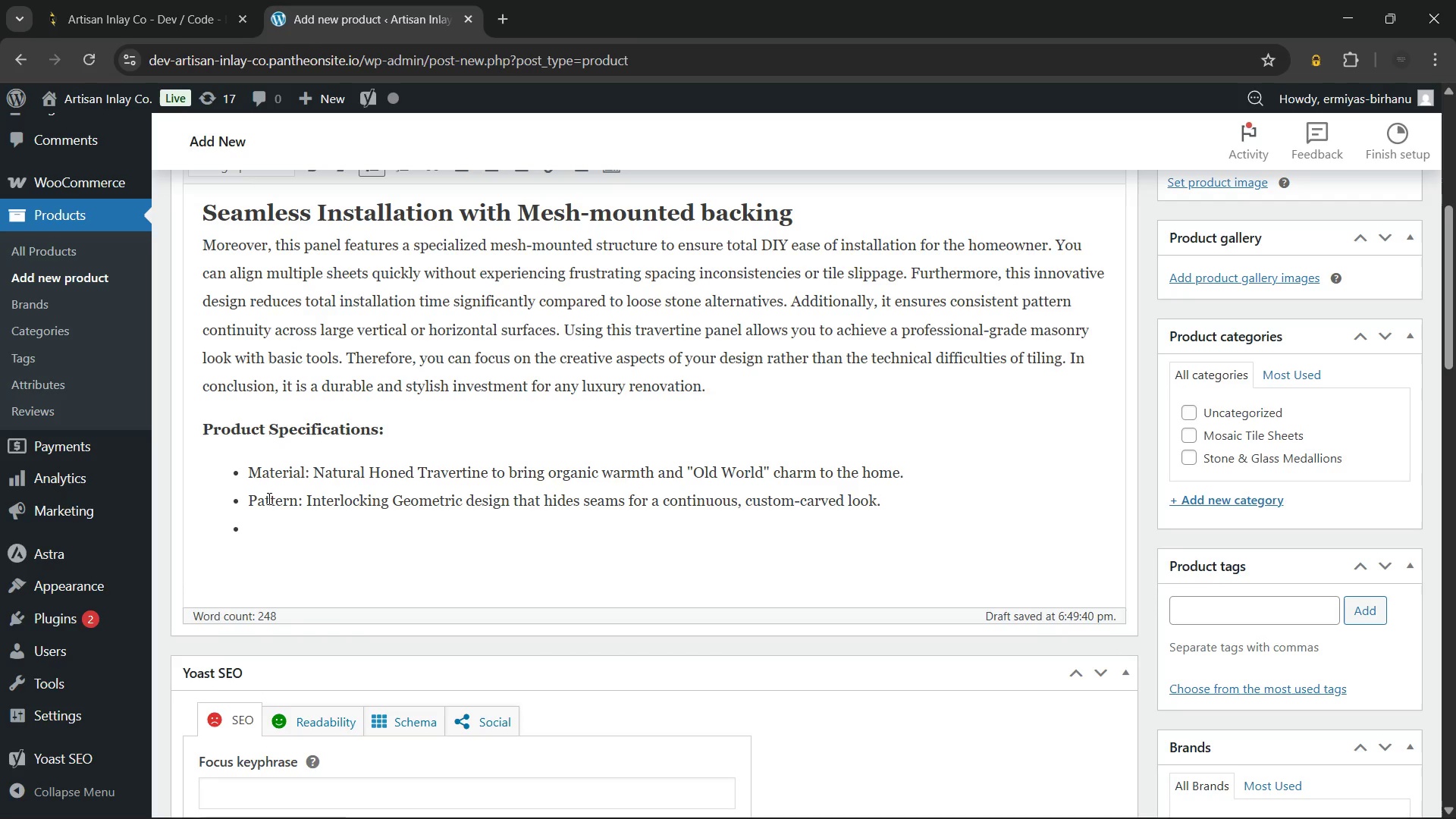 
type(Backing: Heavy-Duty Mesh support to prevent individual stone shifting during the grouting process.)
 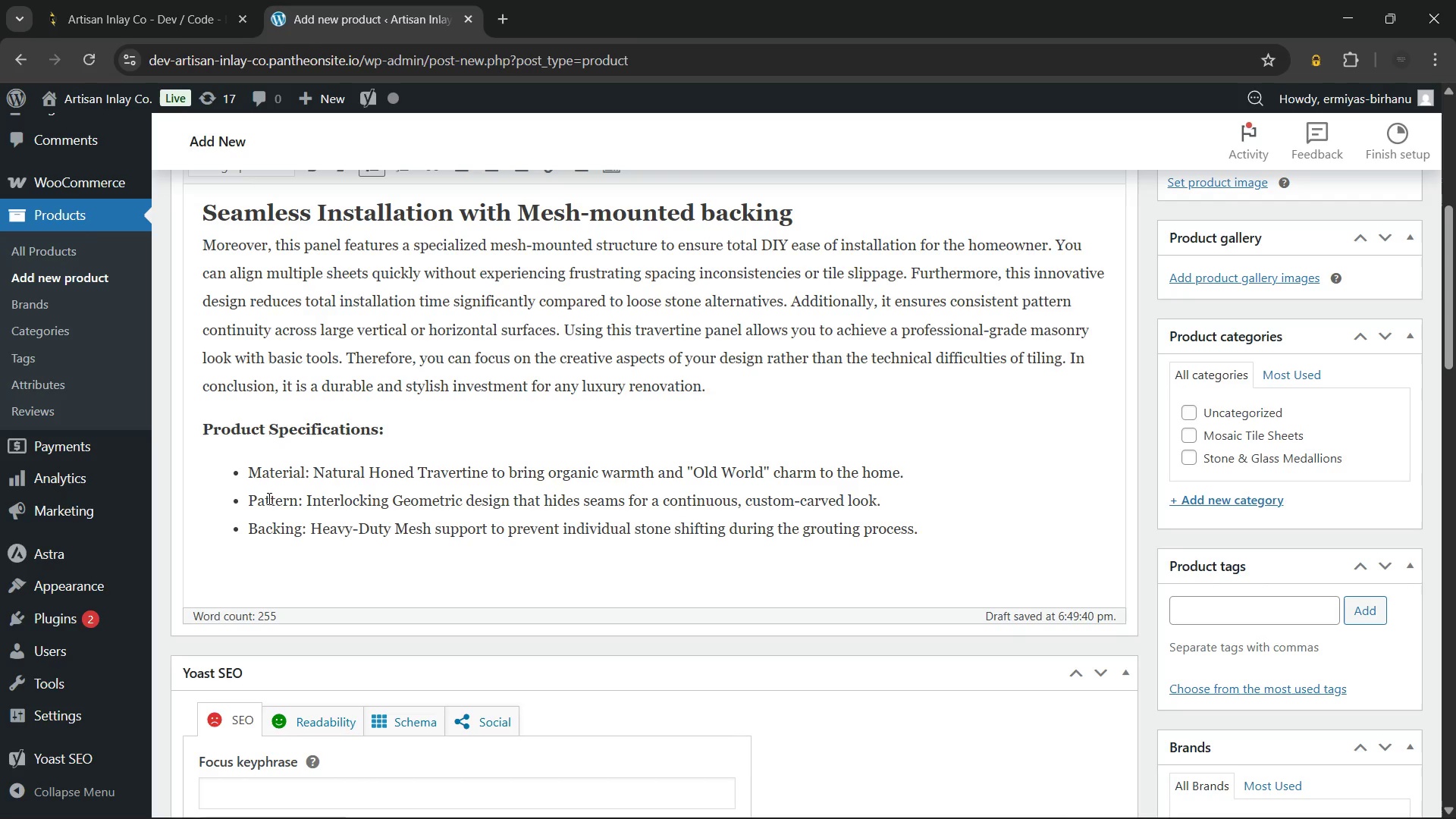 
key(Enter)
 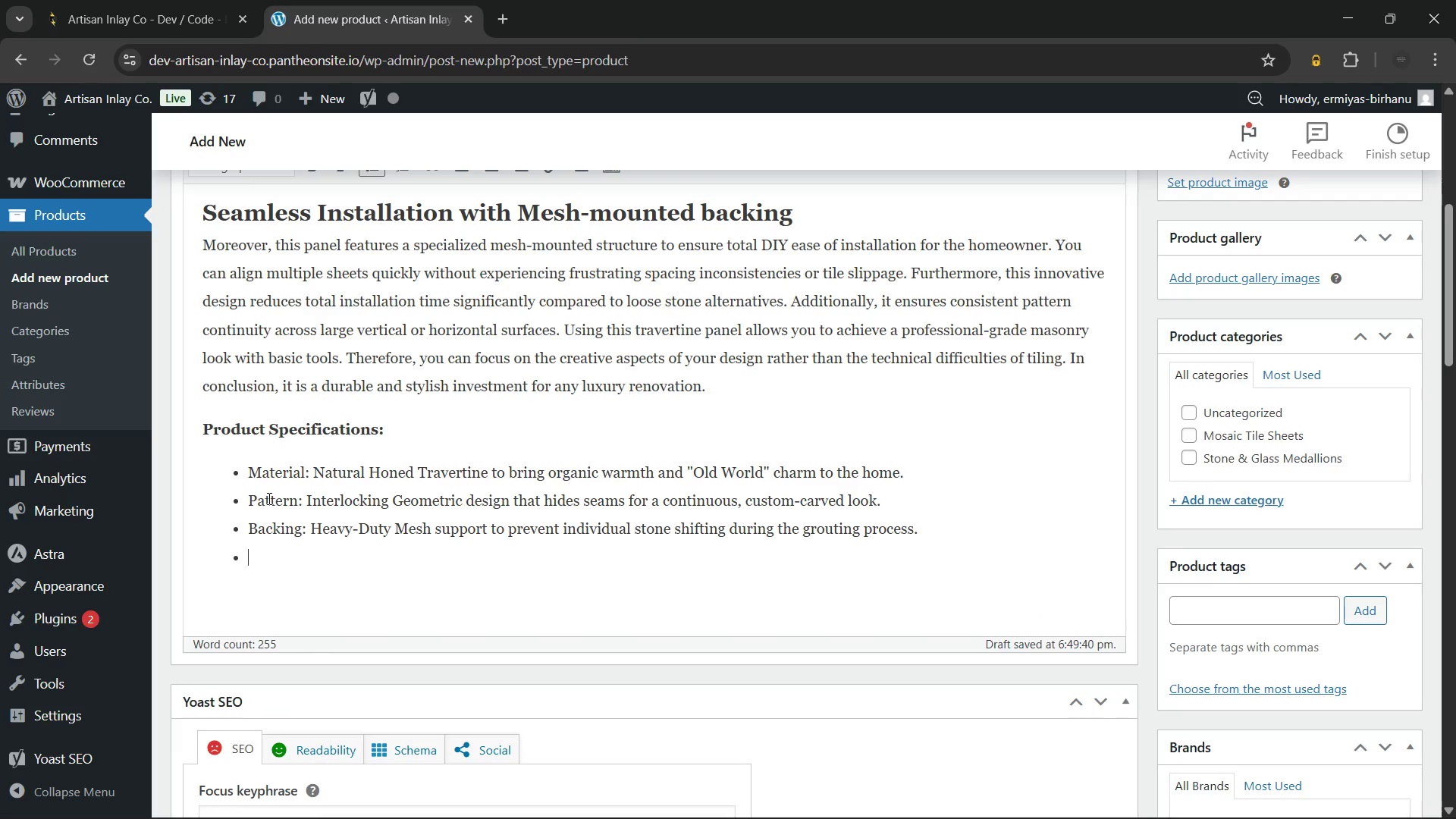 
type(Finish: Subtle Matte Surface that hides water sports and dust better than high-gloss alternatives.)
 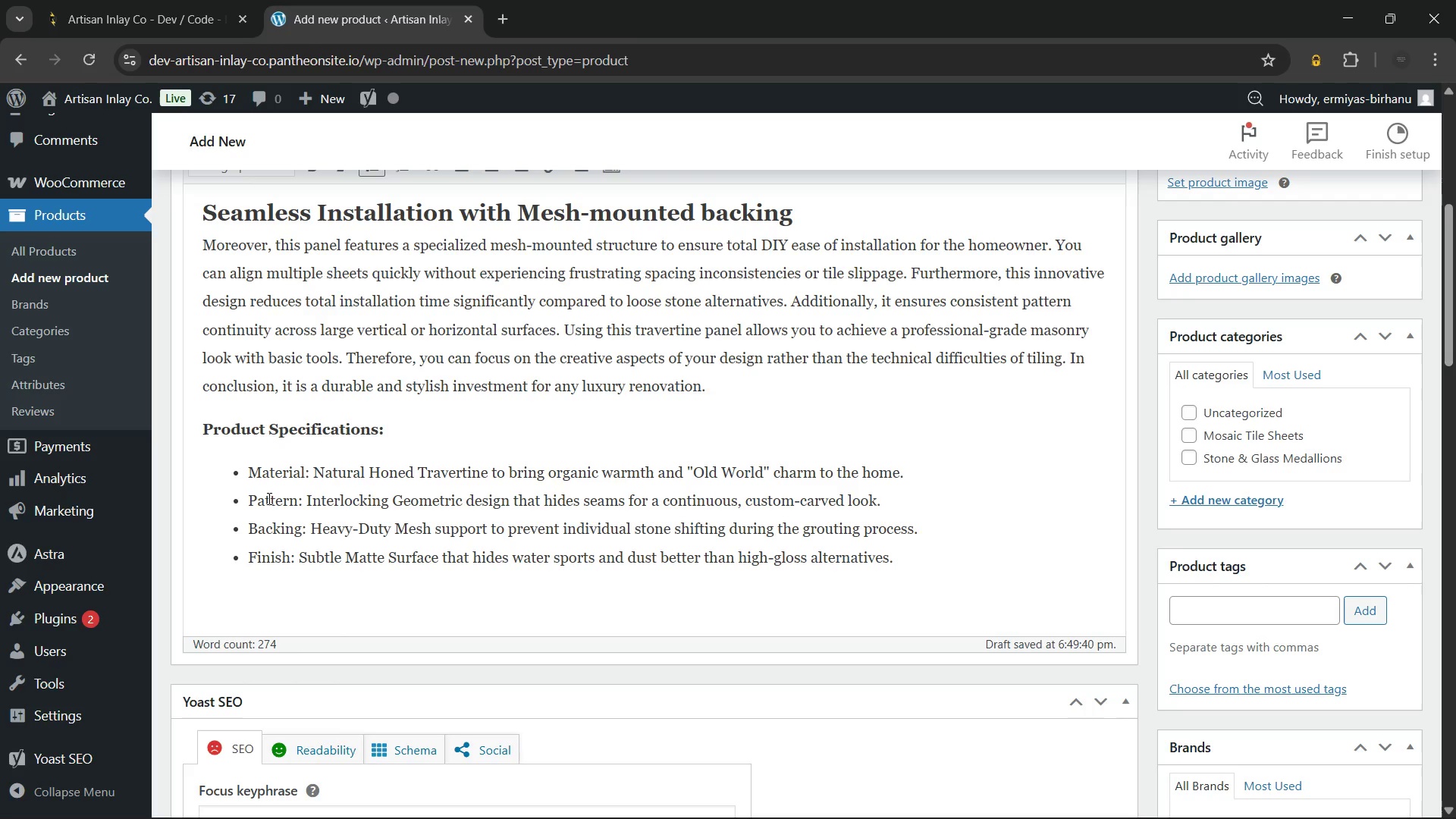 
left_click([1188, 456])
 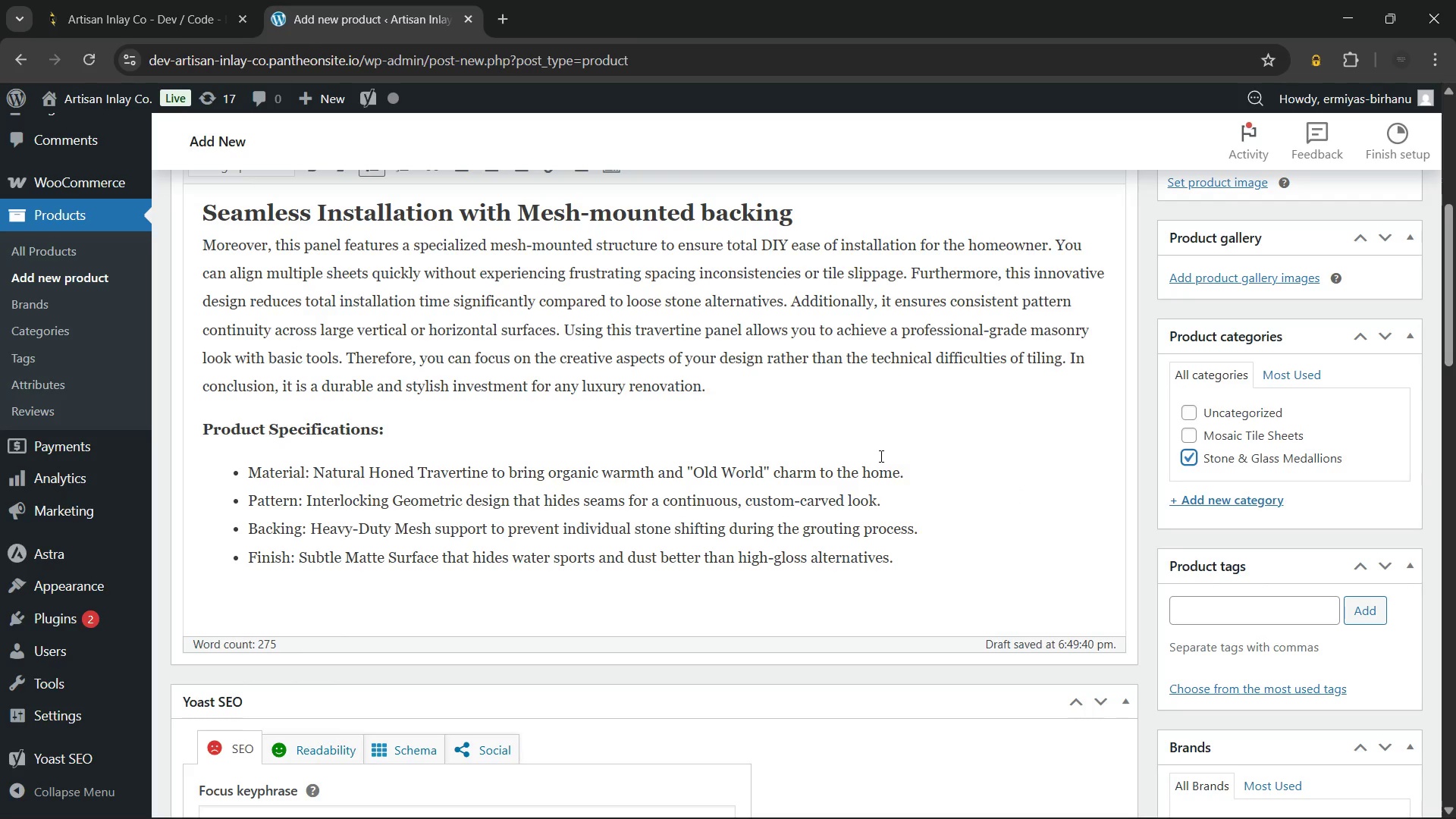 
scroll: coordinate [880, 456], scroll_direction: up, amount: 3.0
 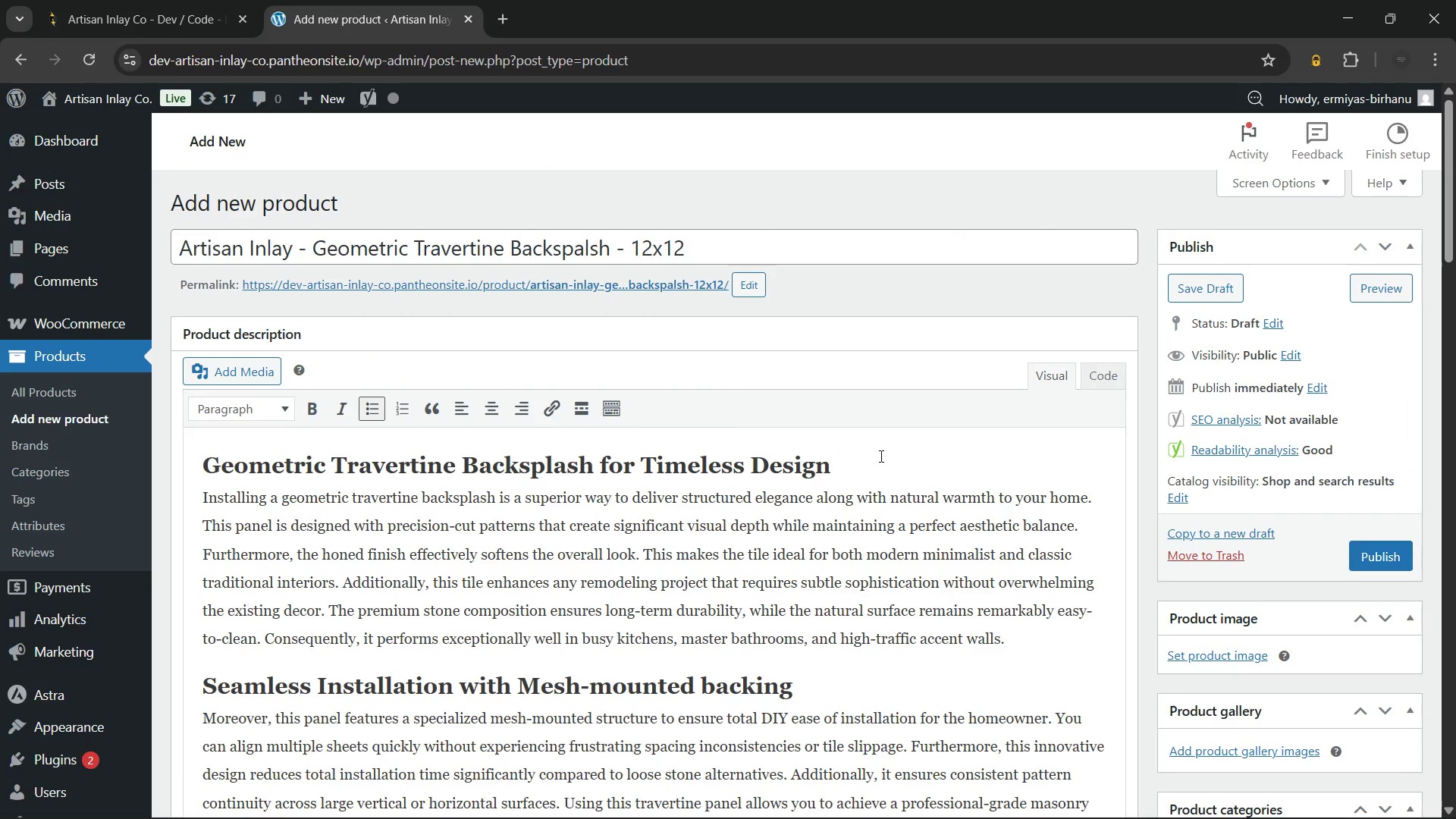 
scroll: coordinate [838, 472], scroll_direction: down, amount: 4.0
 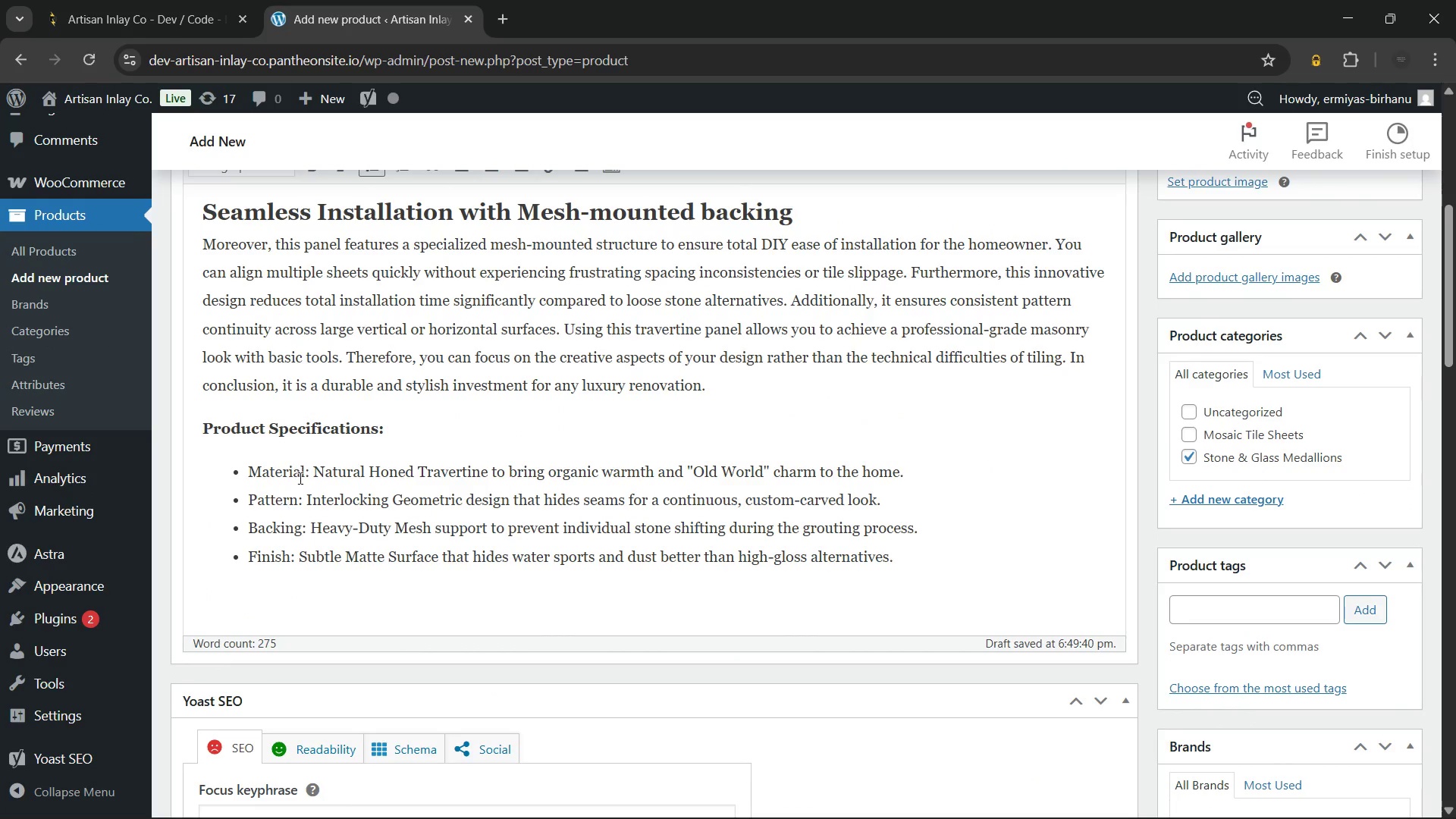 
left_click_drag(start_coordinate=[310, 475], to_coordinate=[229, 481])
 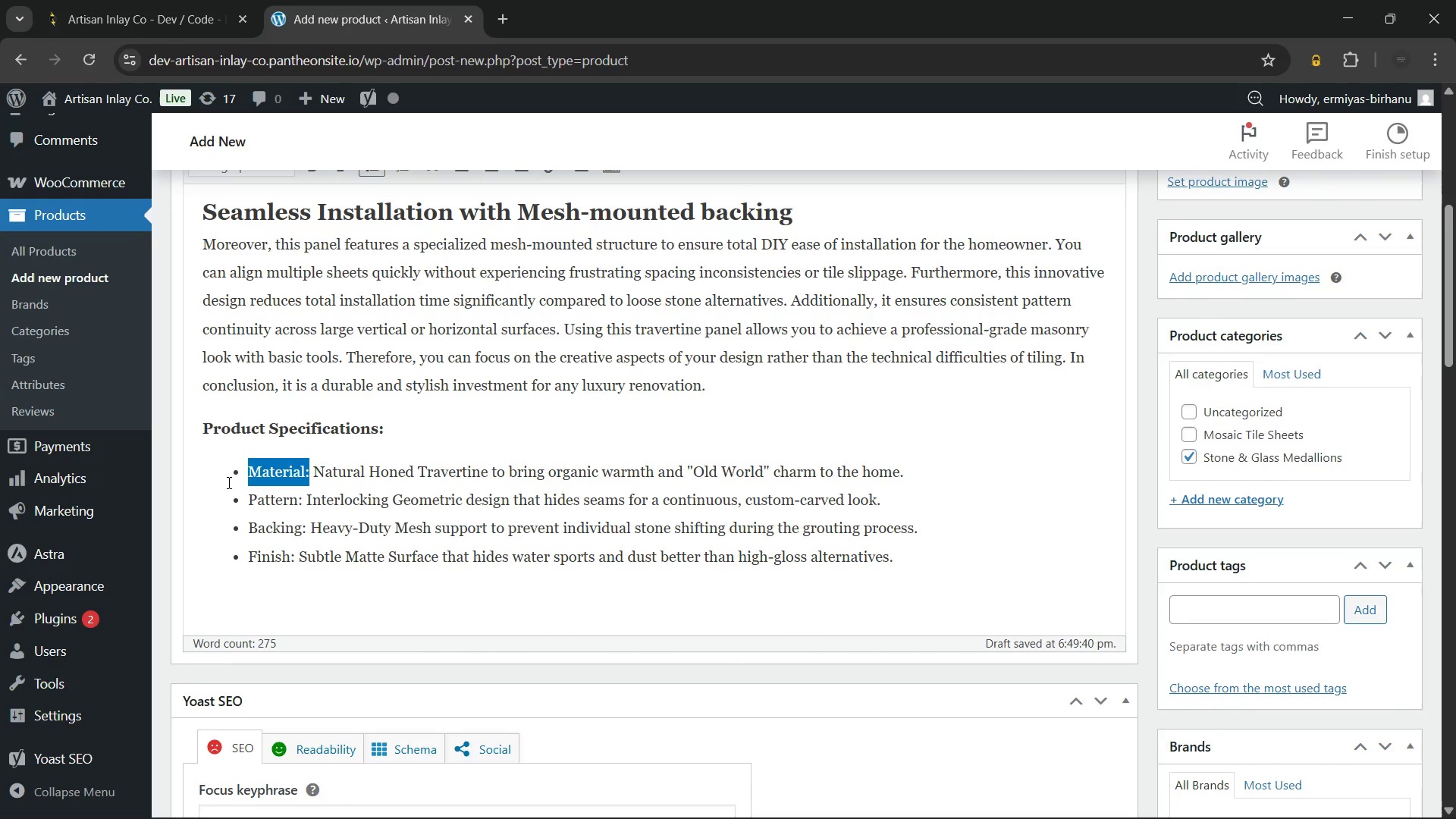 
key(Control+B)
 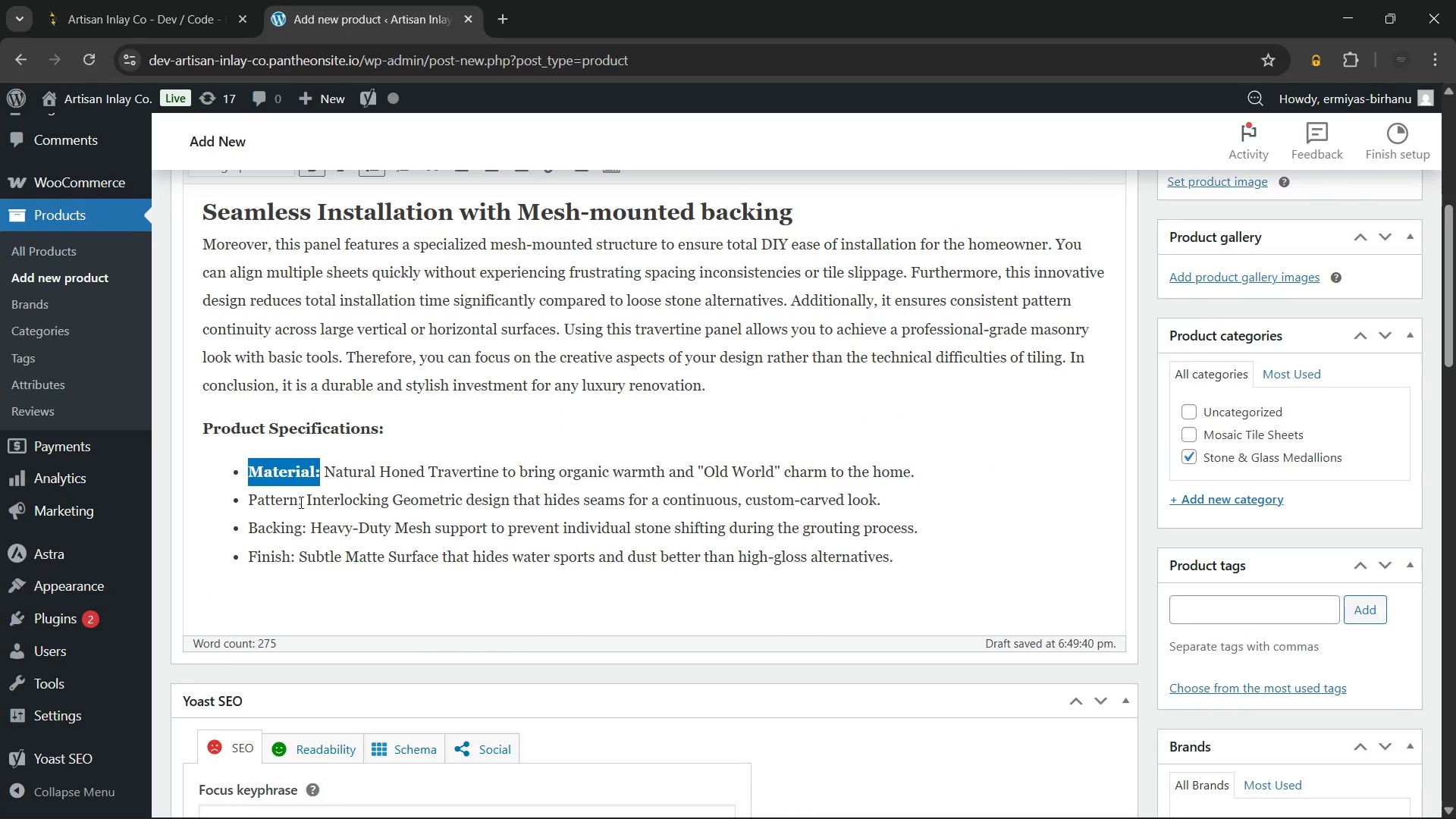 
left_click_drag(start_coordinate=[303, 501], to_coordinate=[228, 504])
 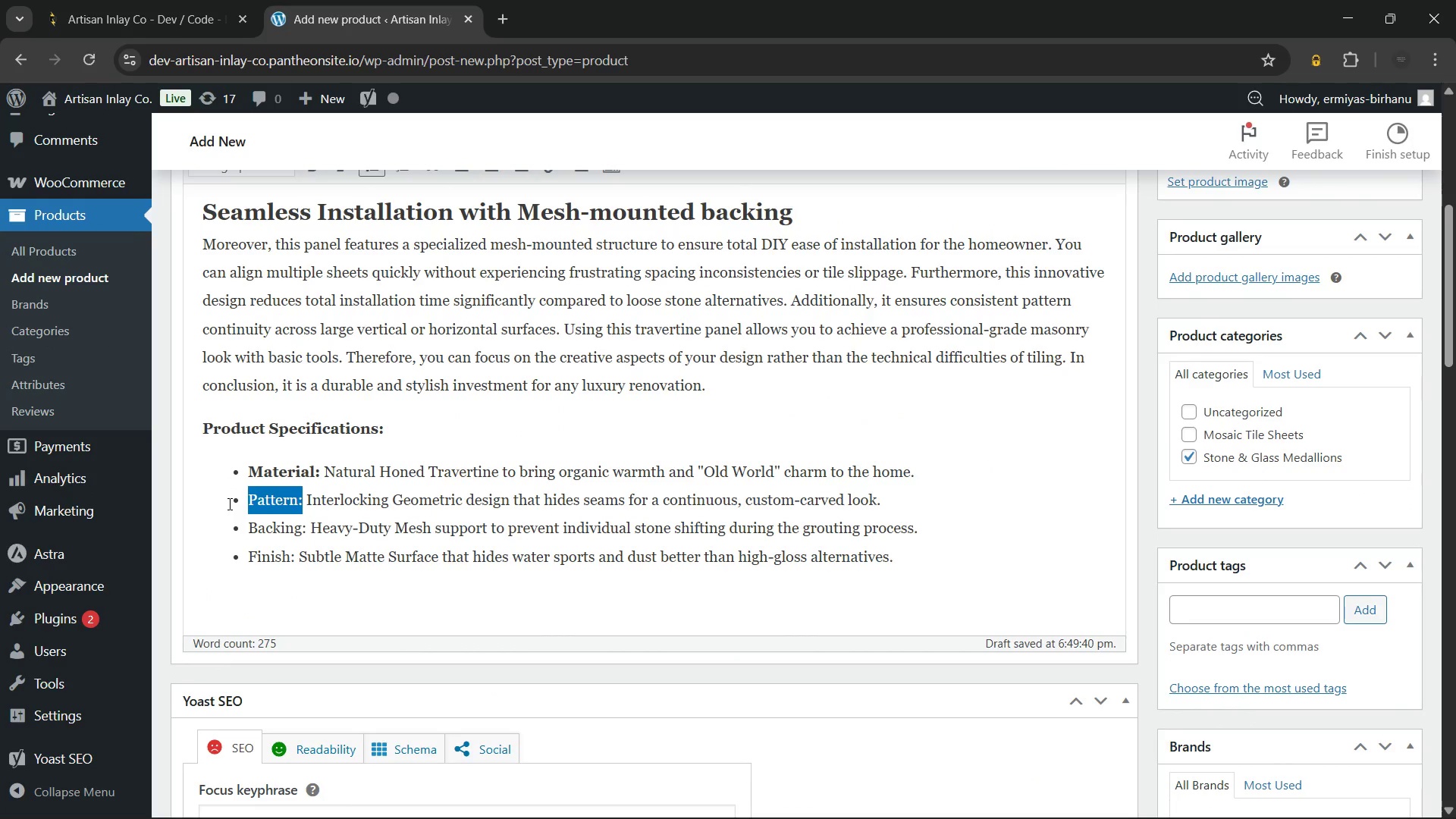 
key(Control+B)
 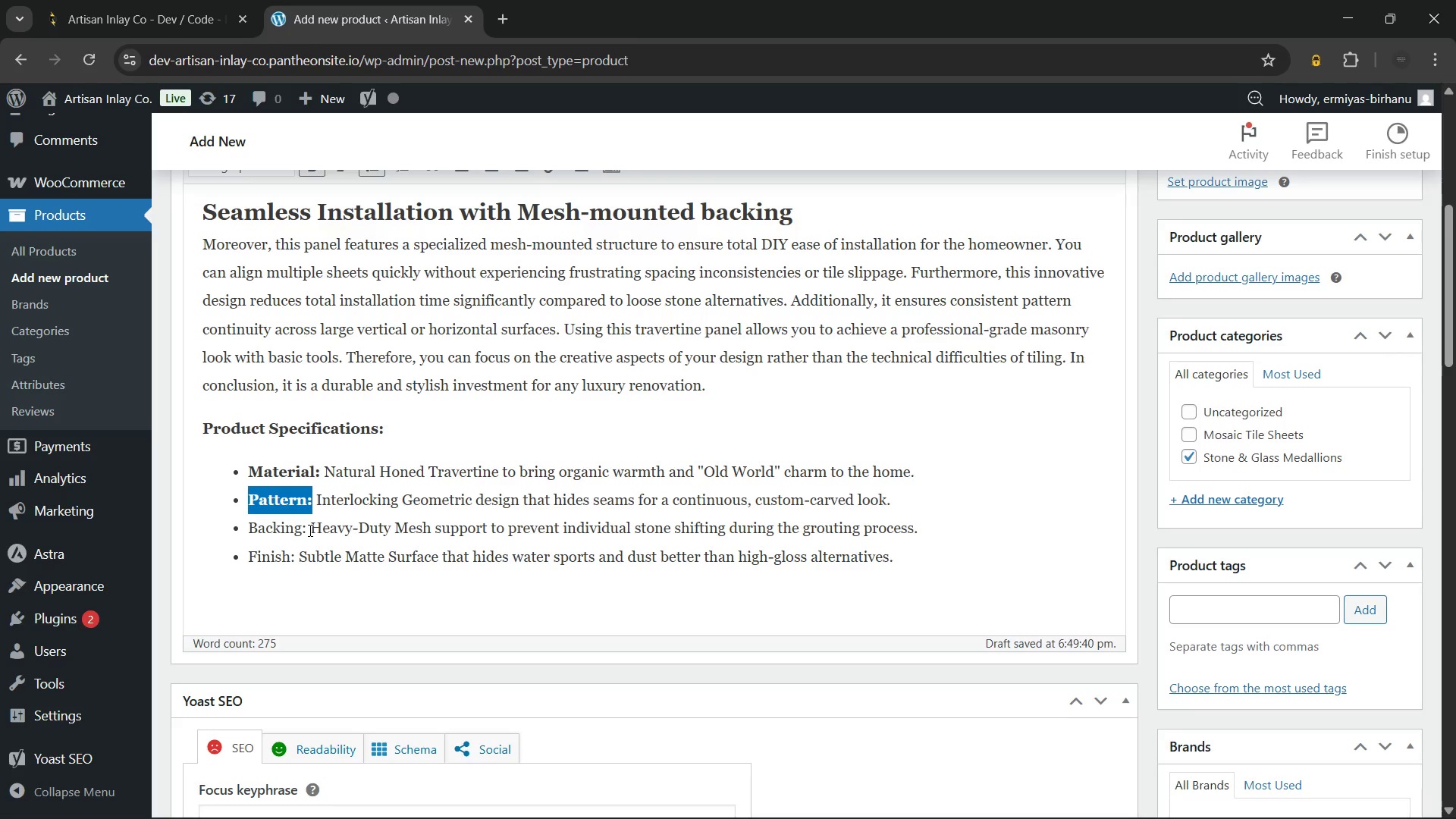 
left_click([309, 530])
 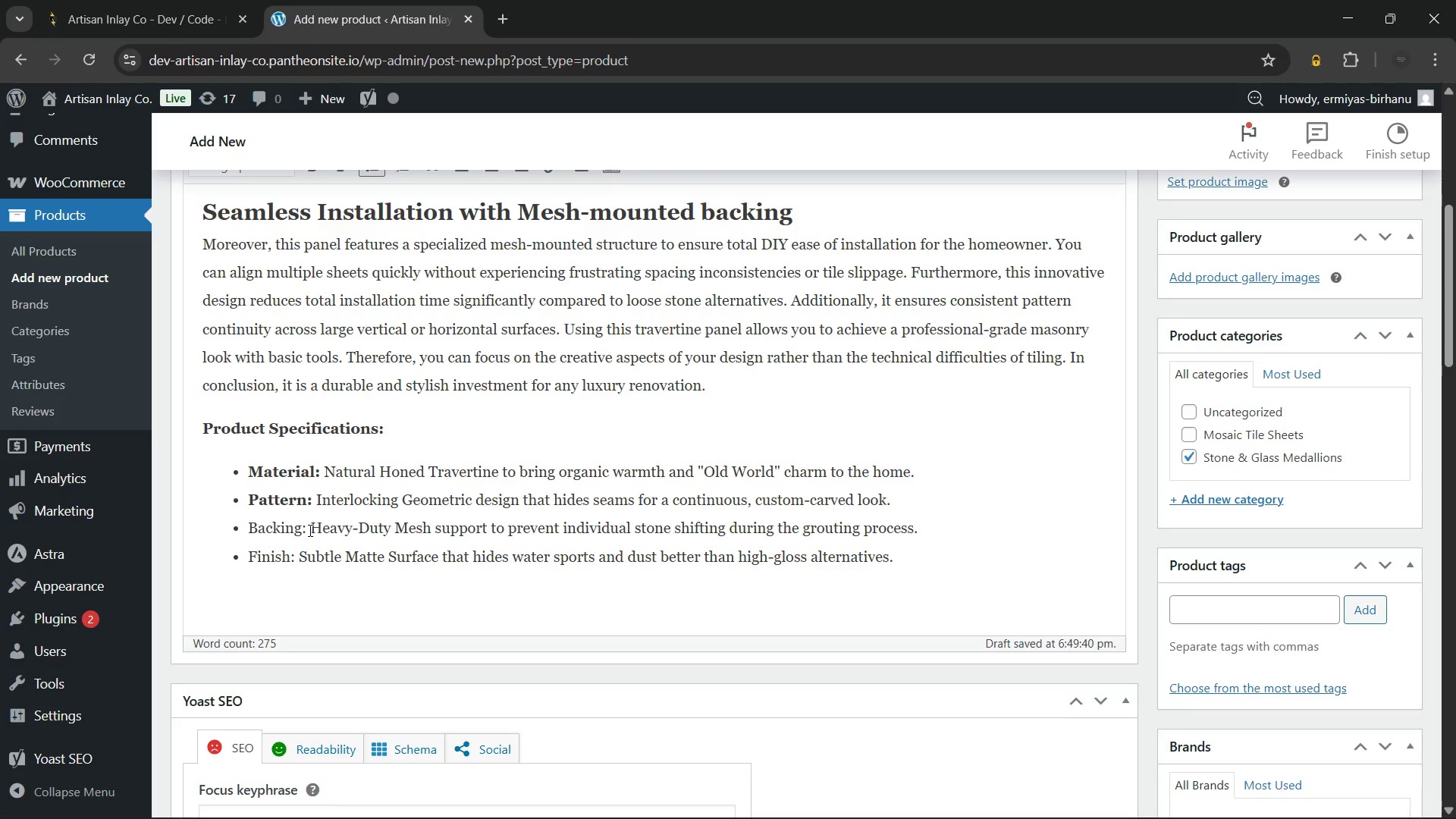 
left_click_drag(start_coordinate=[306, 530], to_coordinate=[224, 532])
 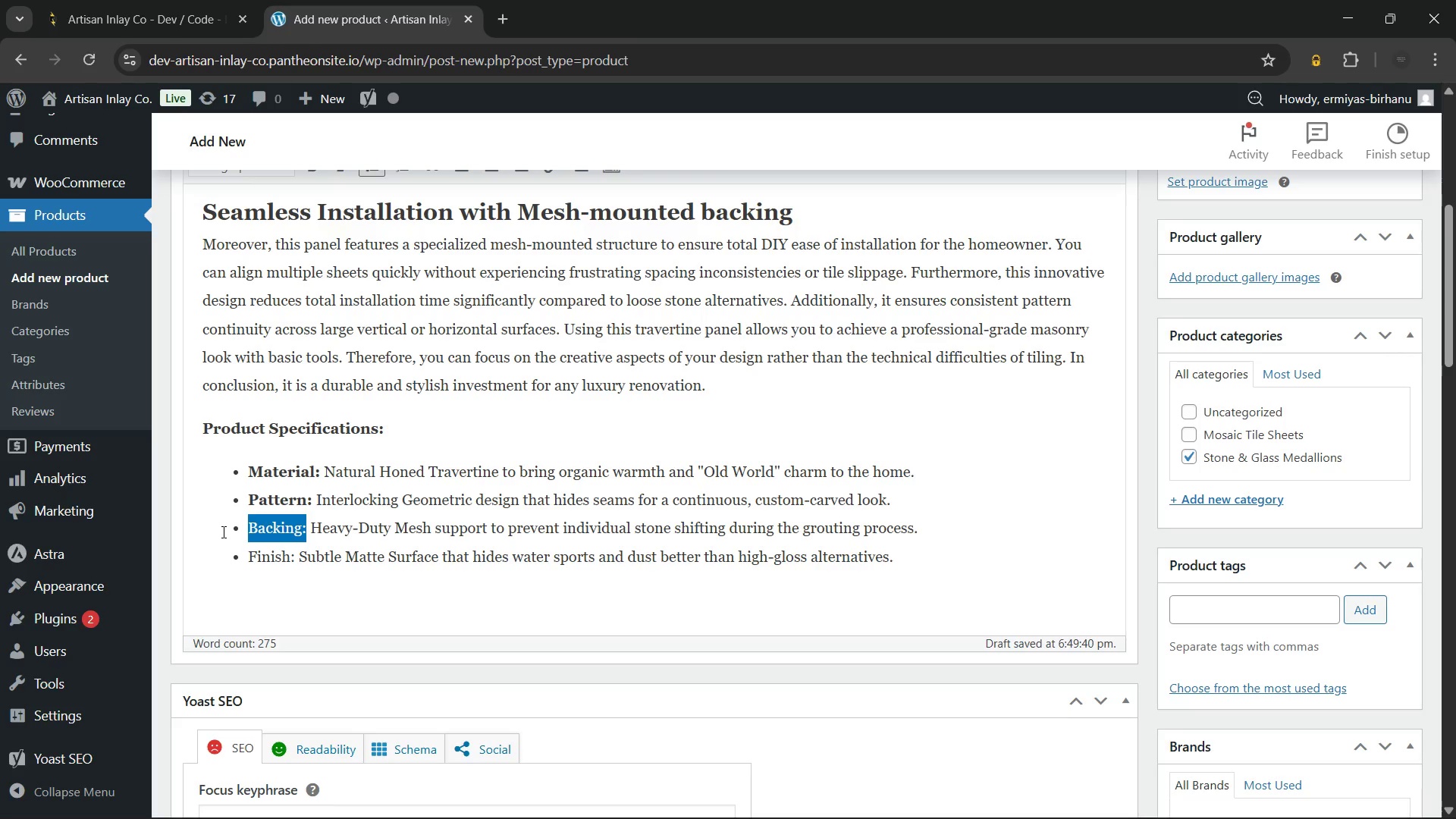 
key(Control+B)
 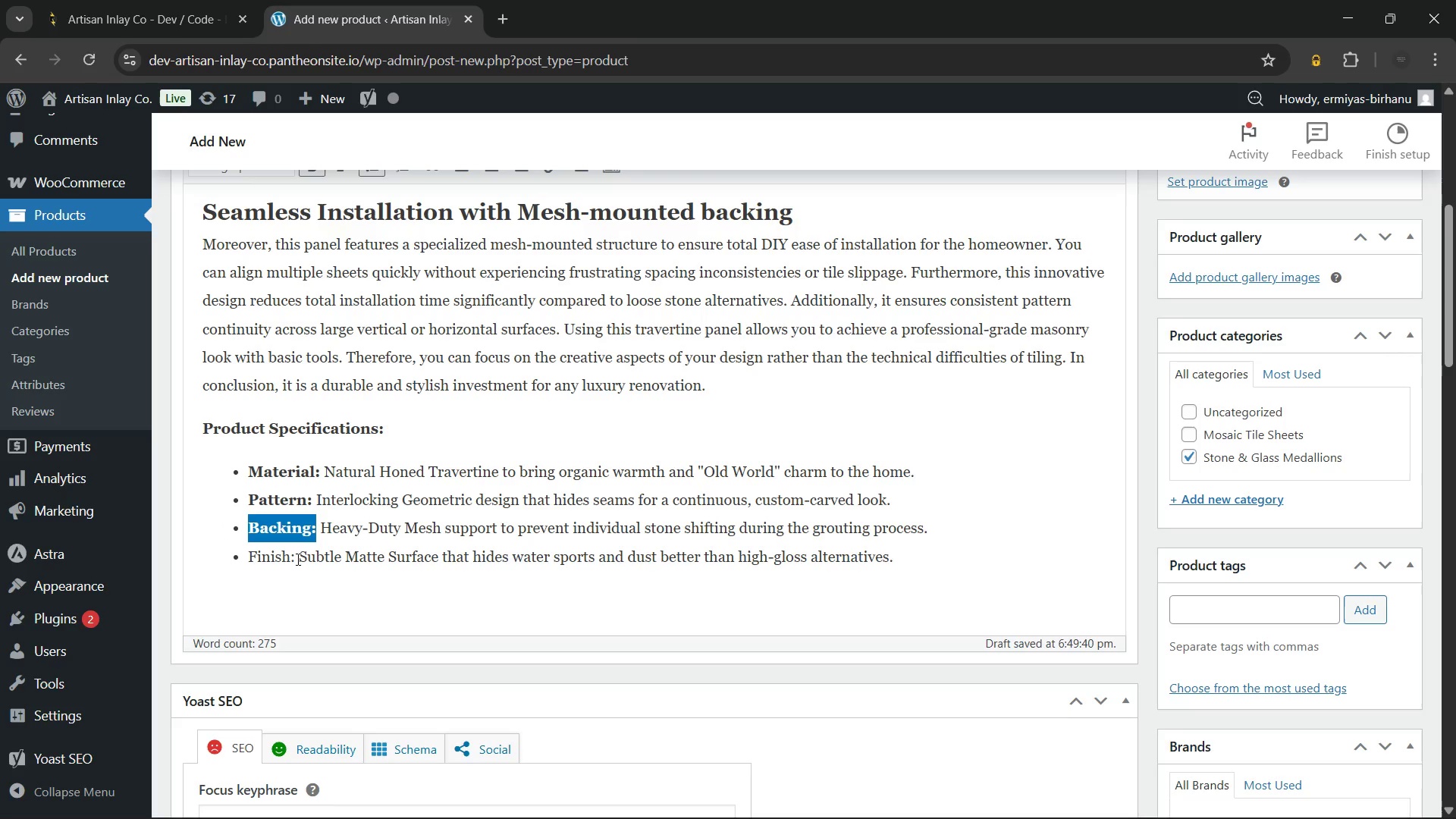 
left_click_drag(start_coordinate=[297, 559], to_coordinate=[240, 563])
 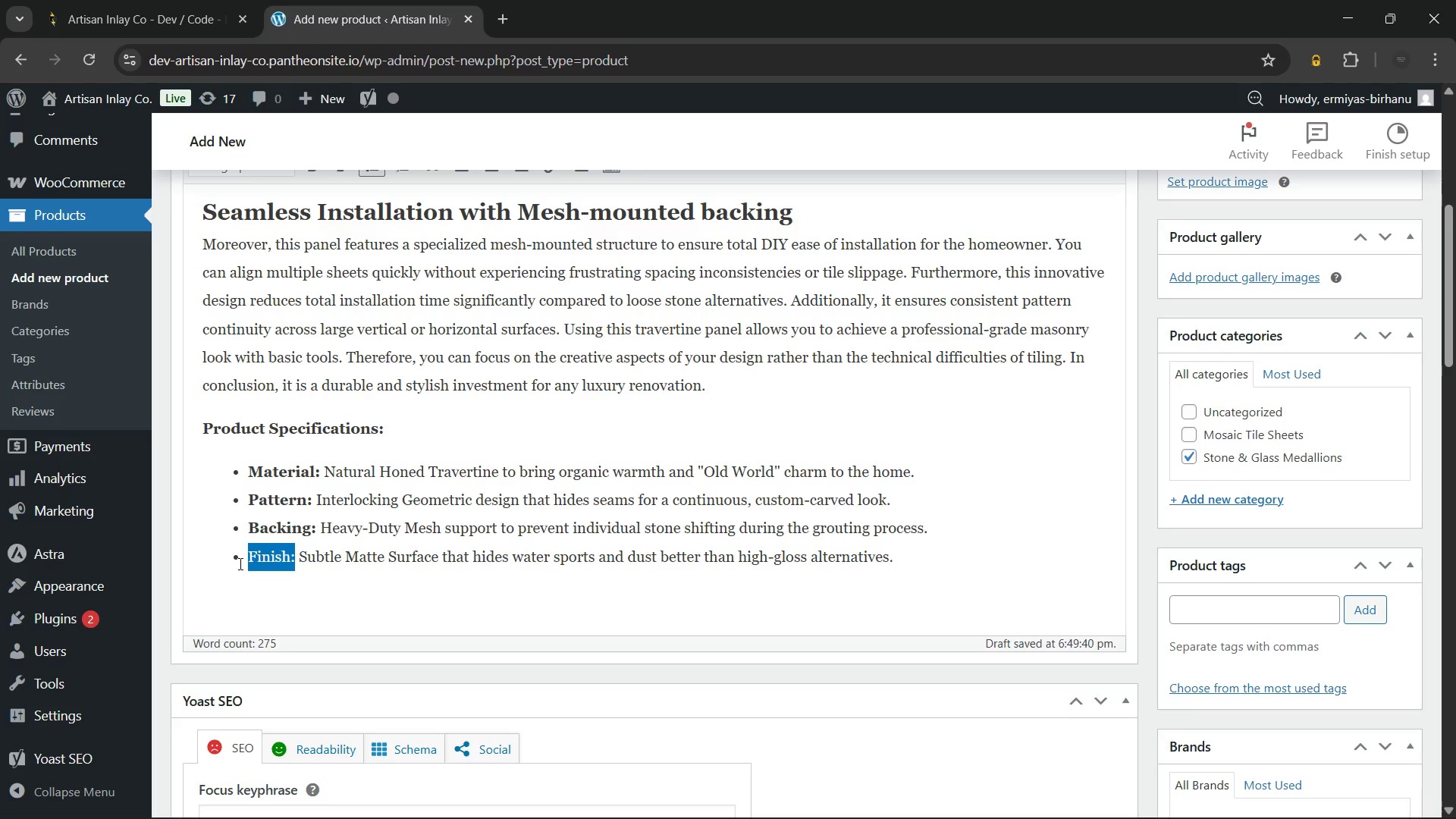 
key(Control+B)
 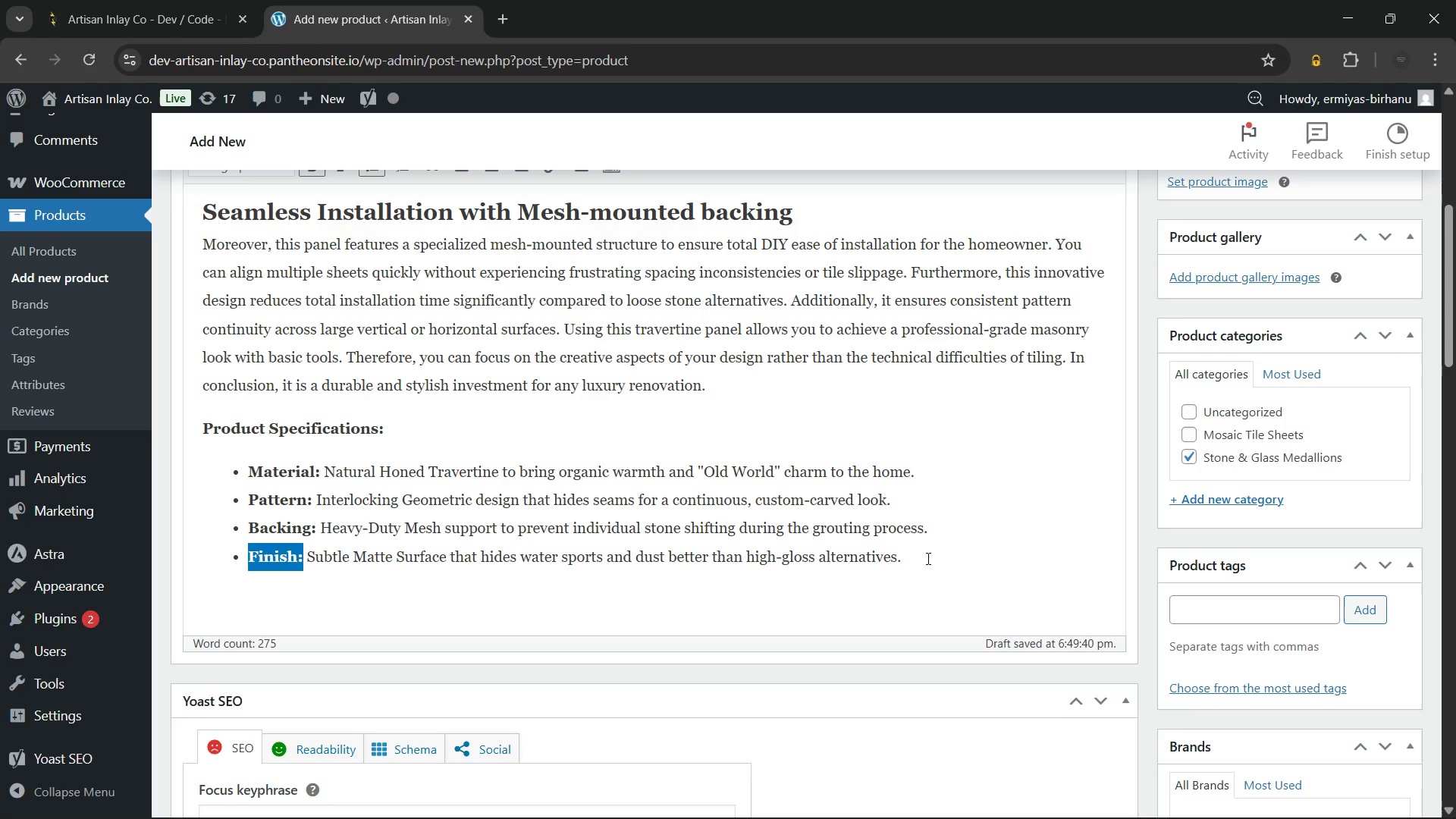 
left_click([929, 558])
 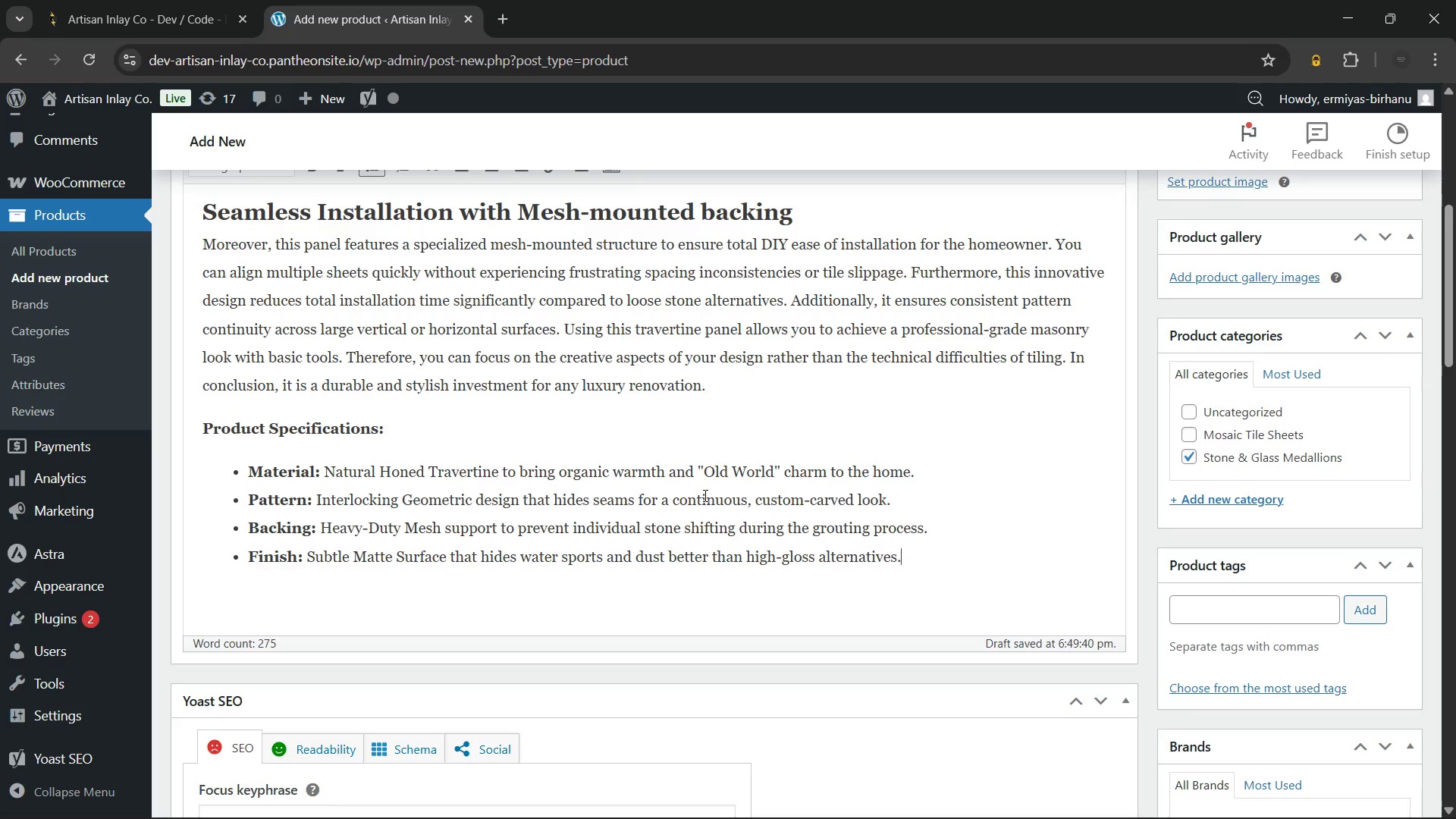 
scroll: coordinate [448, 373], scroll_direction: up, amount: 2.0
 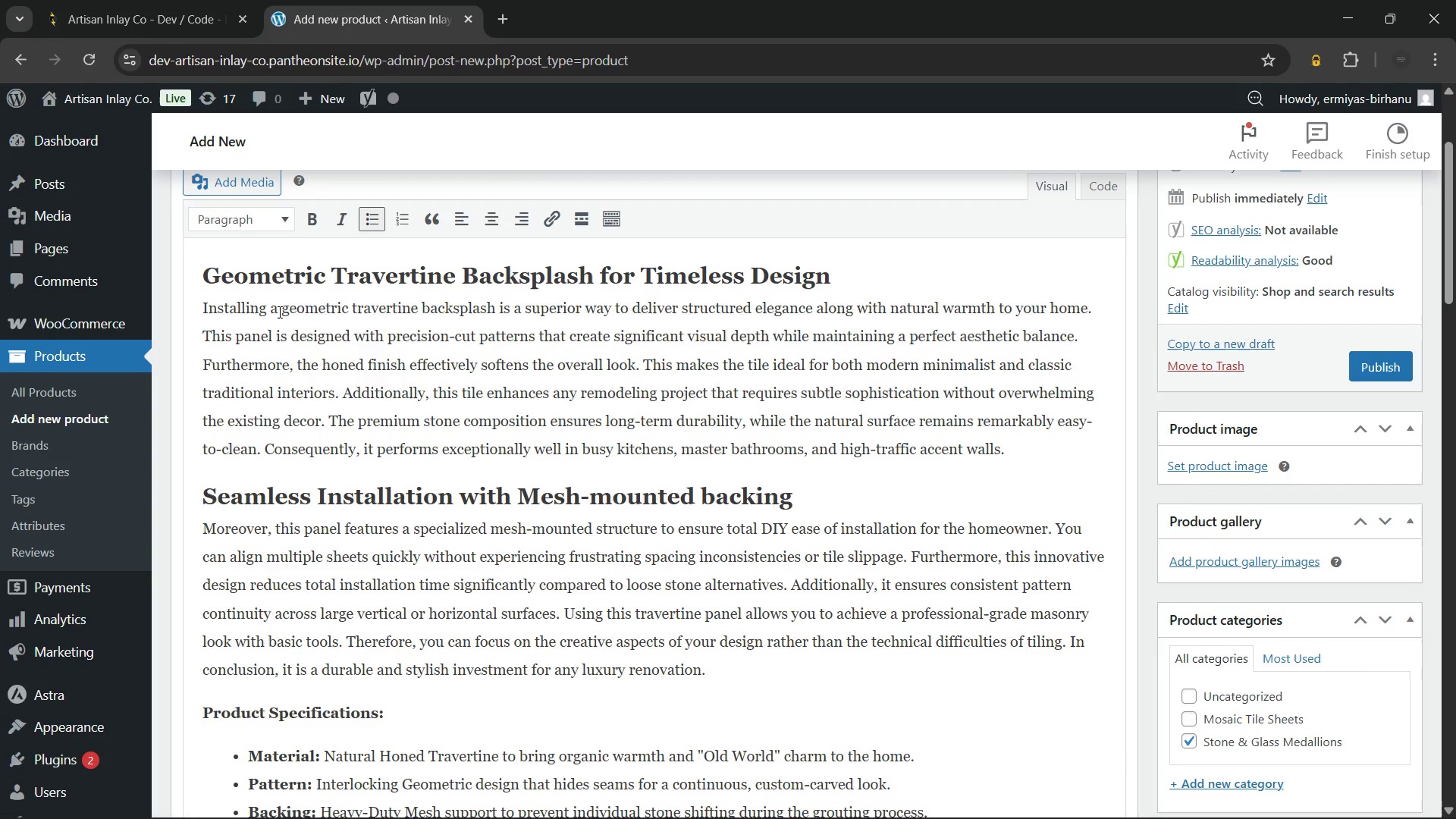 
left_click_drag(start_coordinate=[282, 310], to_coordinate=[494, 310])
 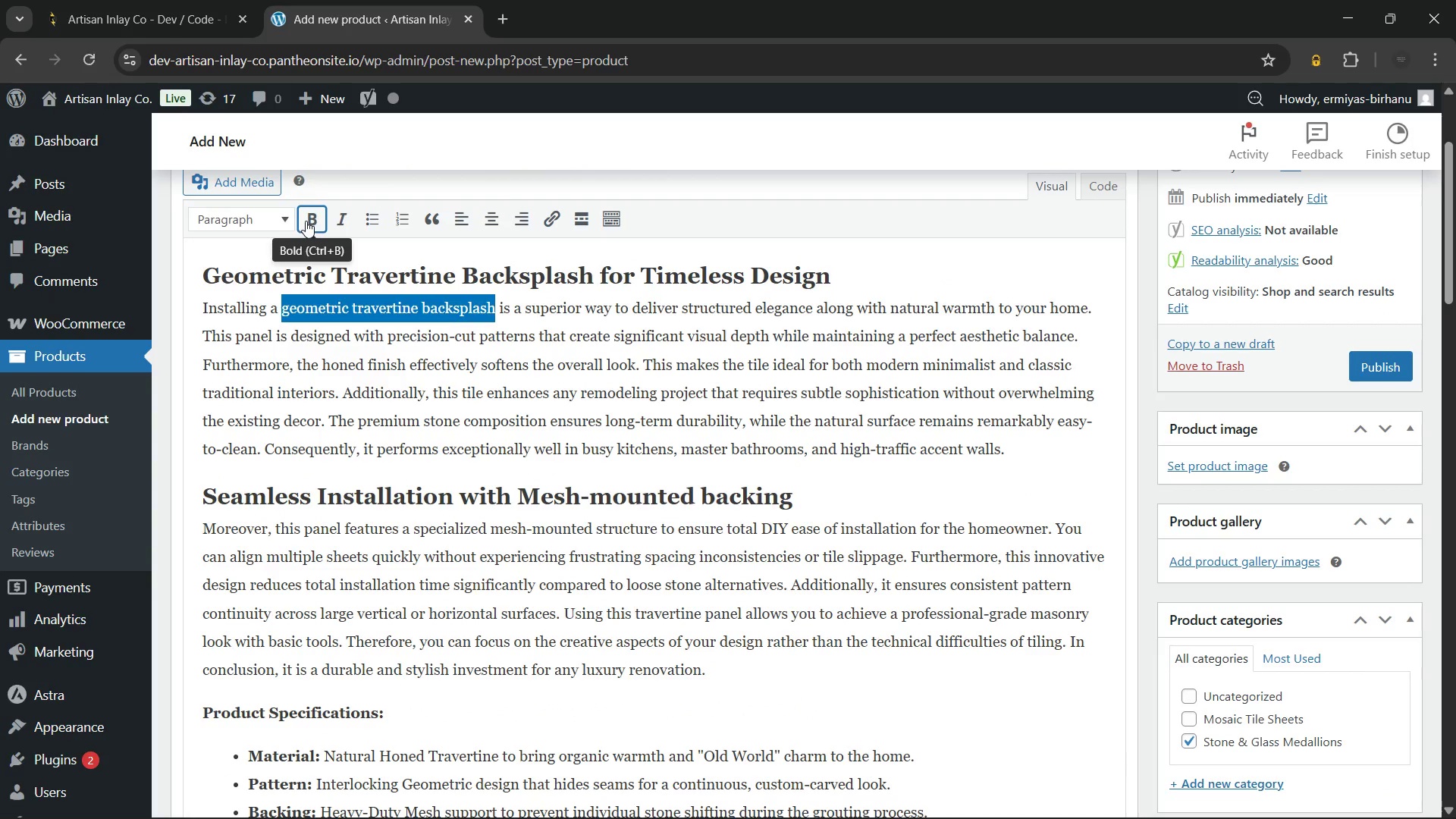 
left_click([306, 221])
 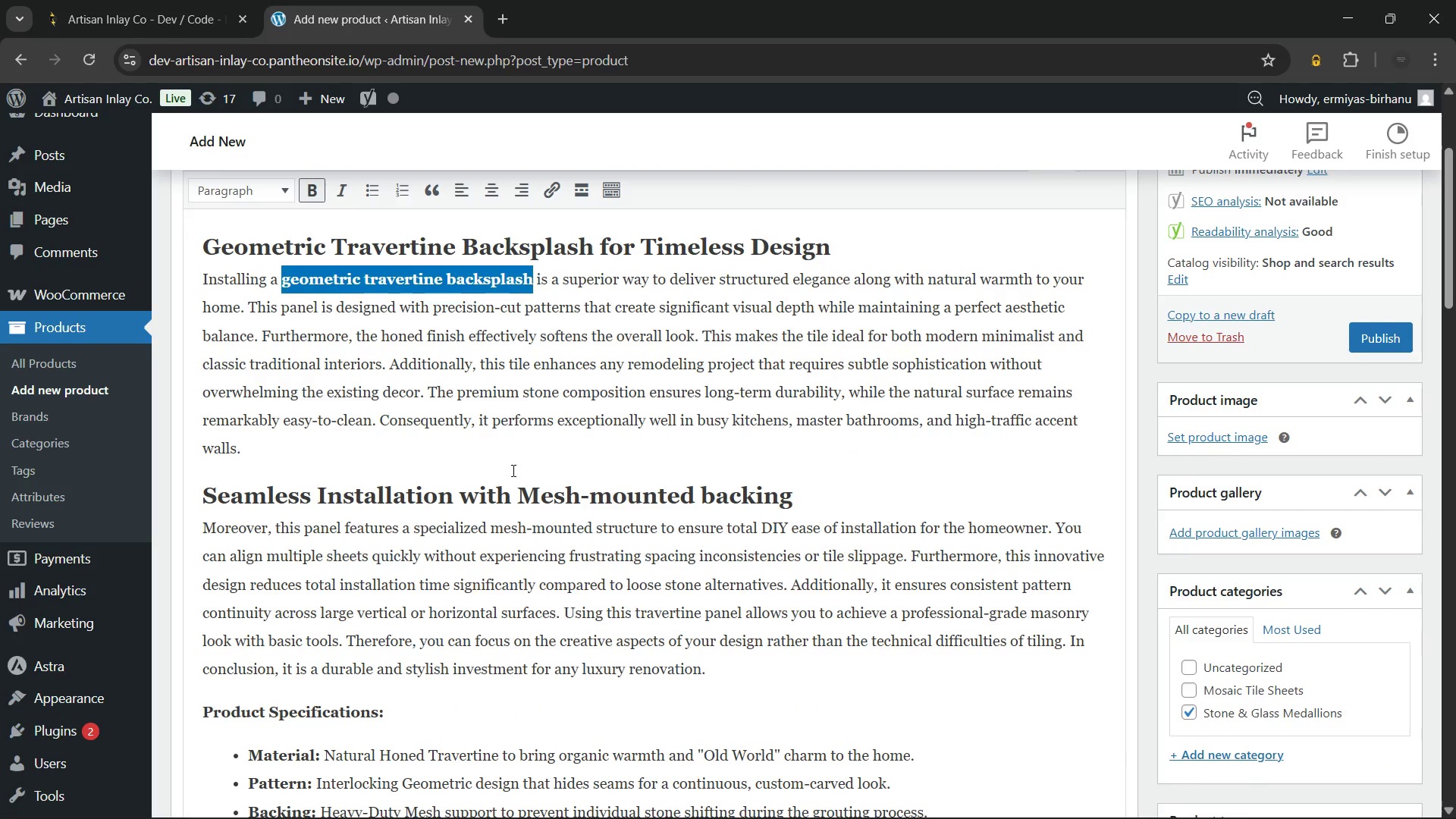 
left_click([512, 470])
 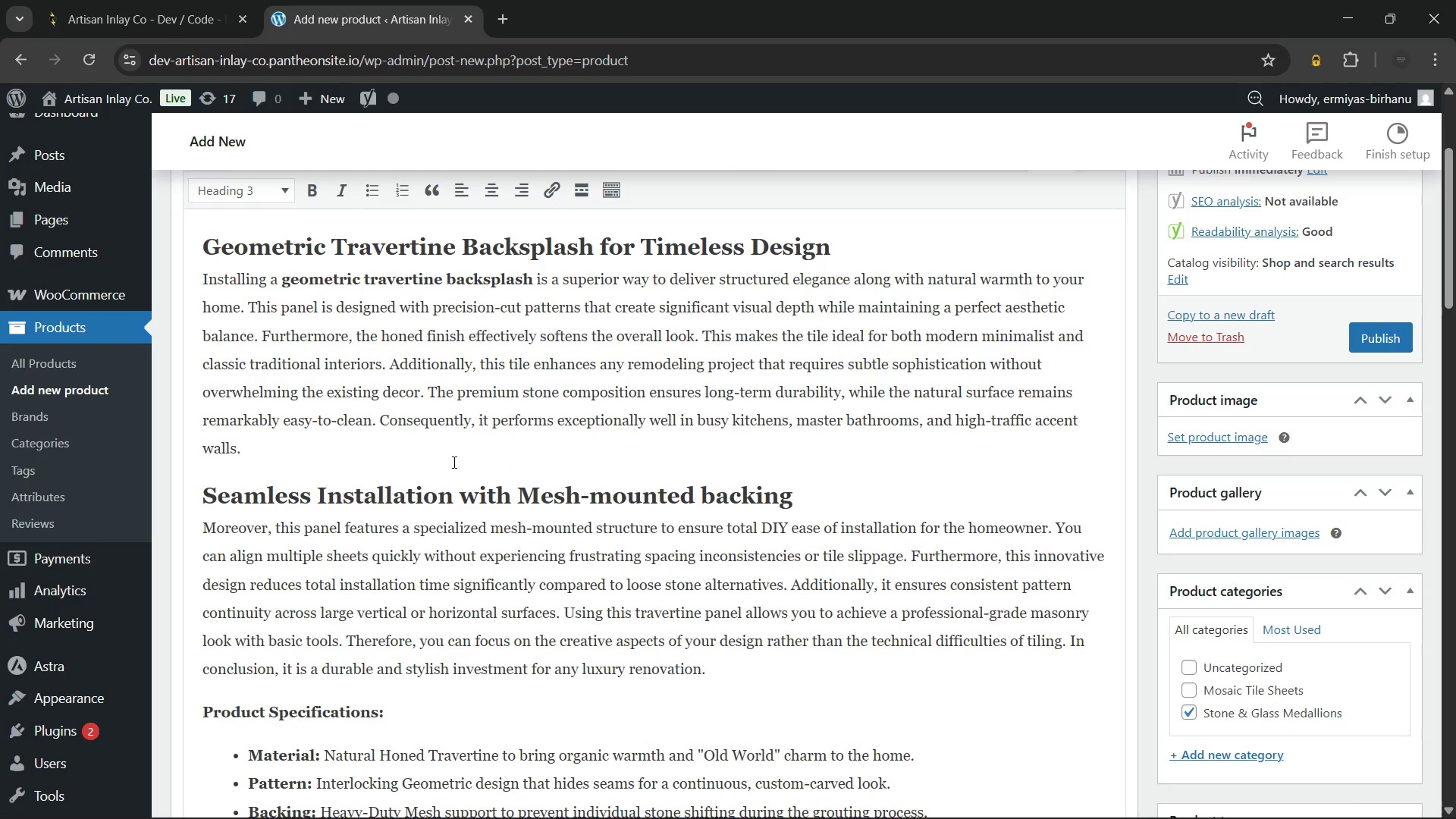 
left_click([435, 457])
 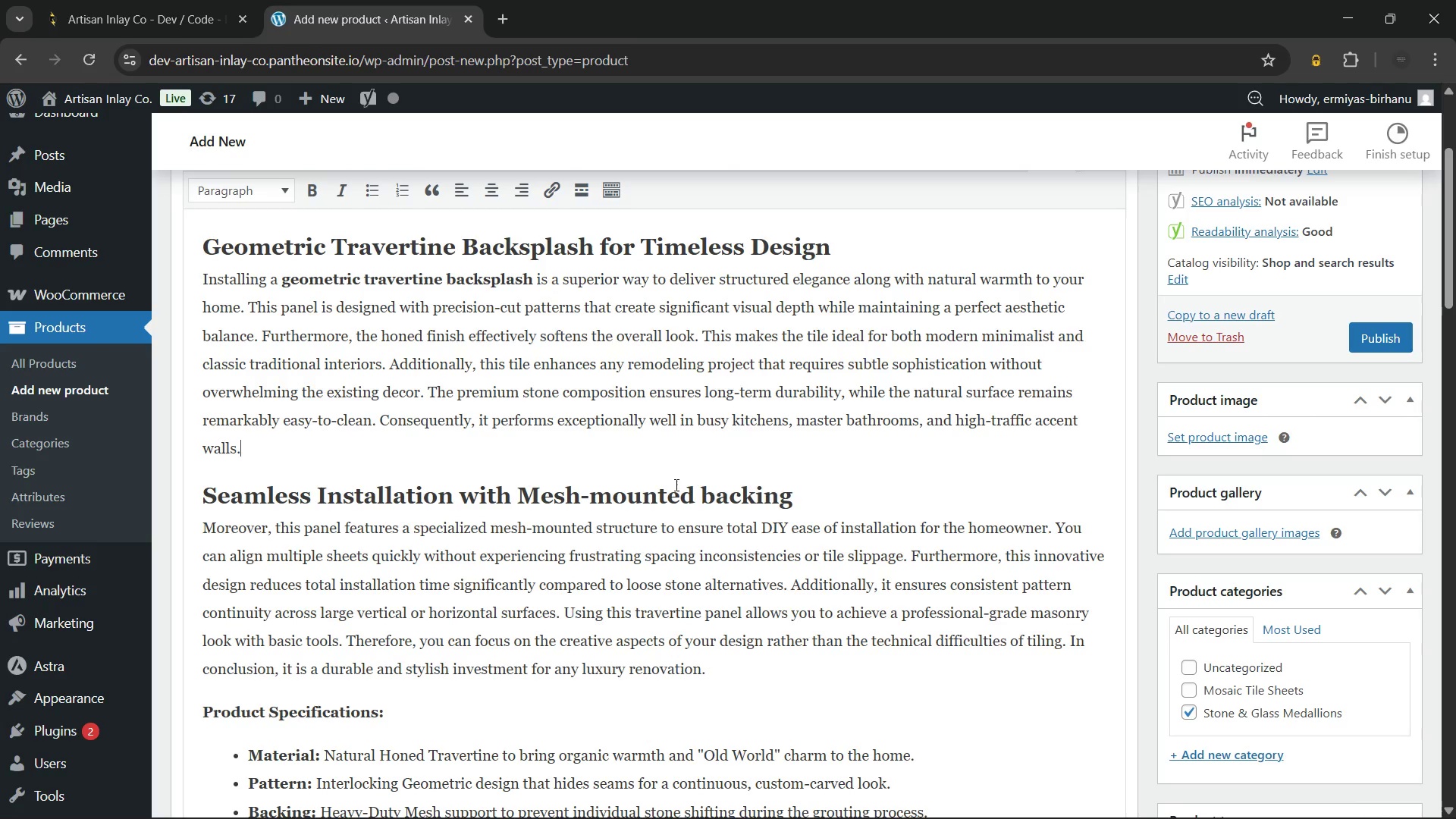 
scroll: coordinate [698, 507], scroll_direction: down, amount: 1.0
 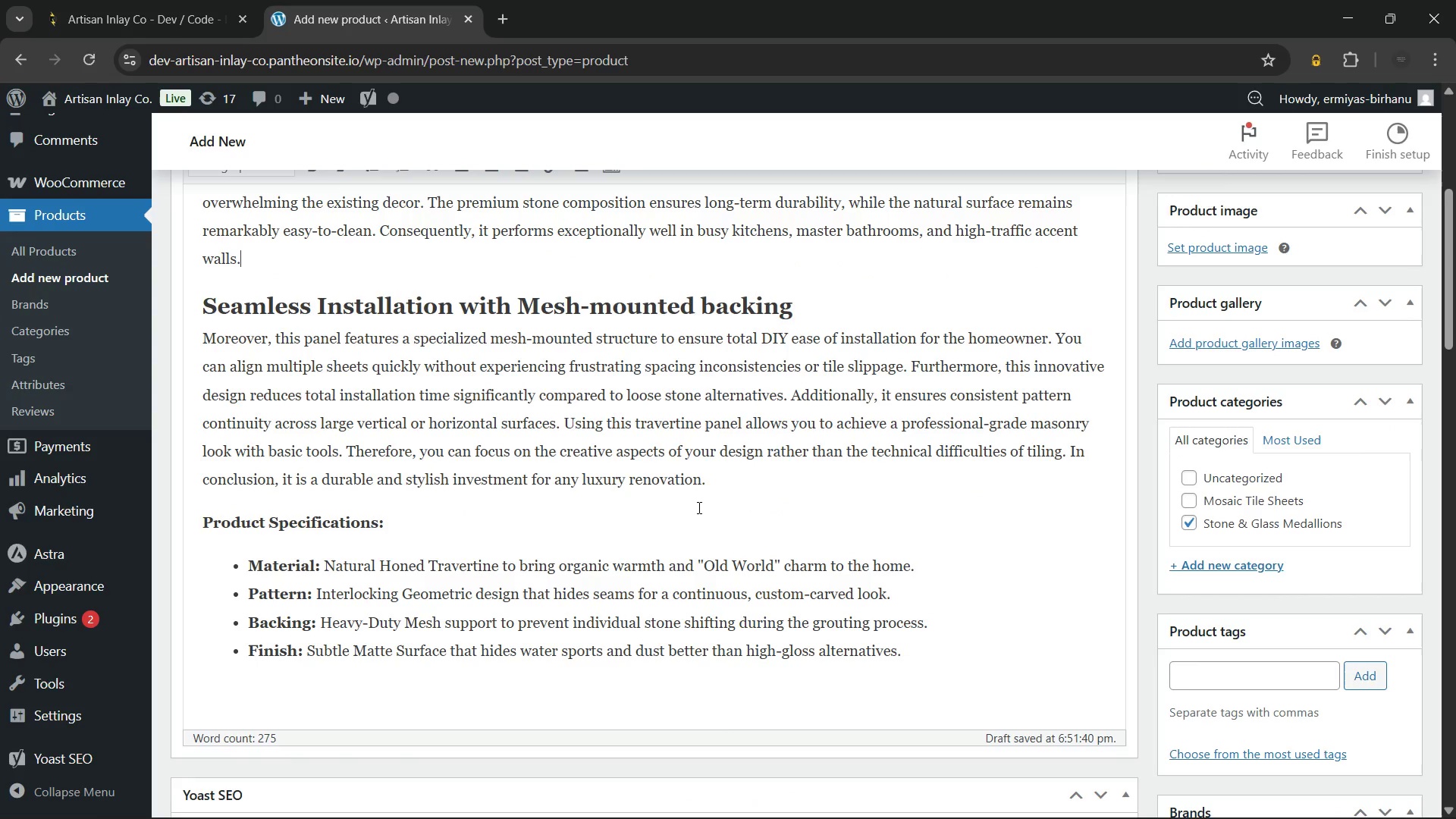 
scroll: coordinate [689, 504], scroll_direction: up, amount: 5.0
 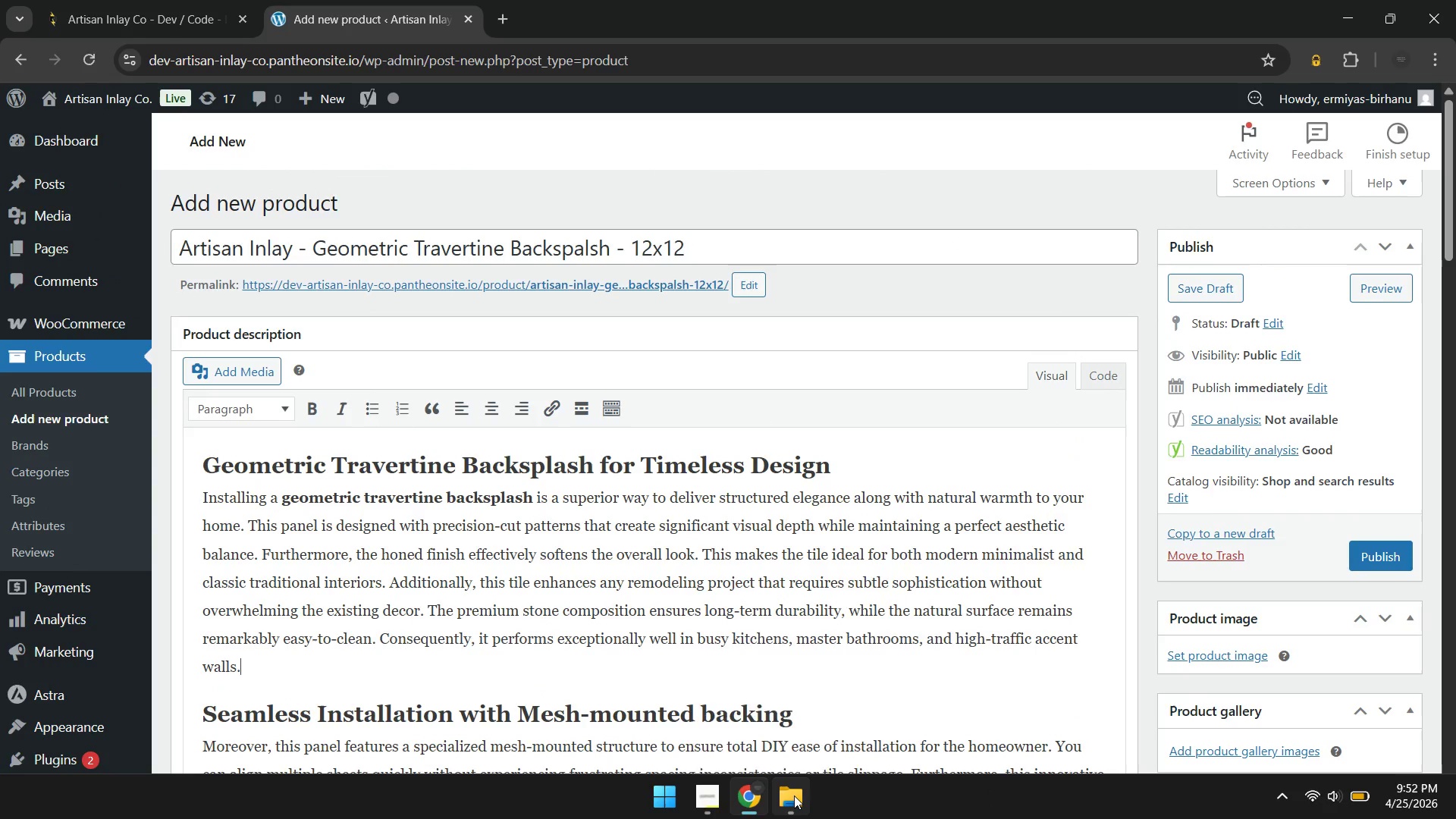 
wait(5.12)
 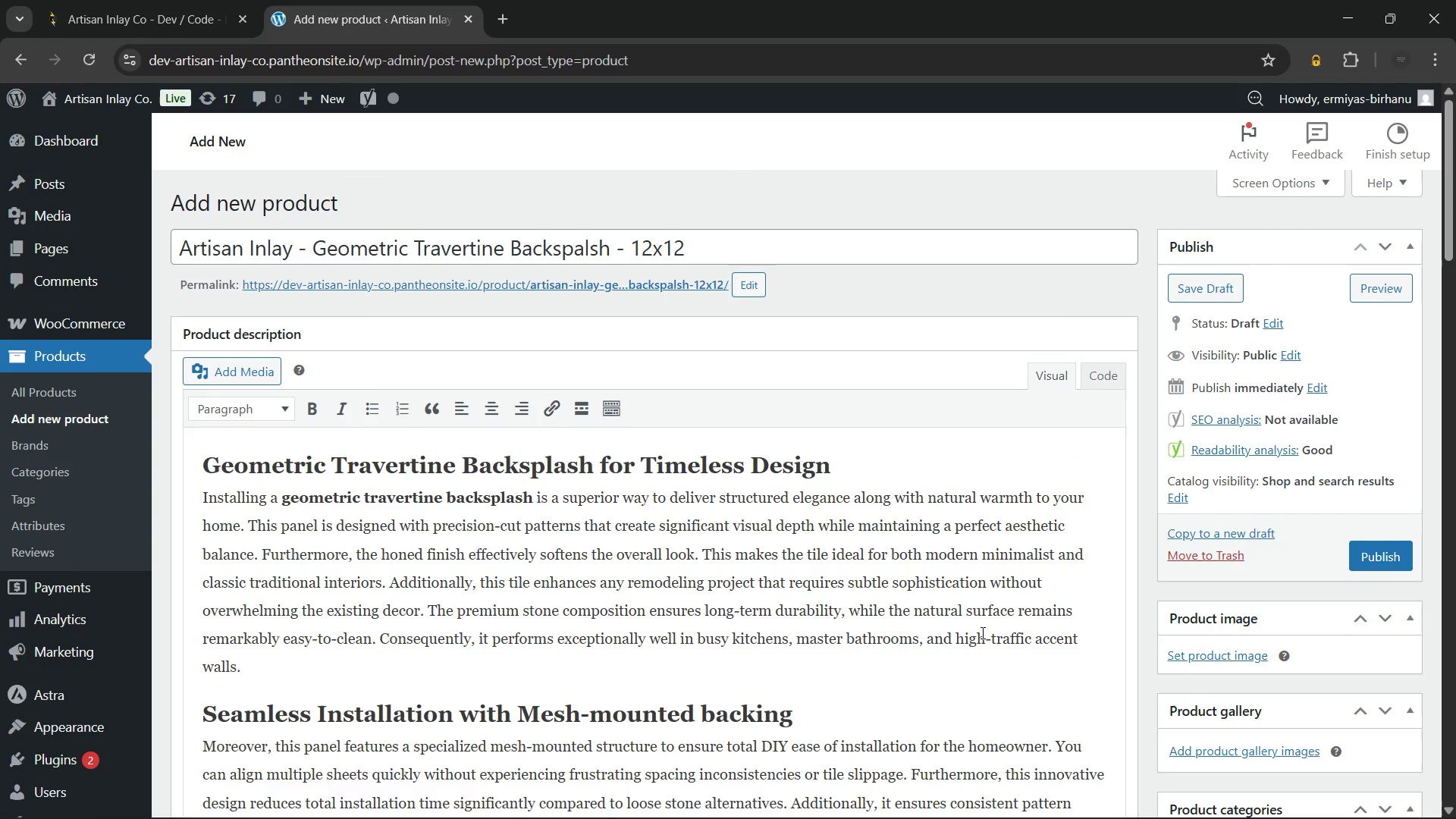 
left_click([794, 795])
 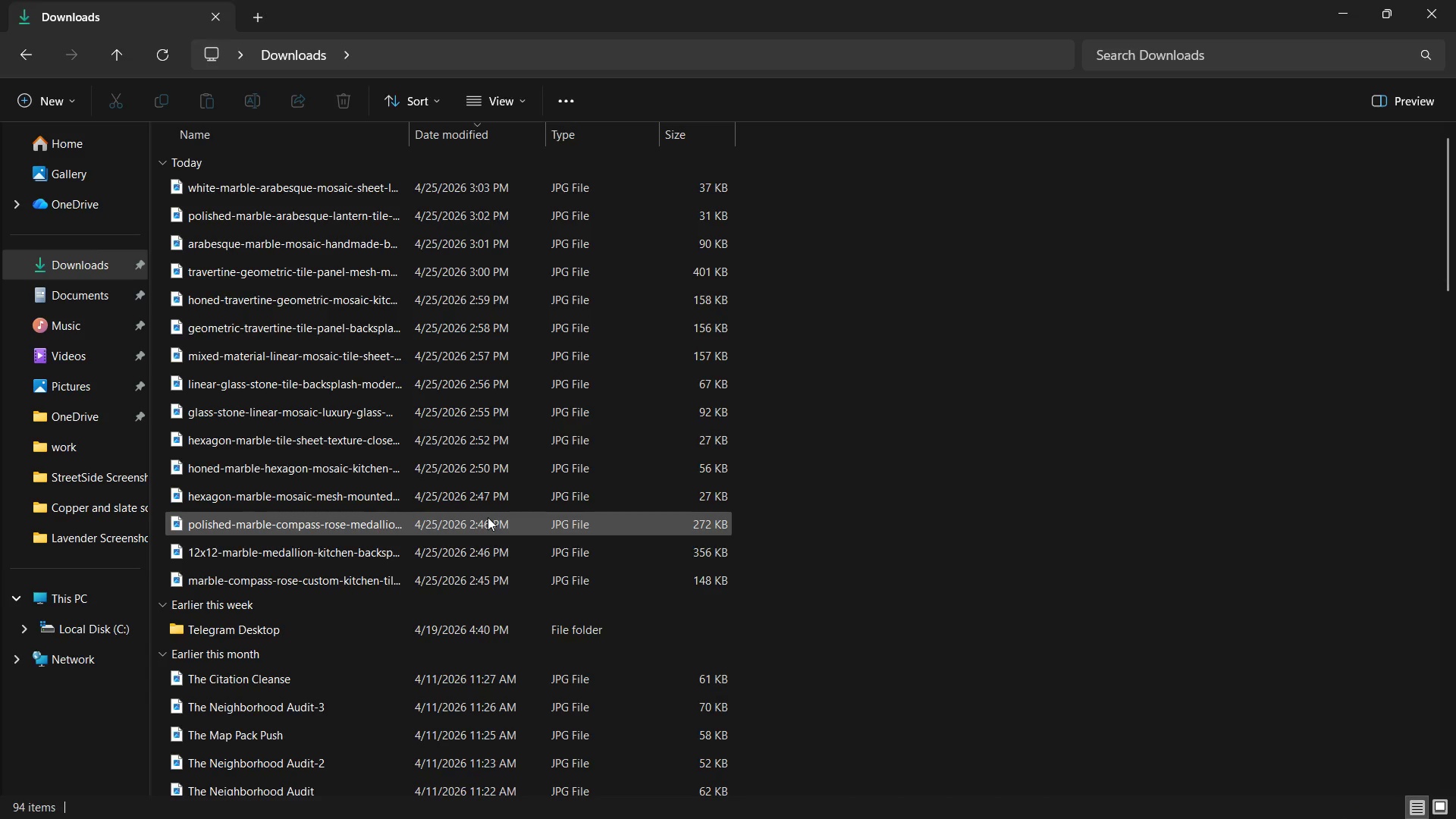 
wait(12.27)
 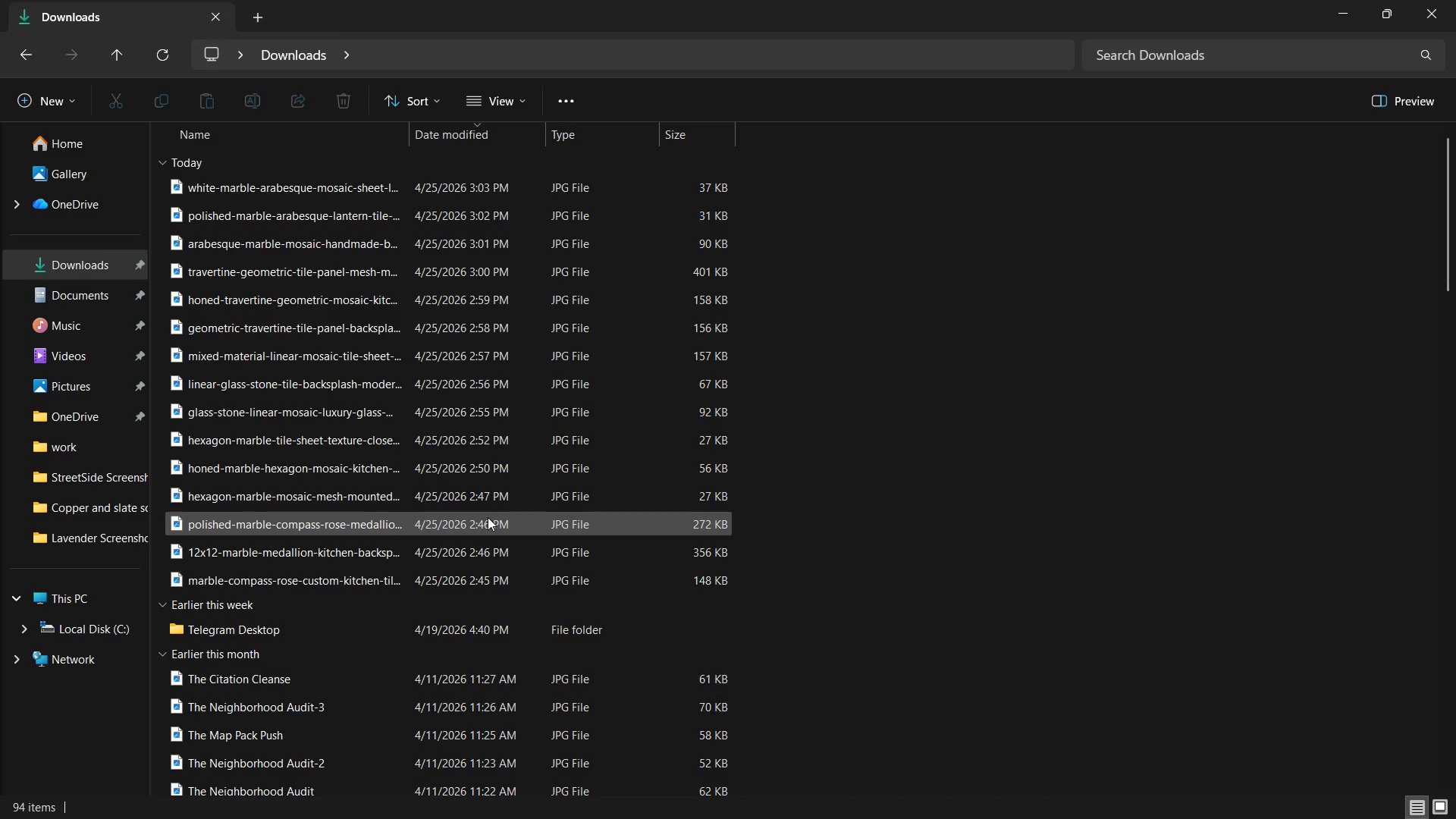 
scroll: coordinate [627, 476], scroll_direction: up, amount: 5.0
 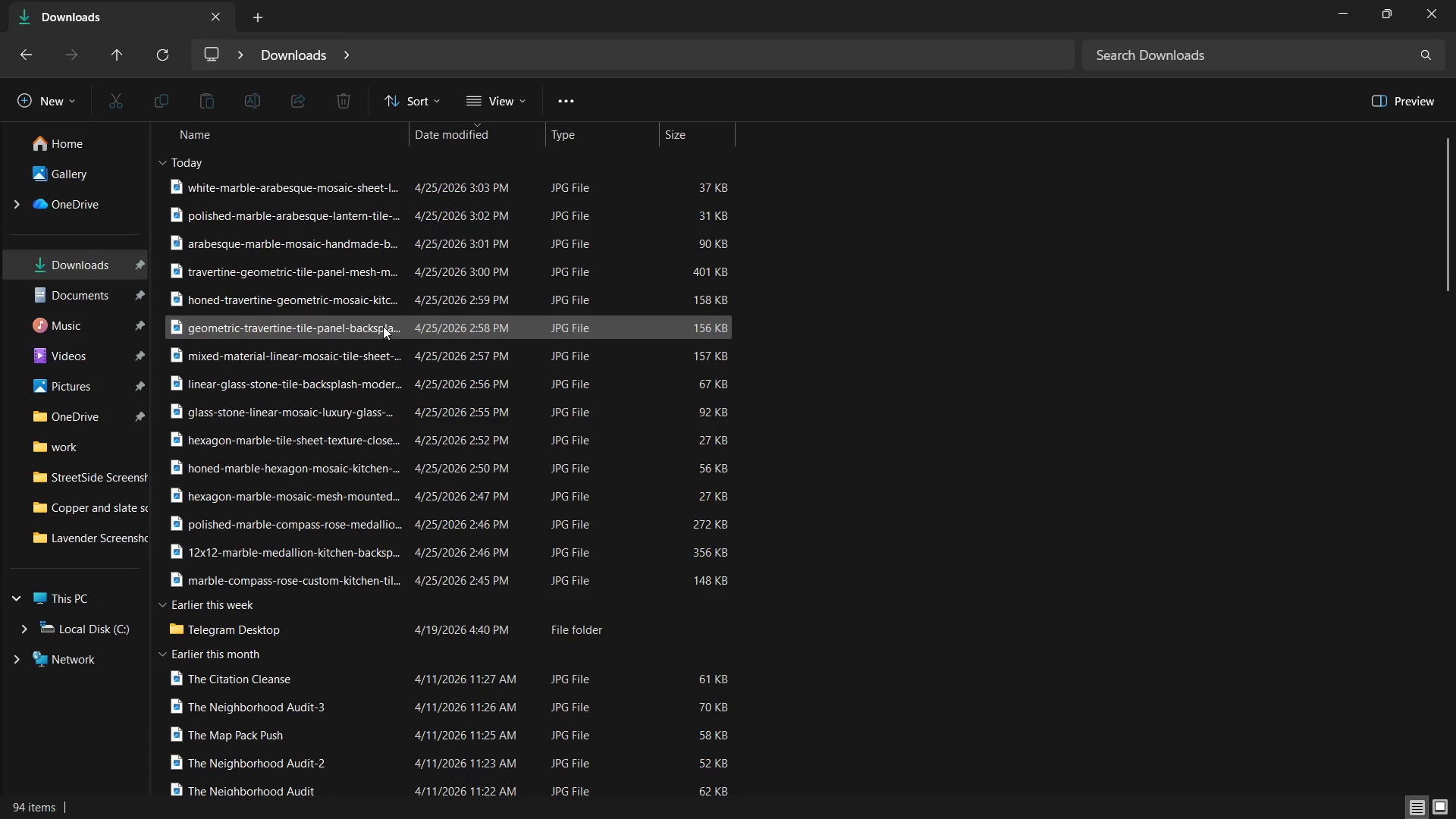 
wait(10.94)
 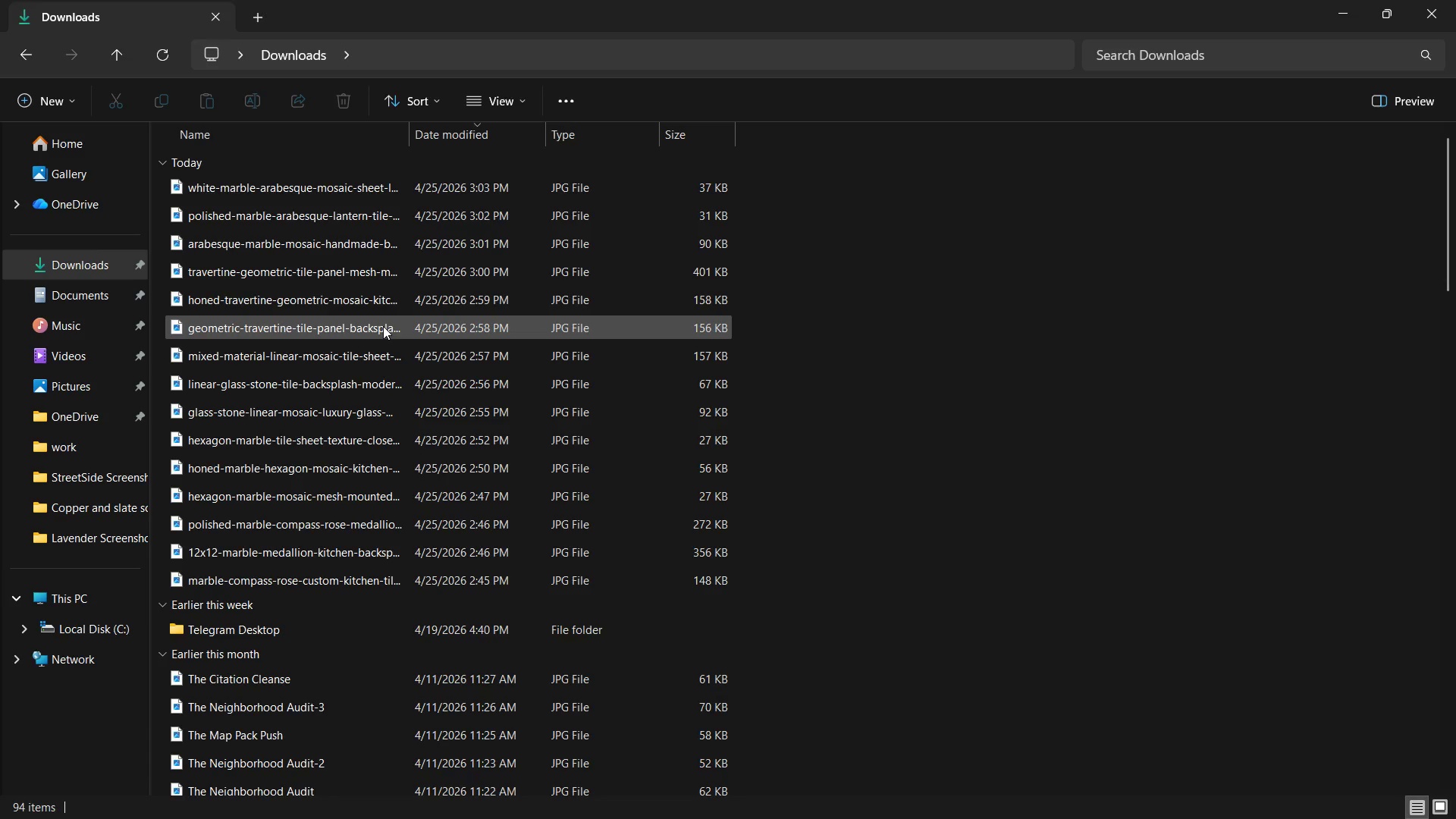 
left_click([743, 805])
 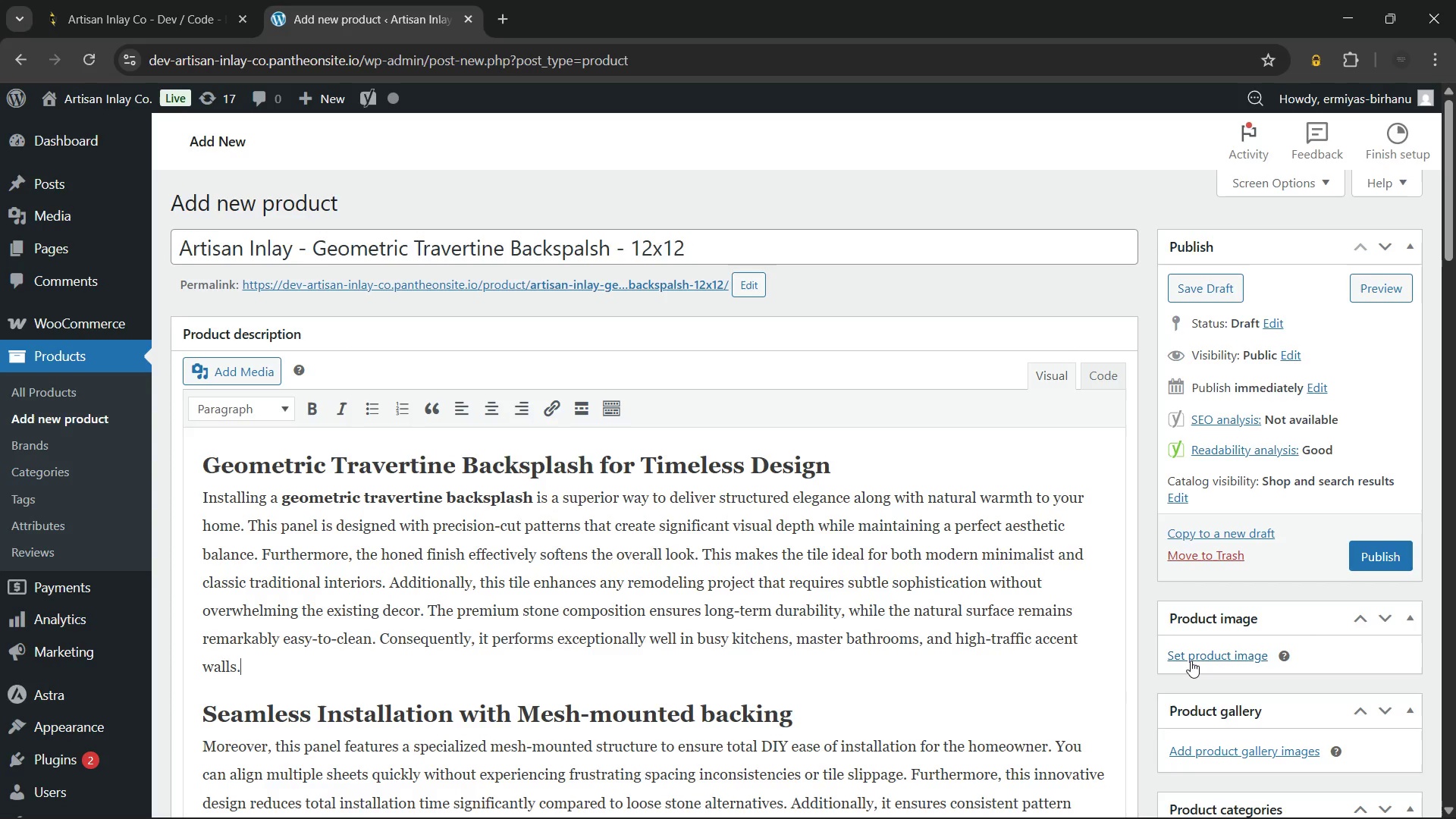 
left_click([1191, 656])
 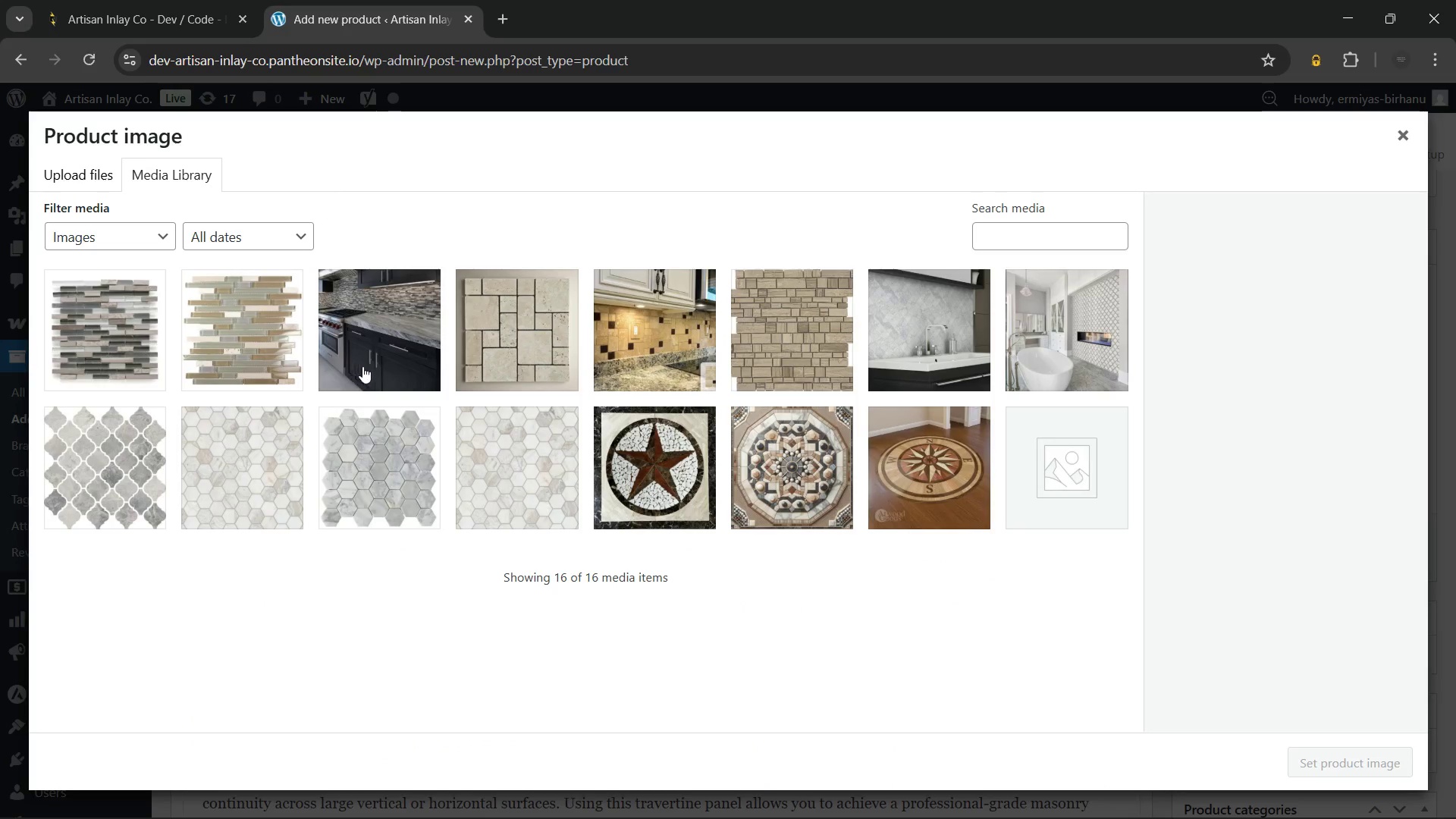 
left_click([478, 336])
 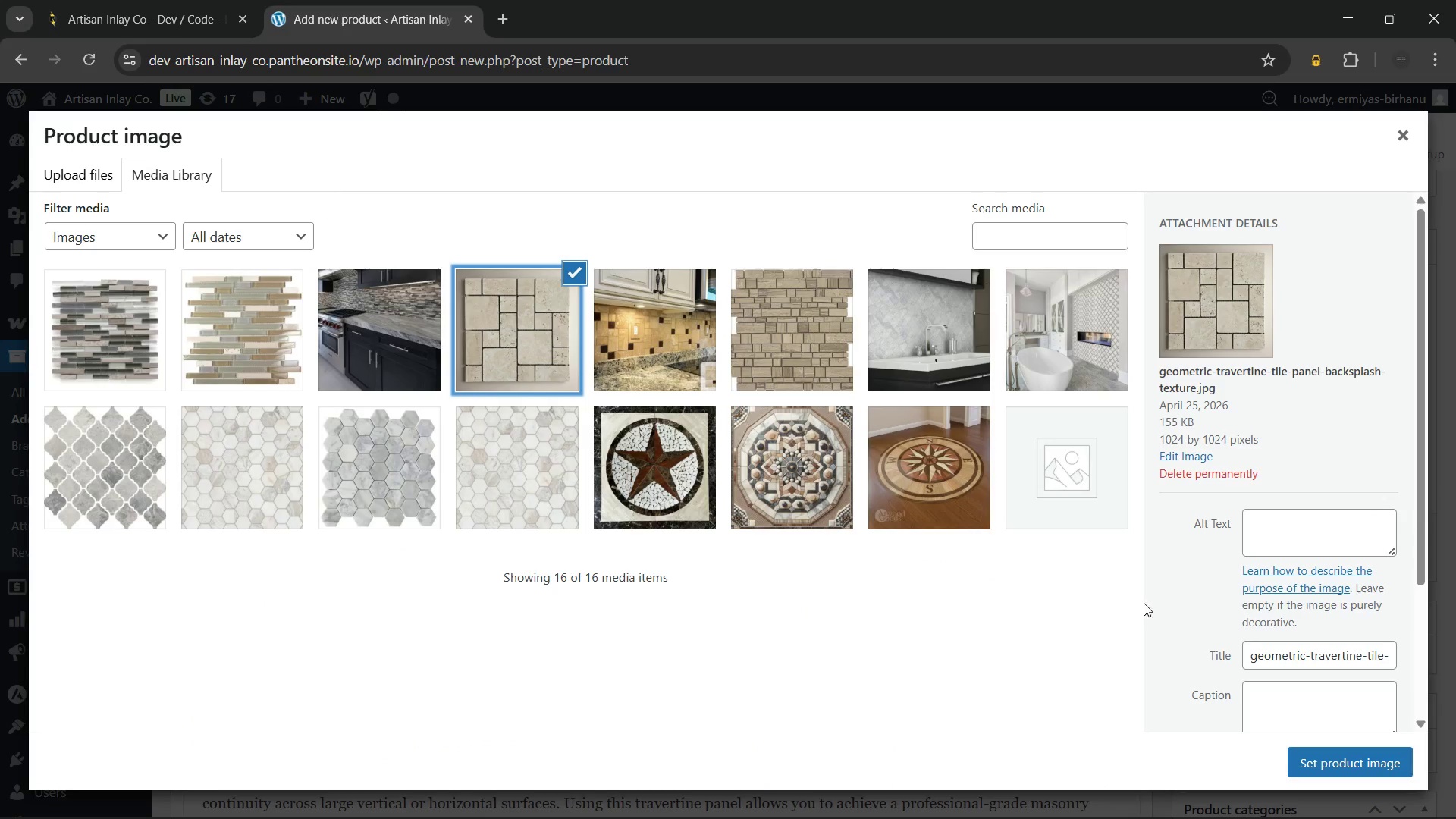 
left_click([1260, 527])
 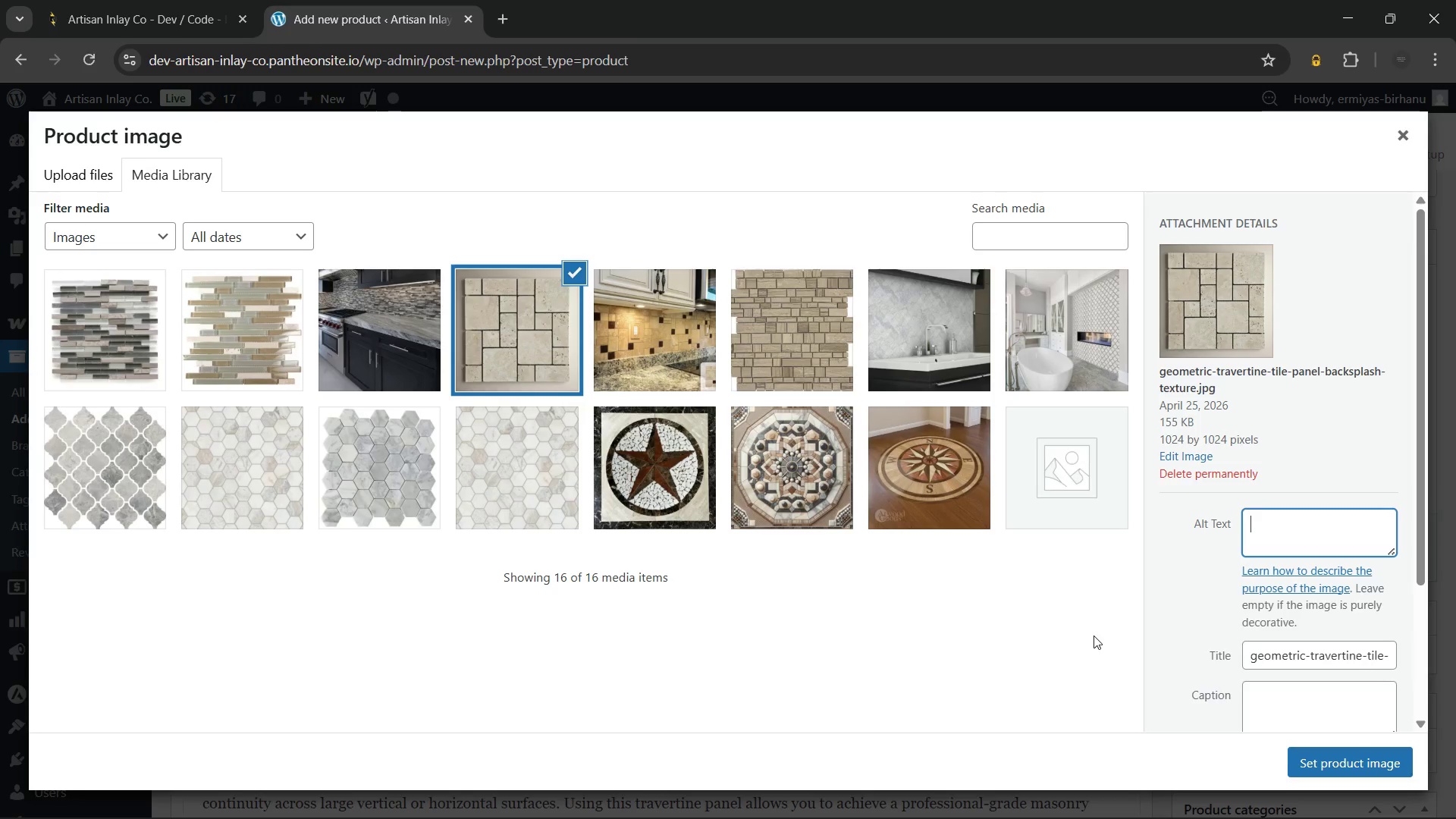 
type(Geometric t)
key(Backspace)
type(Travertine Tile Panel Geometic travertine backsplash - professional layout view)
 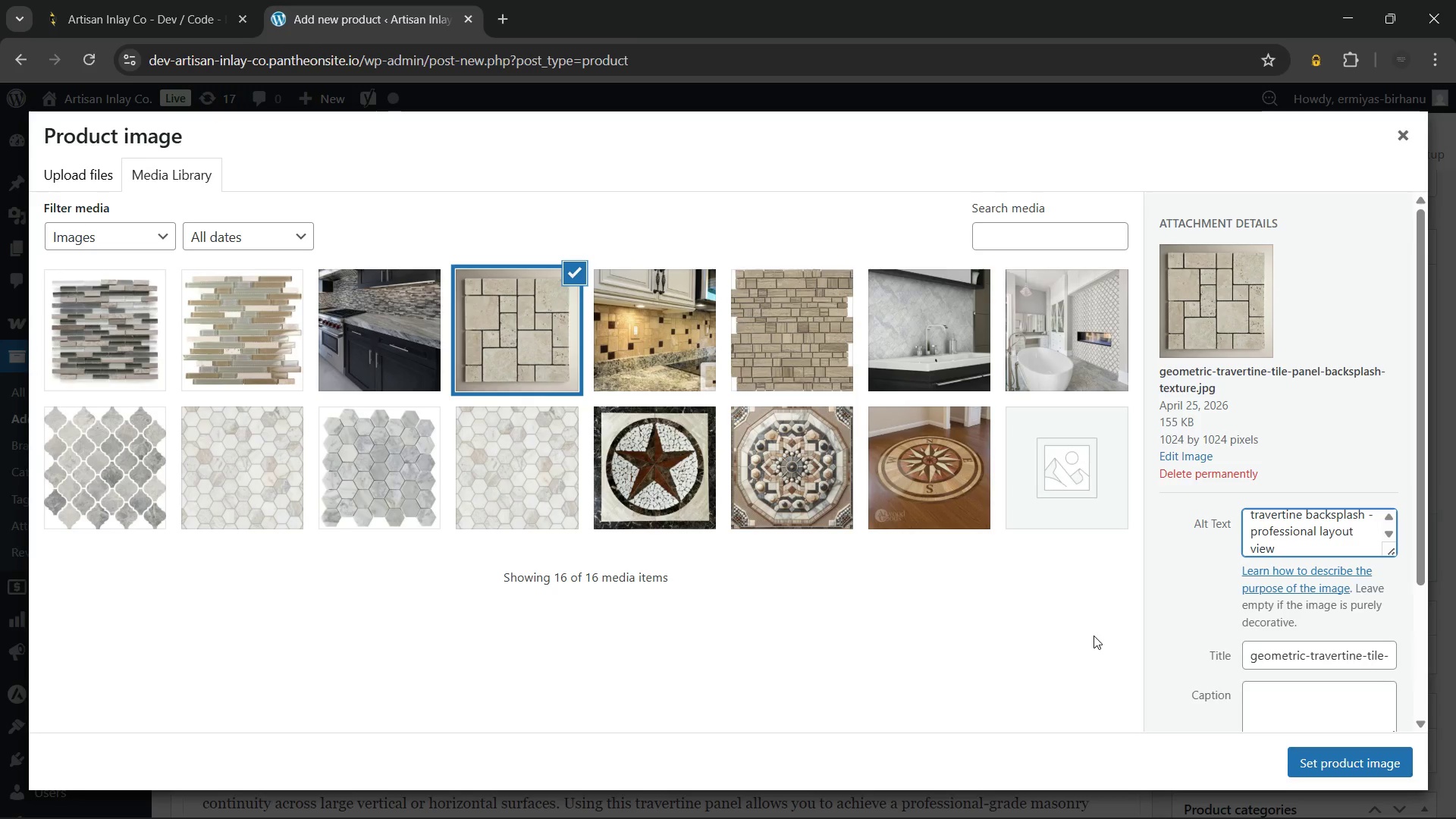 
scroll: coordinate [1322, 542], scroll_direction: up, amount: 1.0
 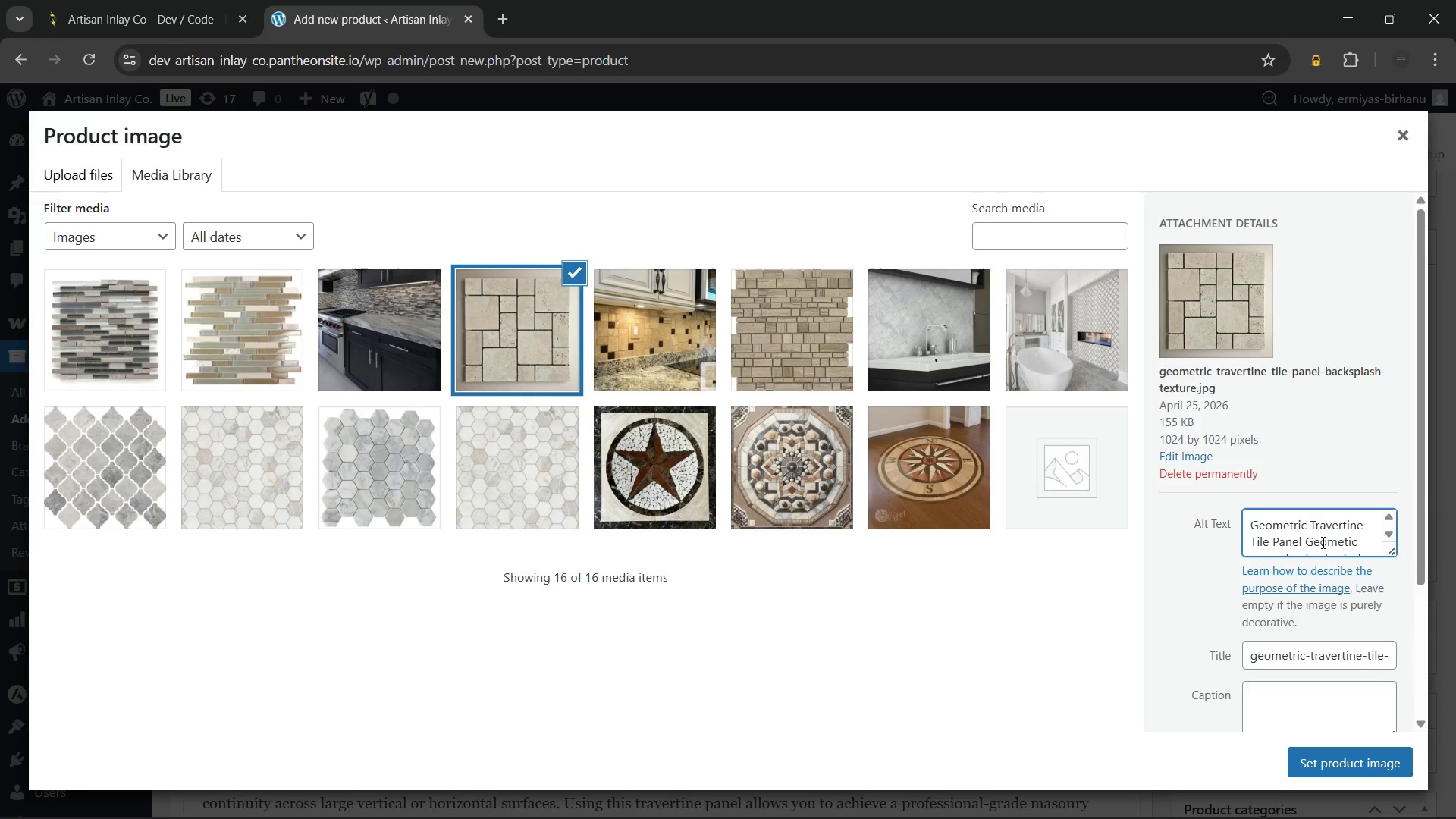 
scroll: coordinate [1322, 542], scroll_direction: none, amount: 0.0
 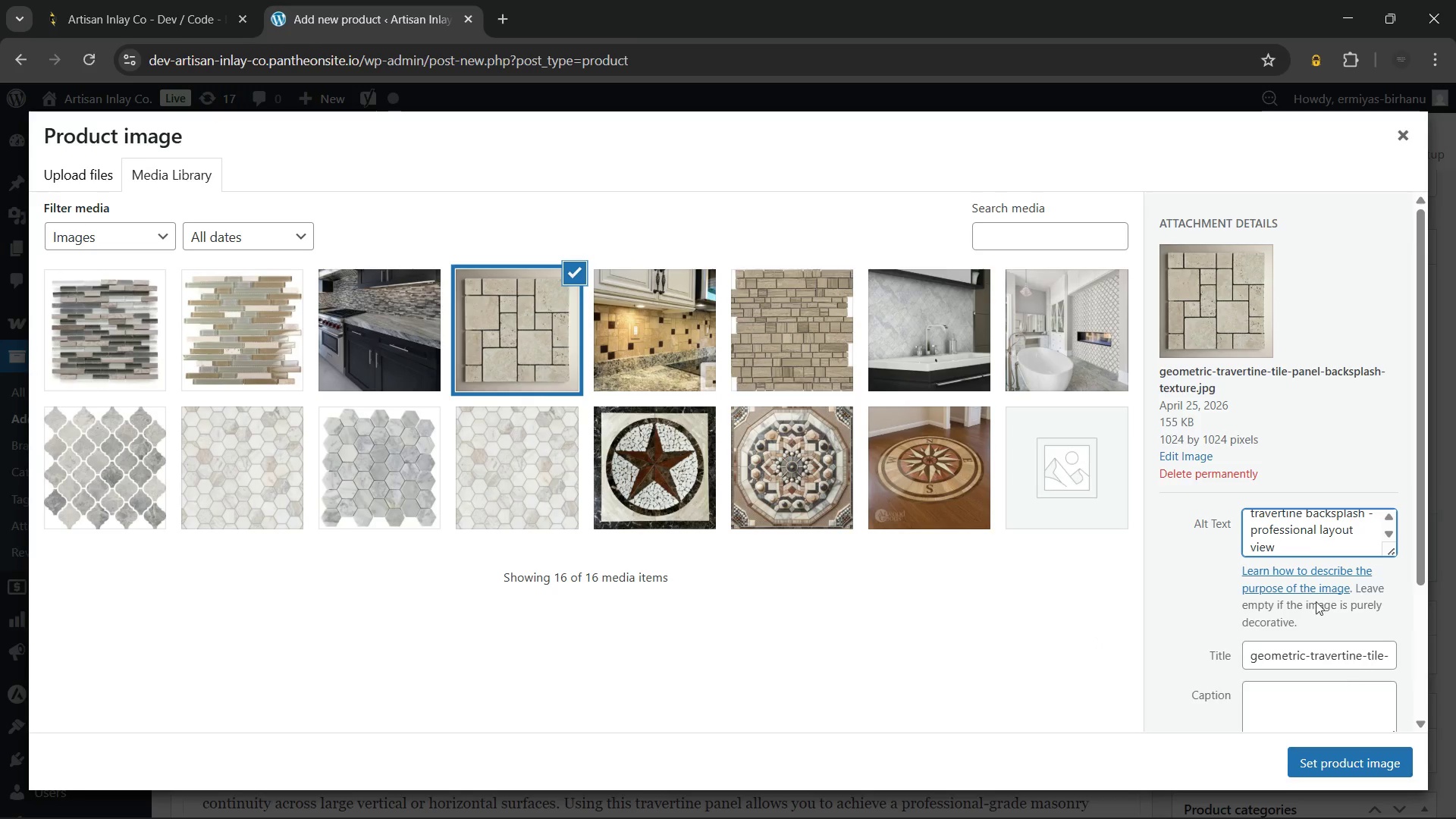 
scroll: coordinate [1312, 524], scroll_direction: up, amount: 1.0
 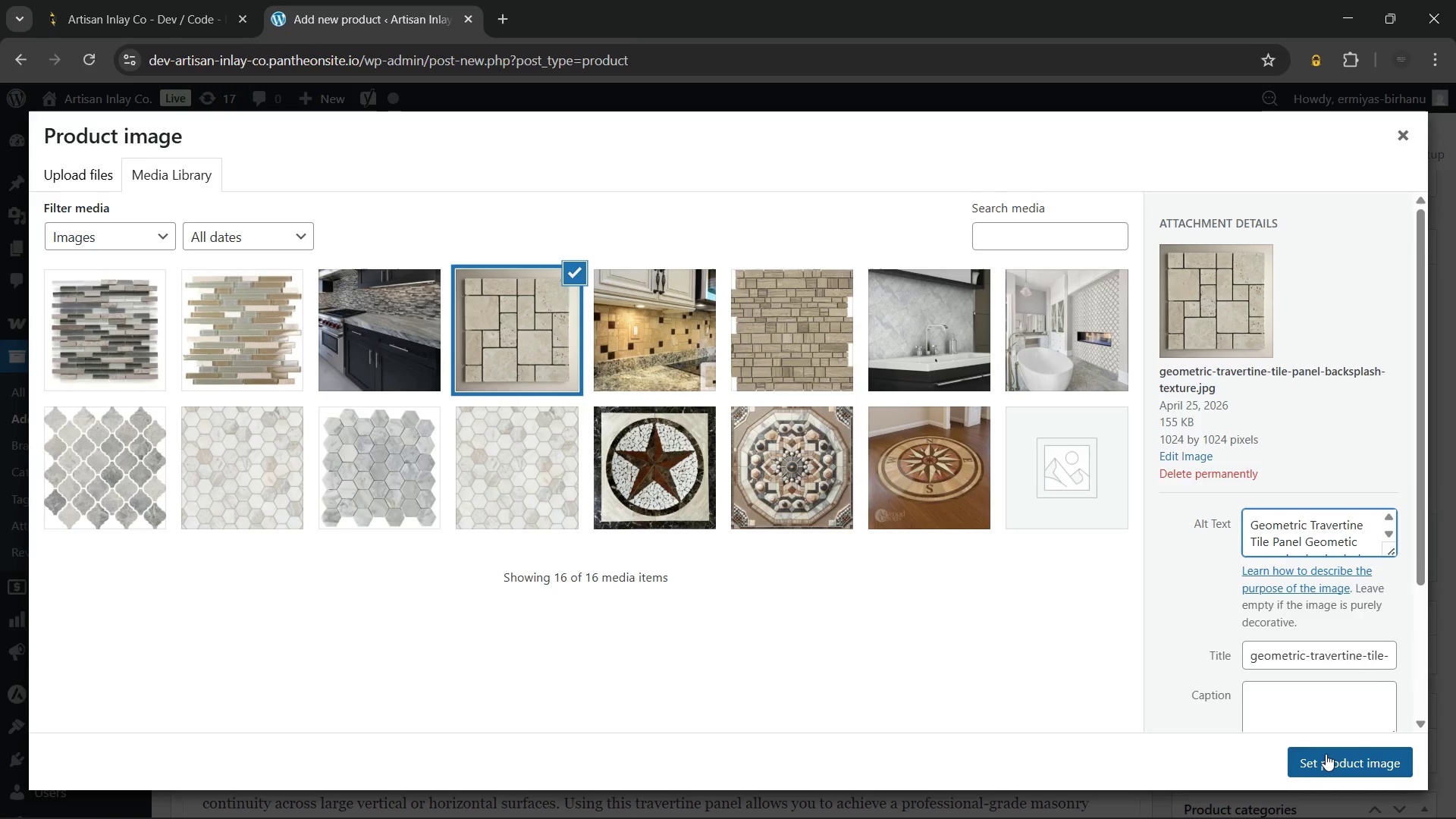 
left_click([1326, 754])
 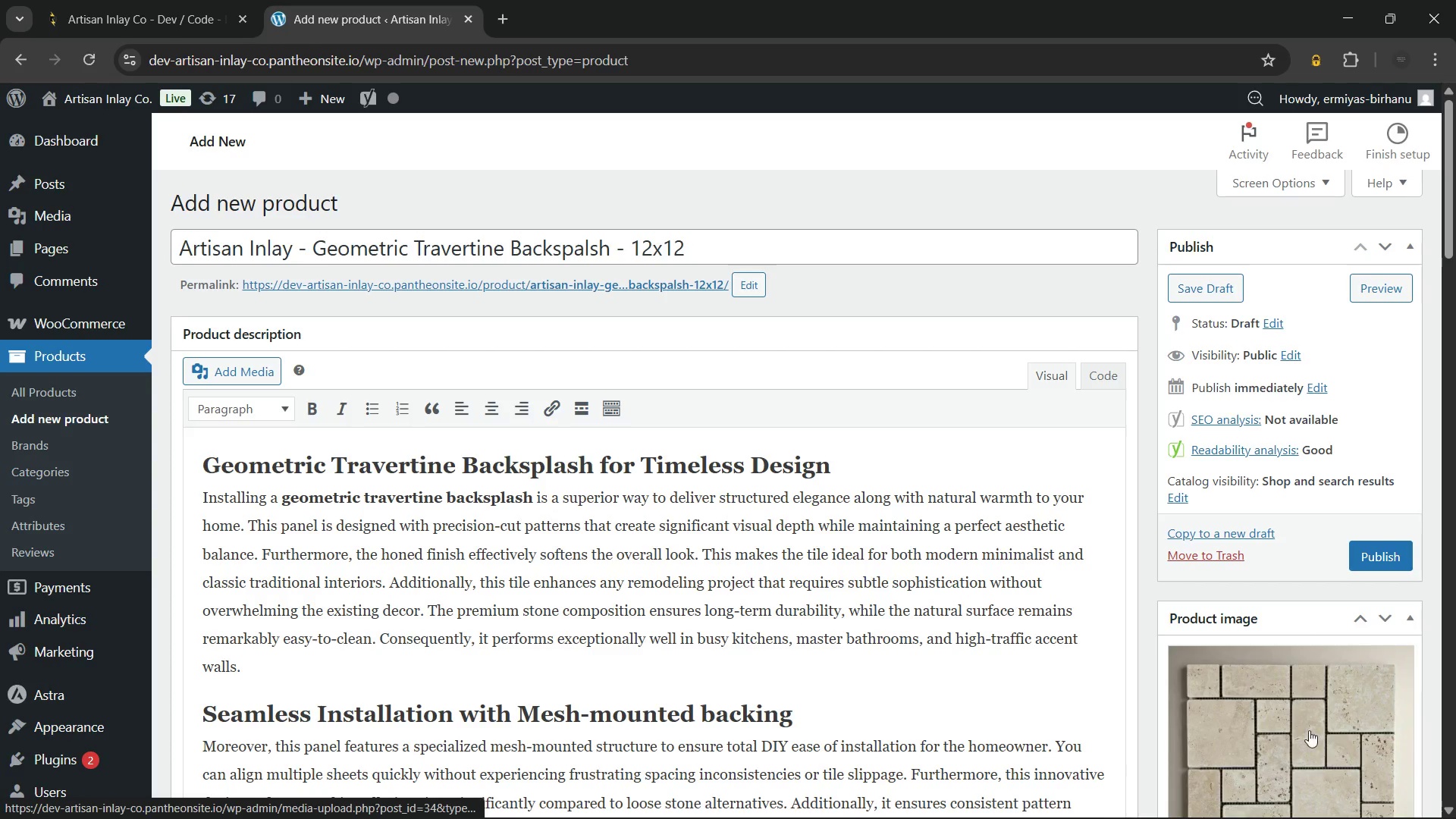 
scroll: coordinate [1213, 657], scroll_direction: down, amount: 4.0
 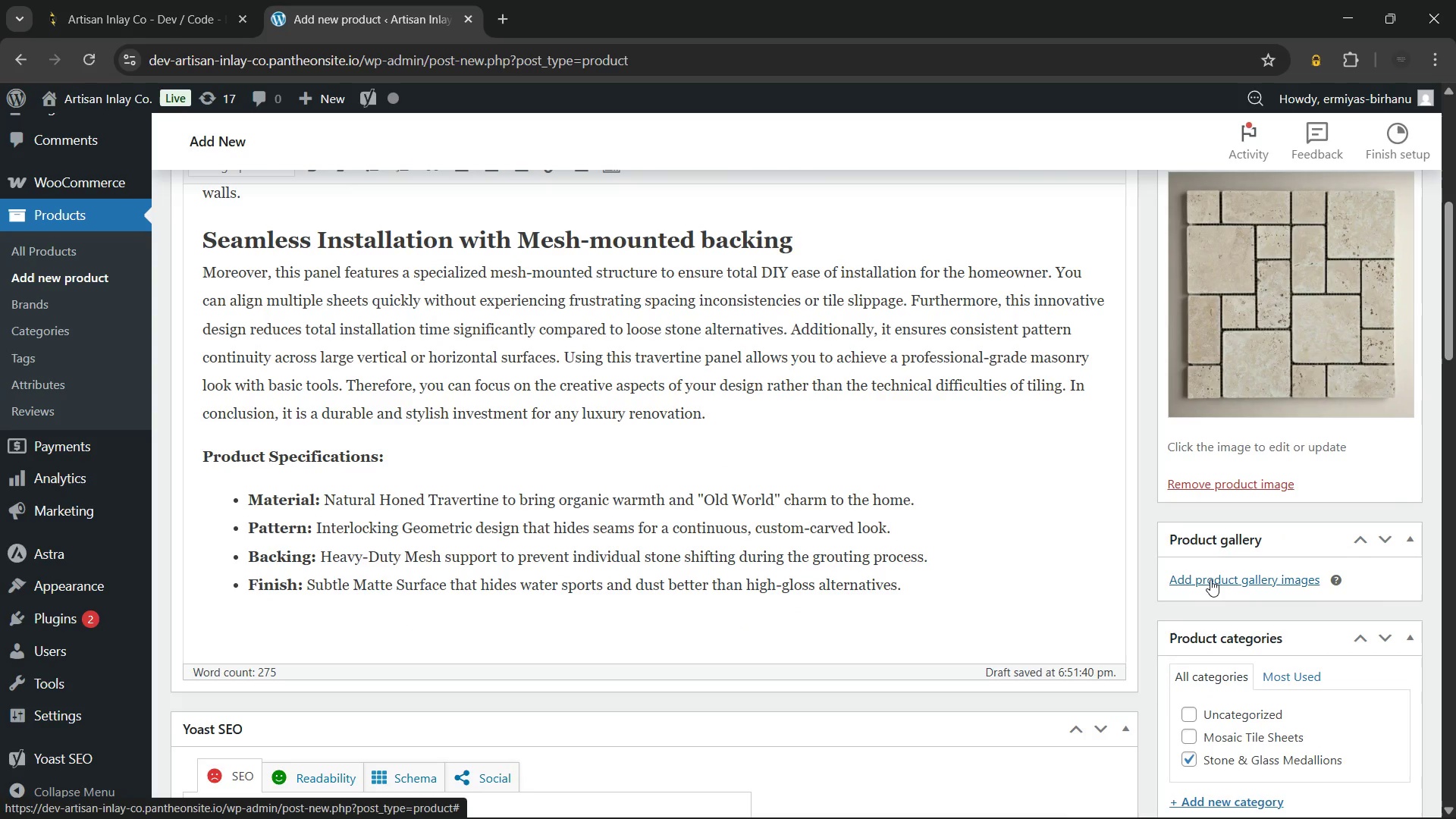 
left_click([1210, 579])
 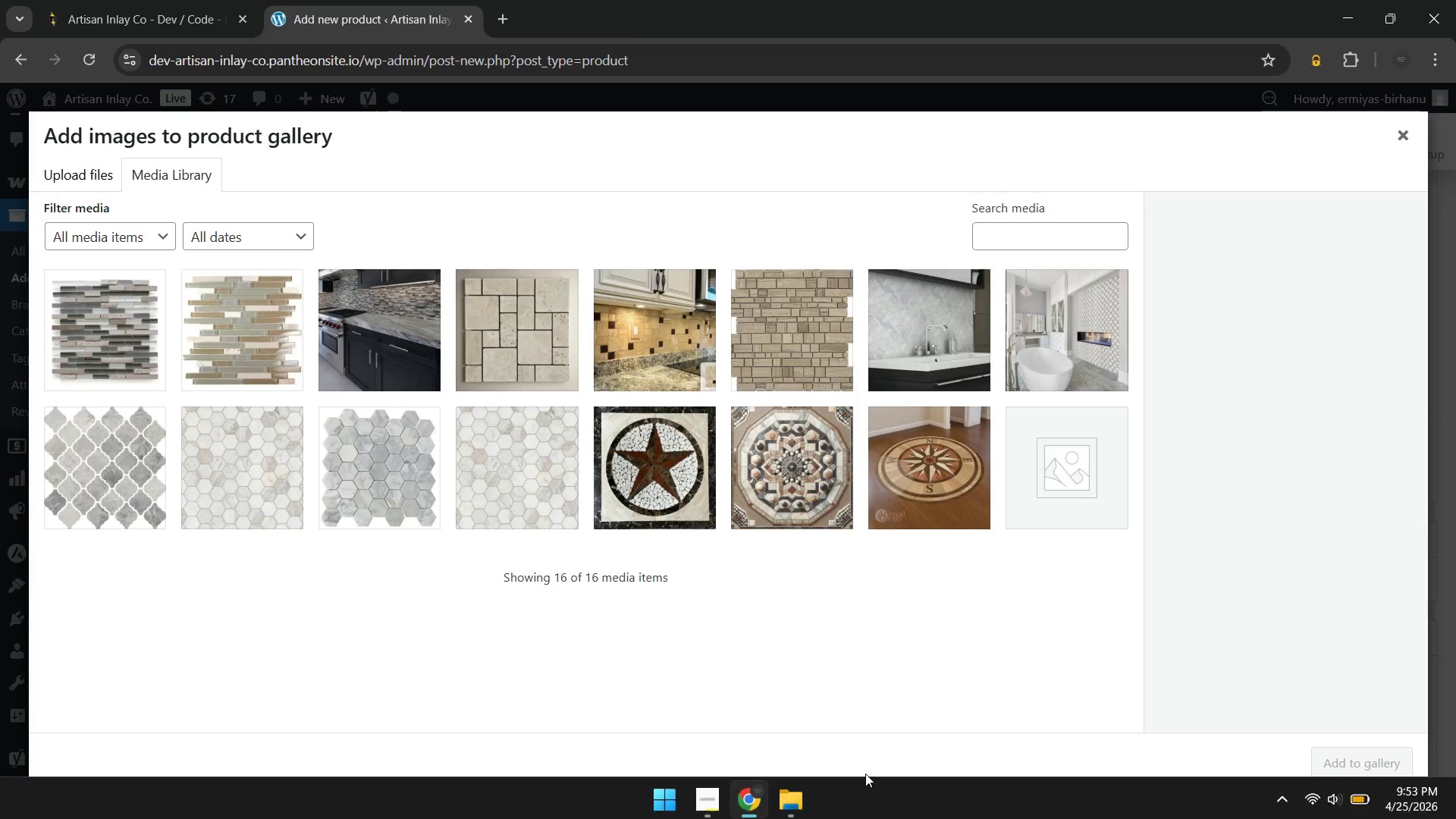 
mouse_move([795, 676])
 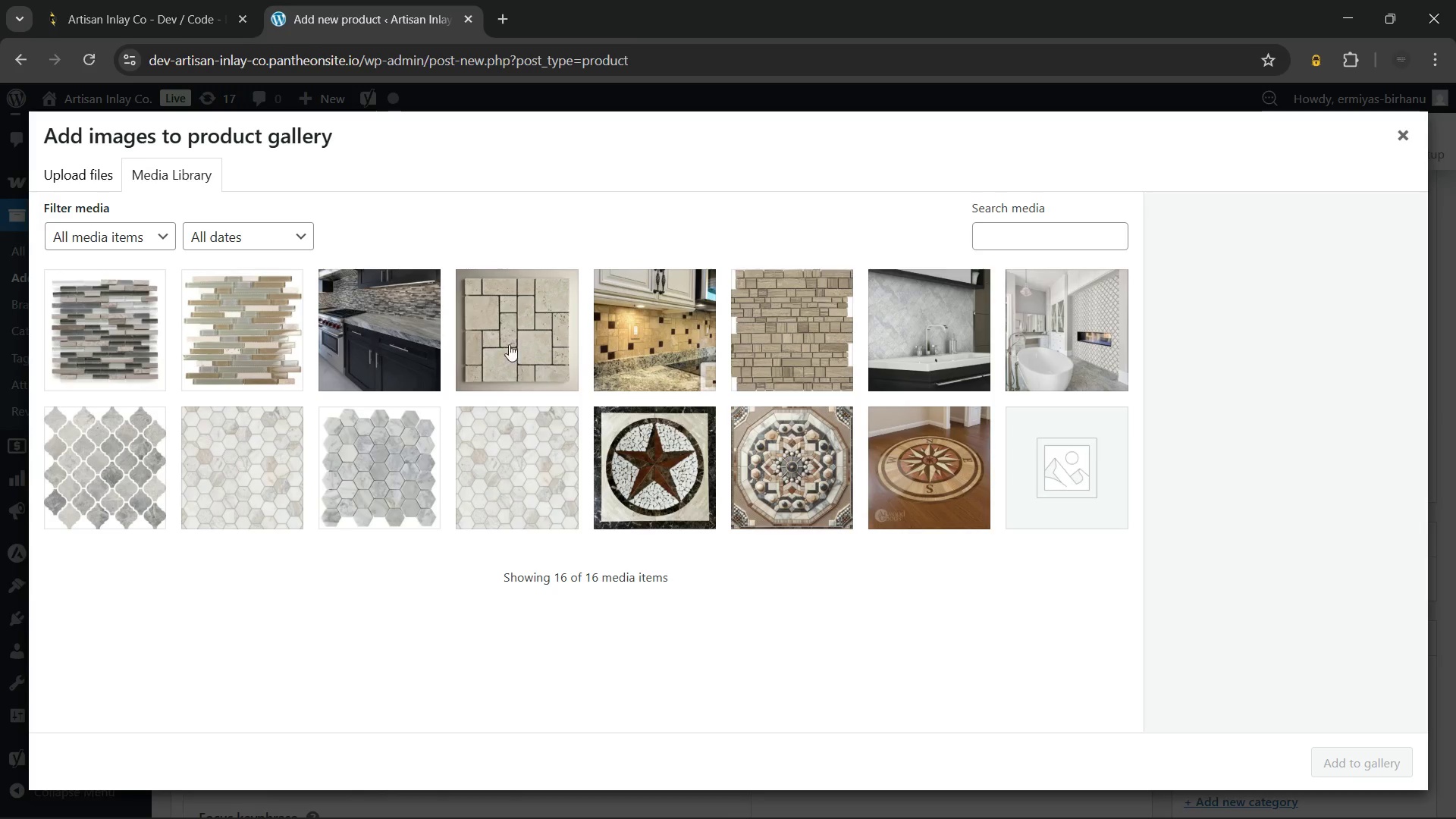 
left_click([770, 326])
 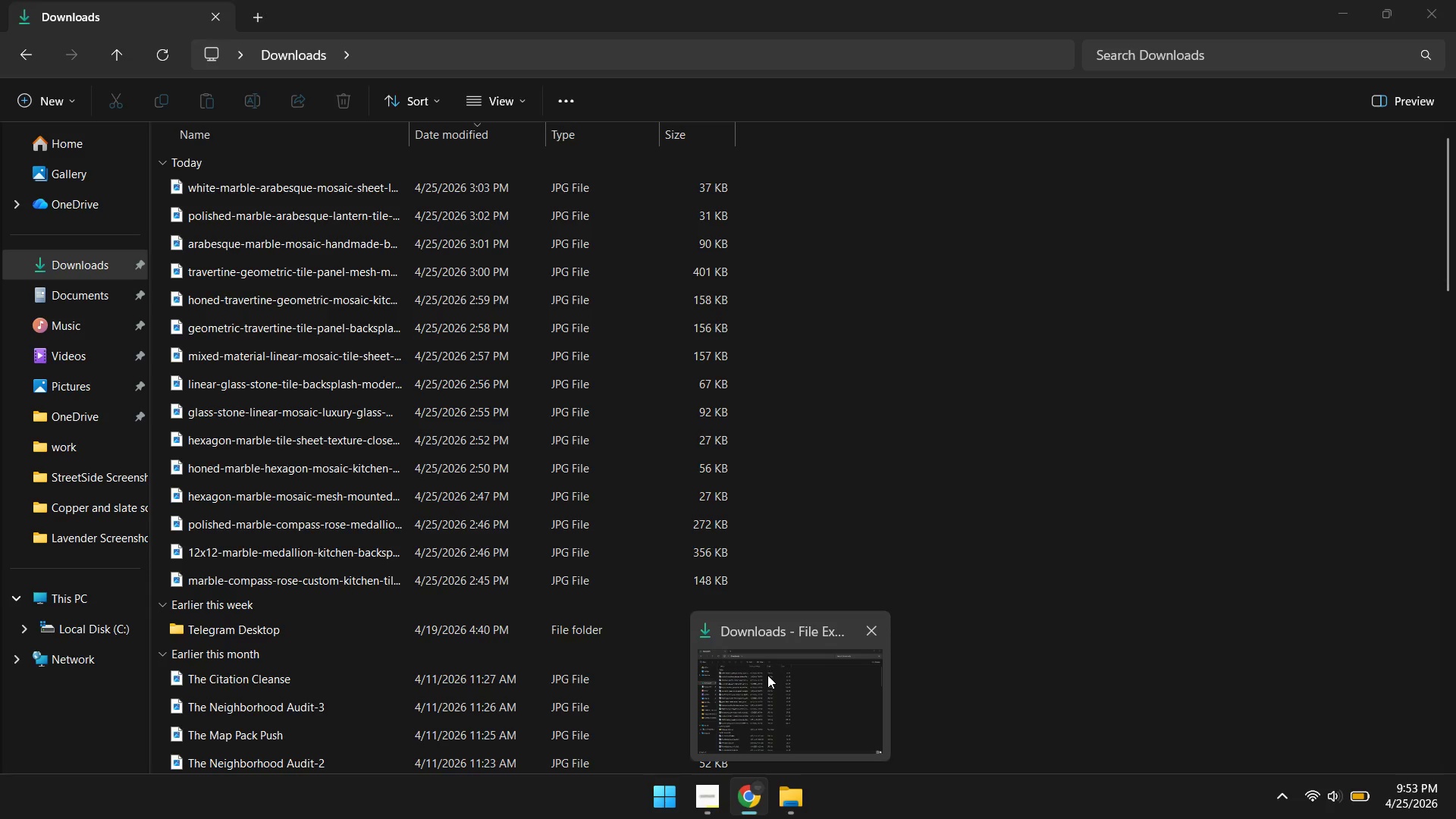 
wait(11.01)
 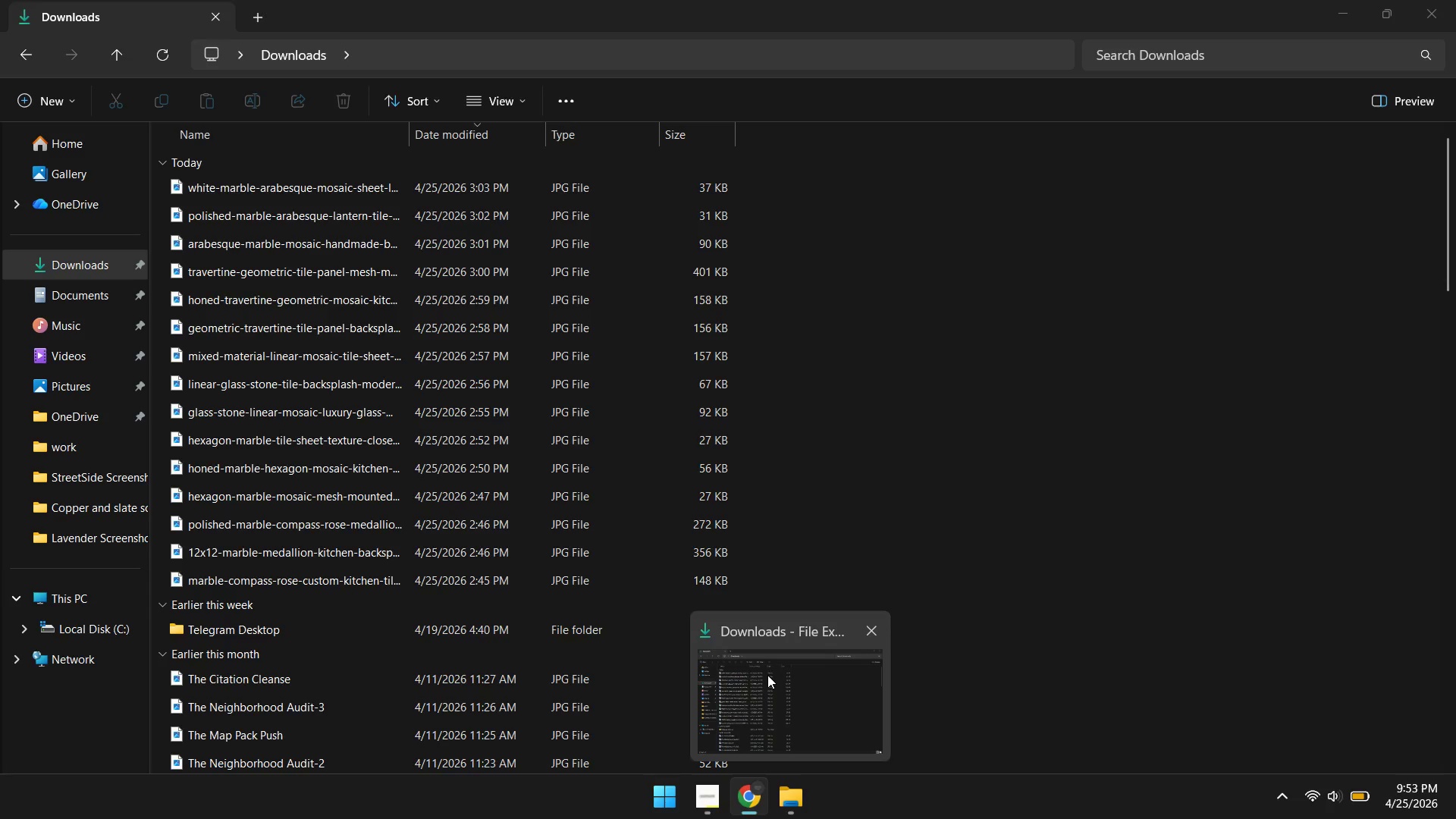 
left_click([642, 349])
 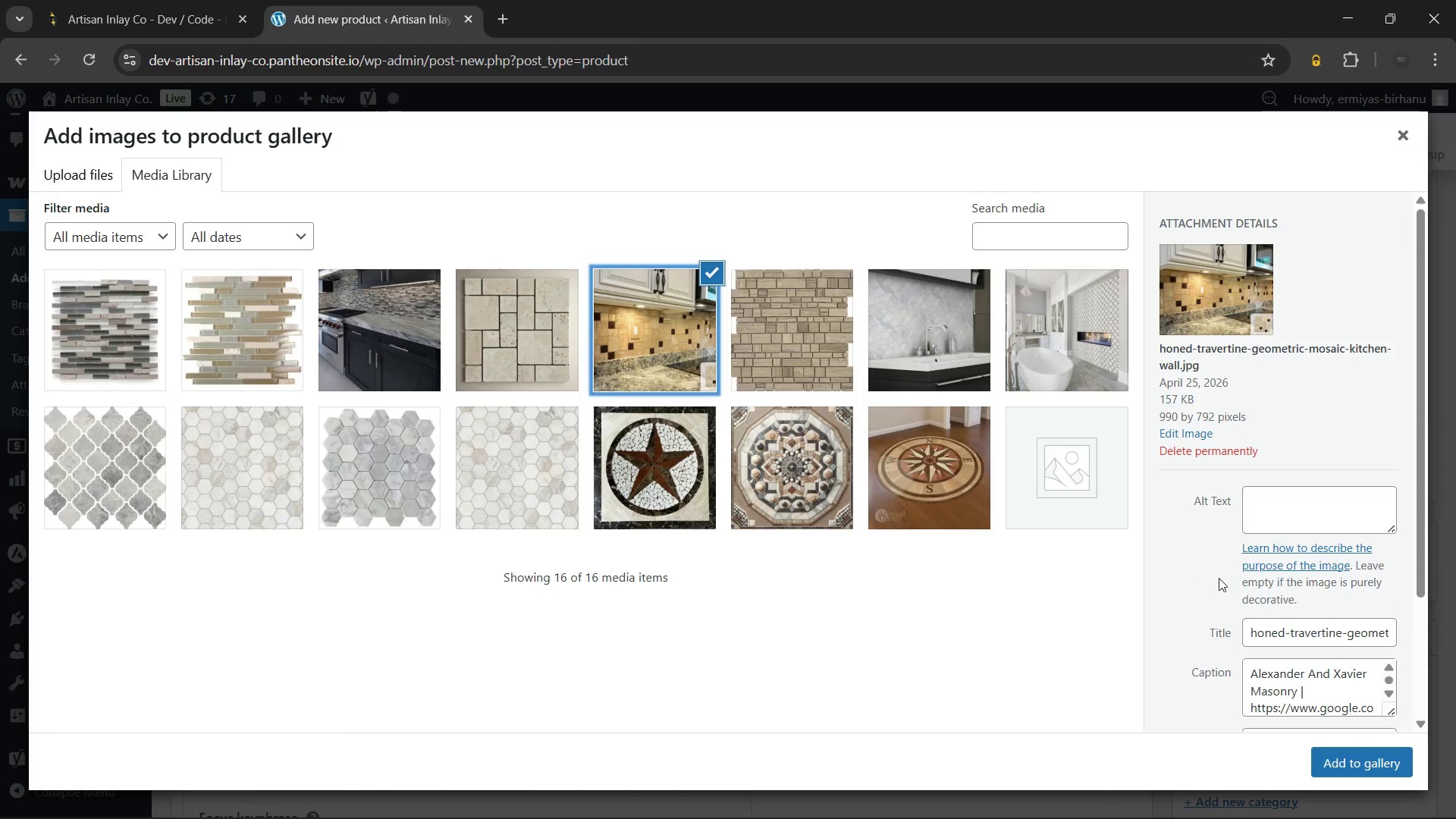 
left_click([1308, 497])
 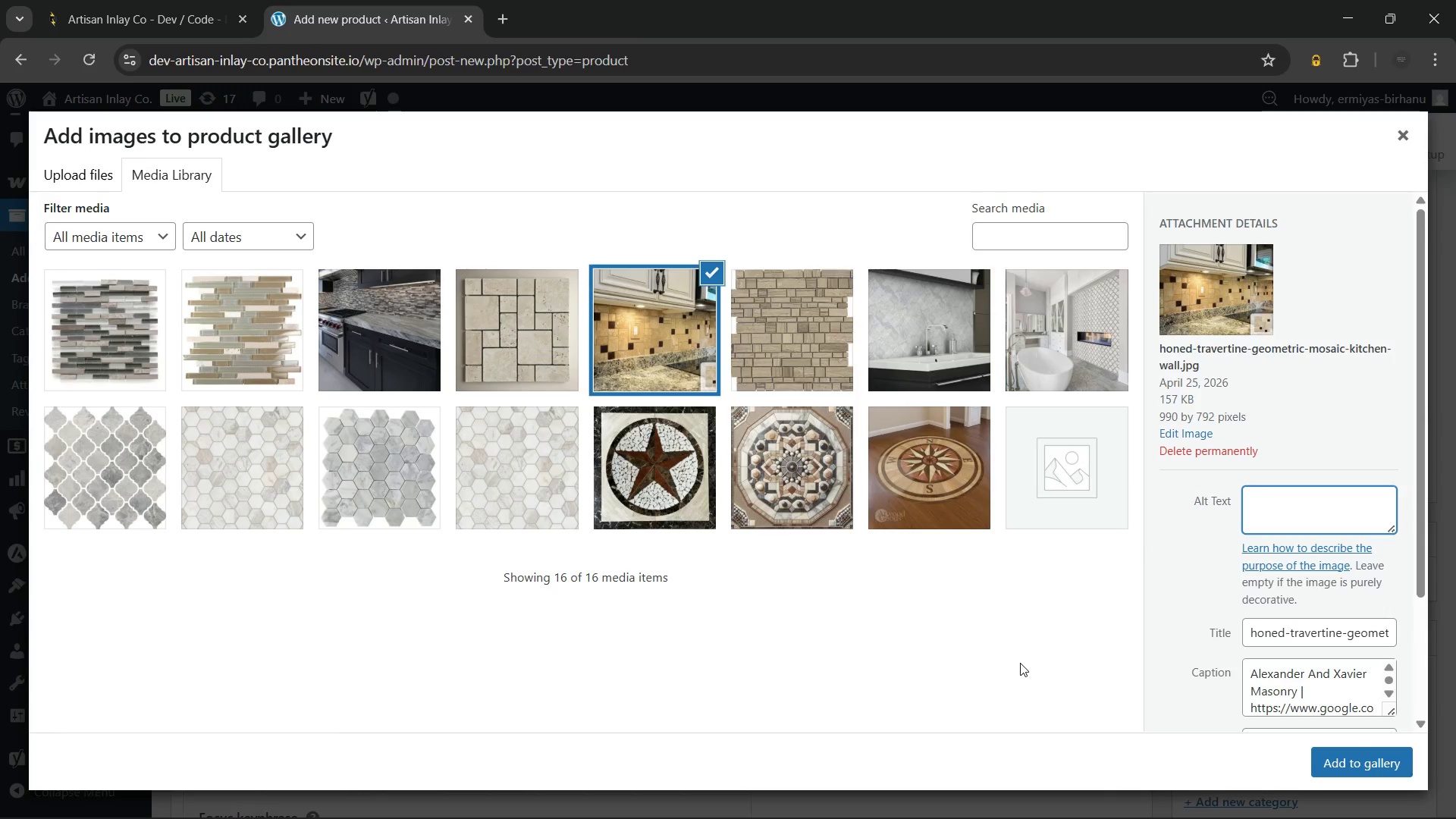 
wait(6.69)
 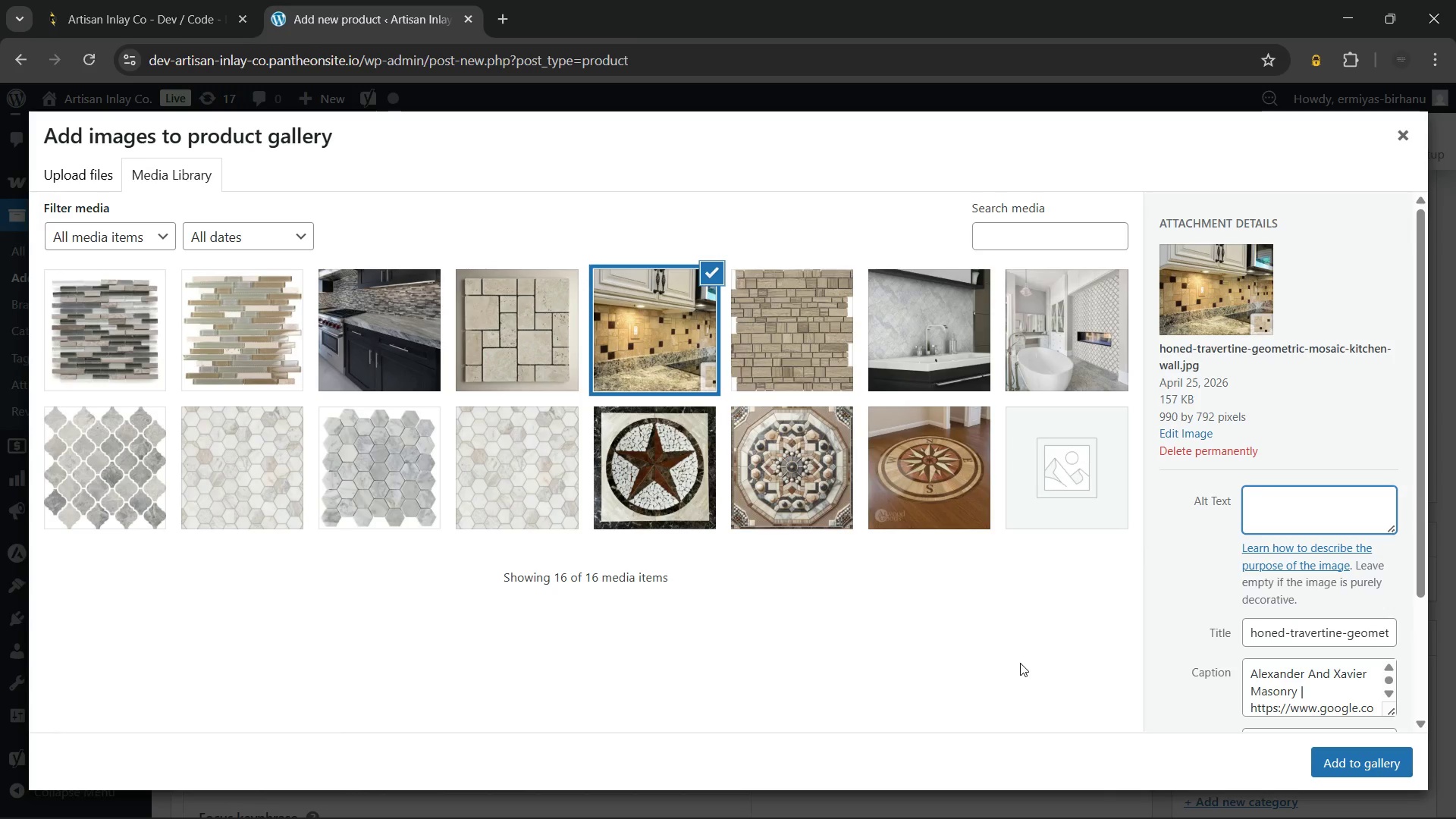 
type(Close-up of interlocking stone pattern on geometric travertine tile panel geo)
key(Backspace)
key(Backspace)
key(Backspace)
type(Geometric travertine backsplash)
 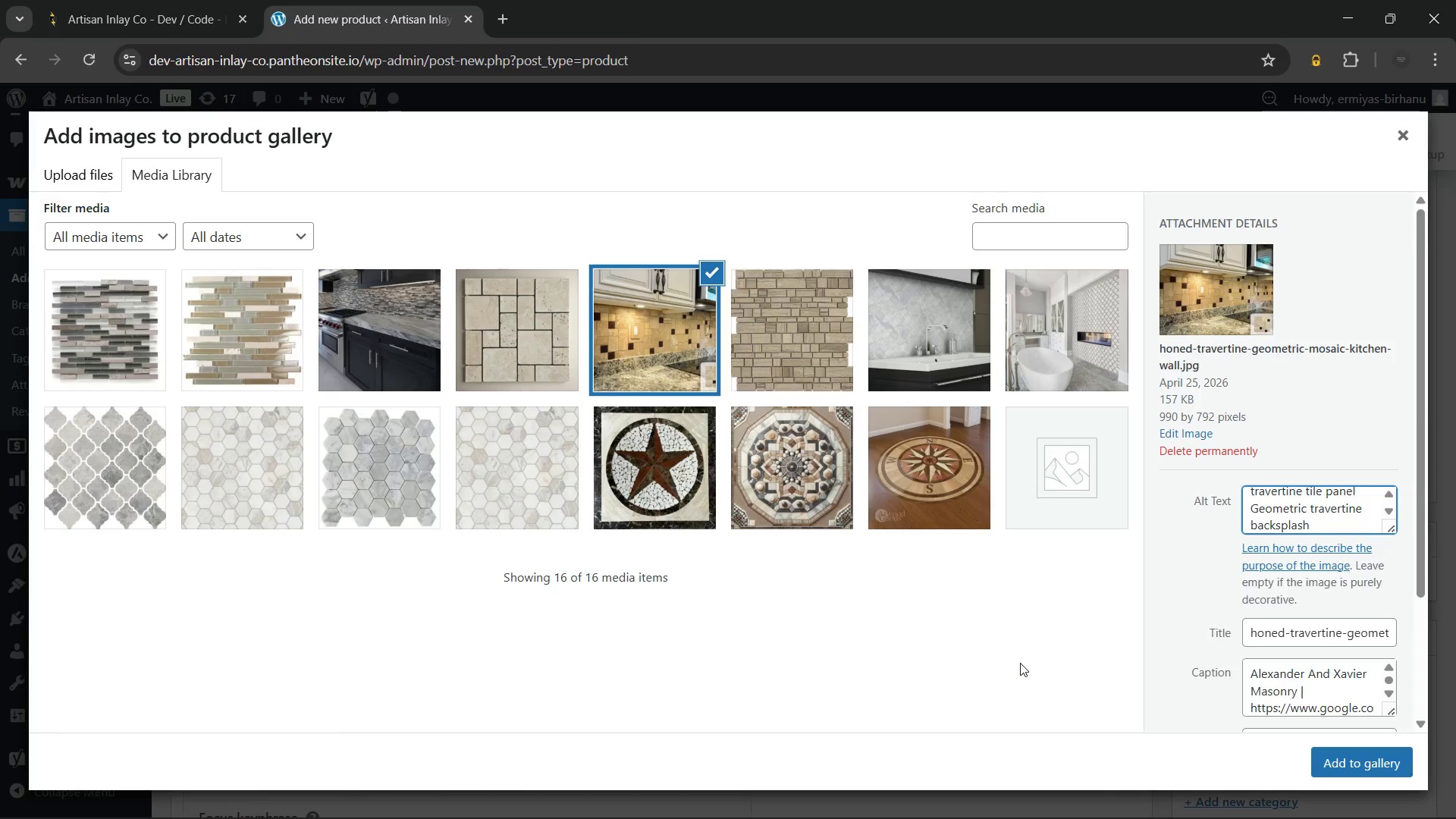 
wait(10.42)
 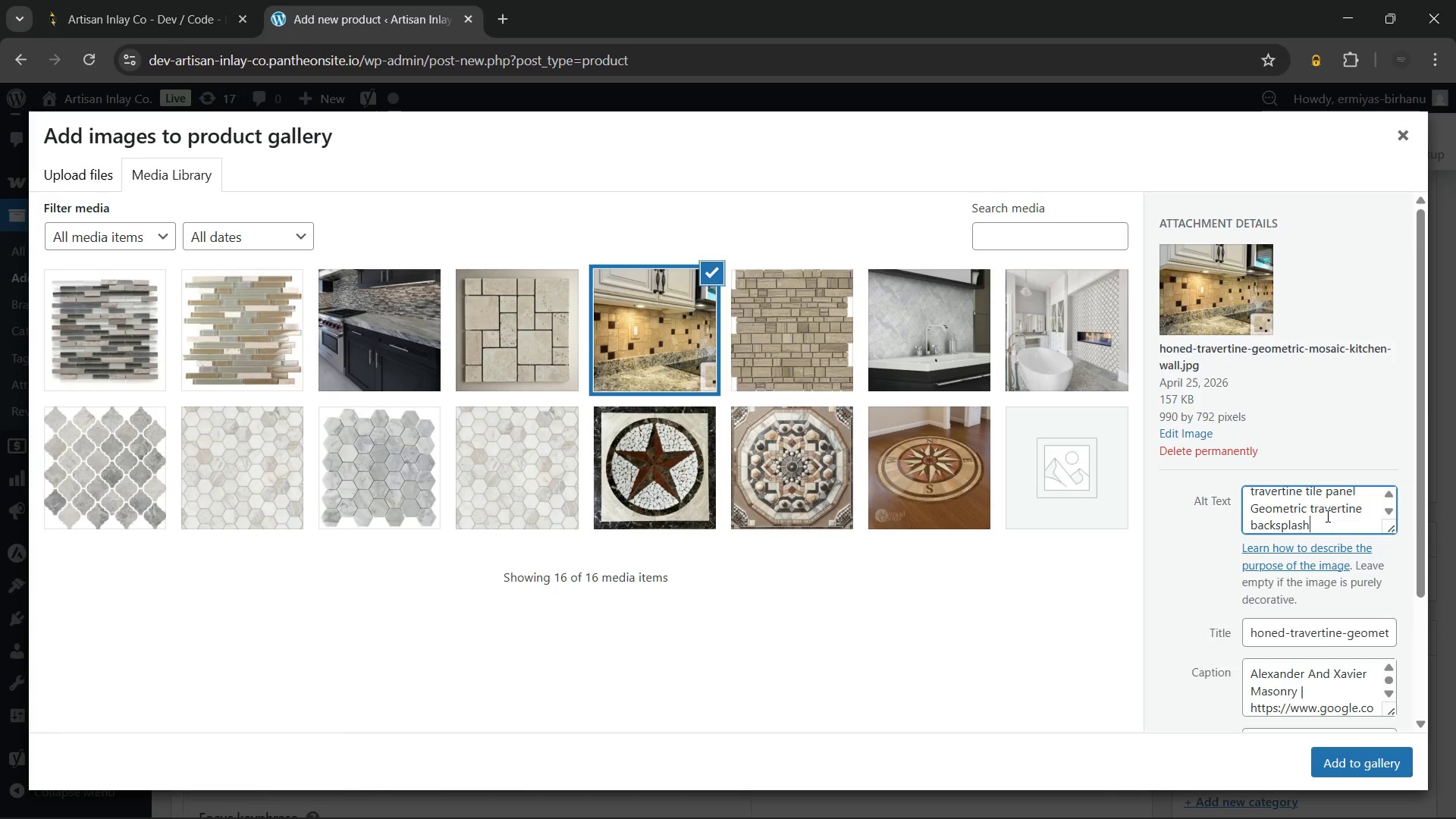 
left_click([1316, 500])
 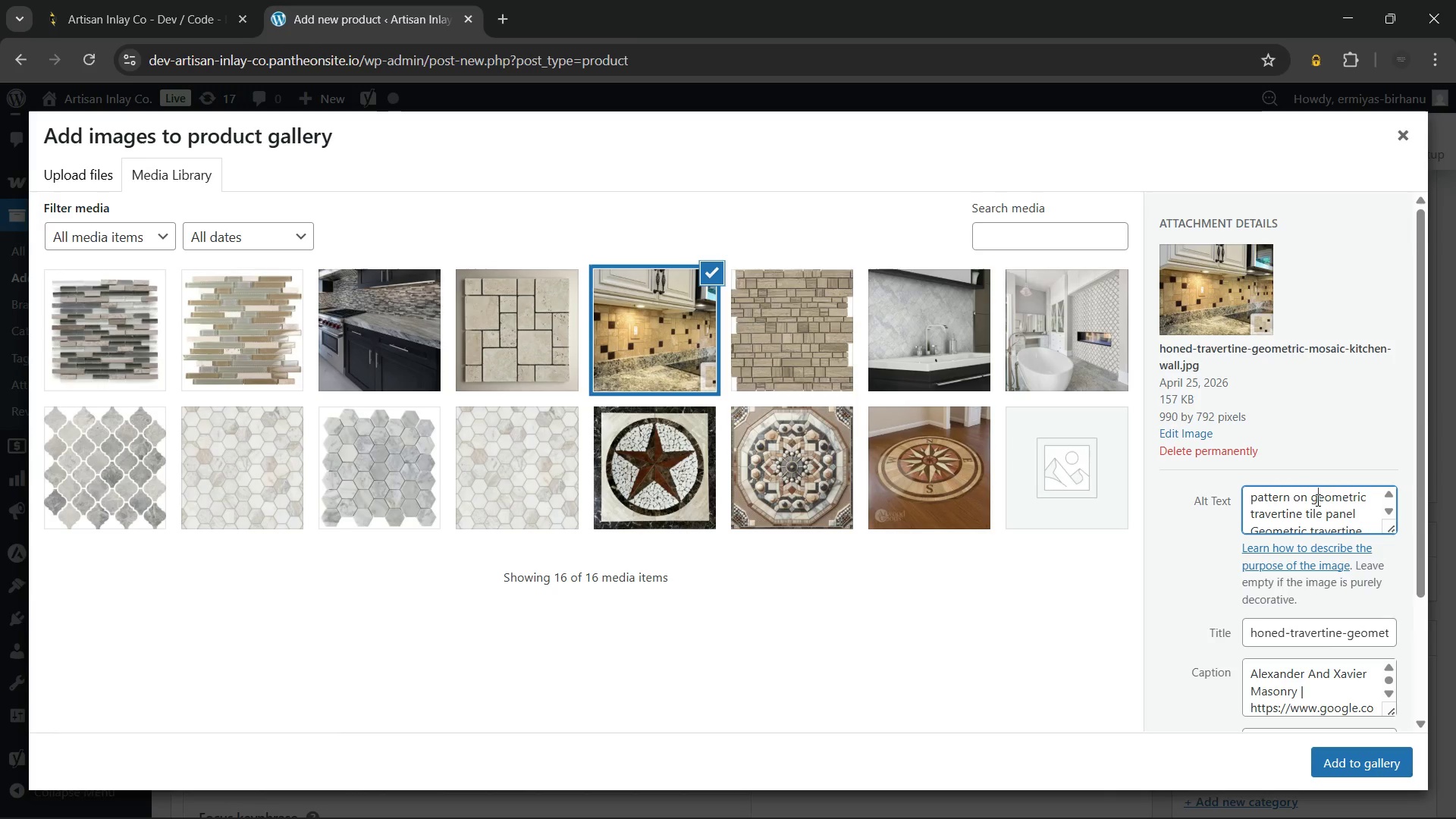 
key(Backspace)
 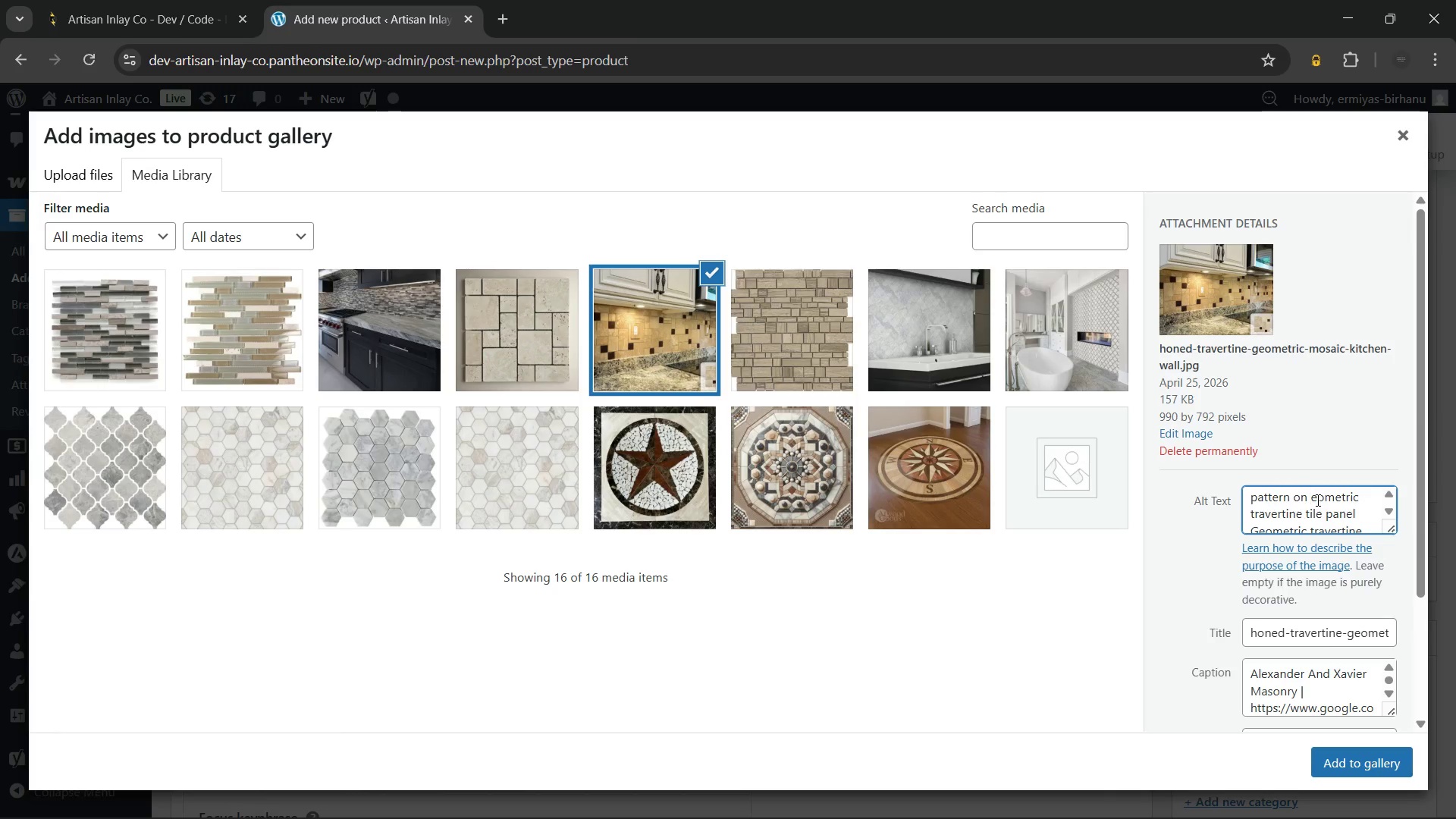 
key(Shift+G)
 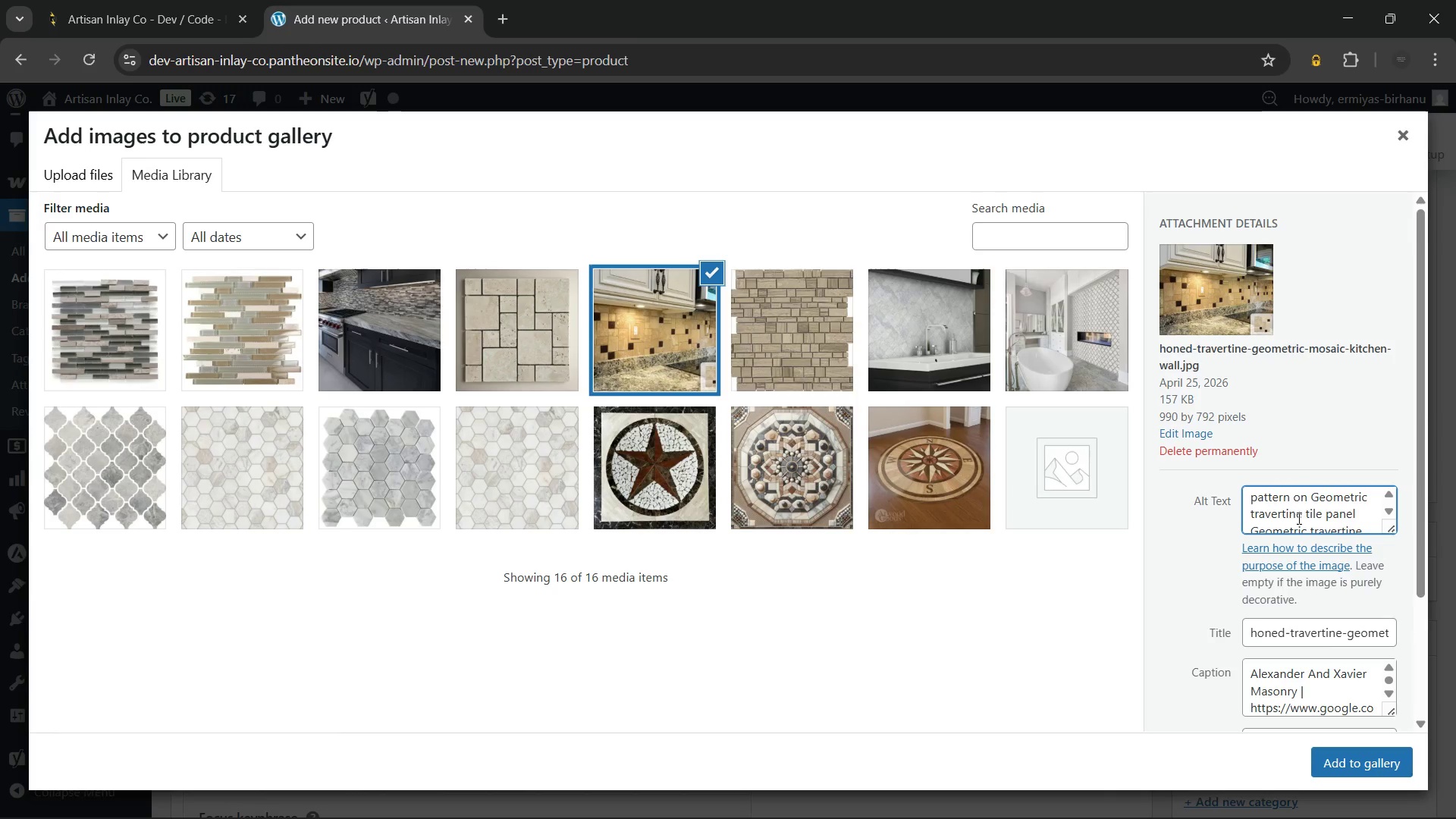 
wait(6.88)
 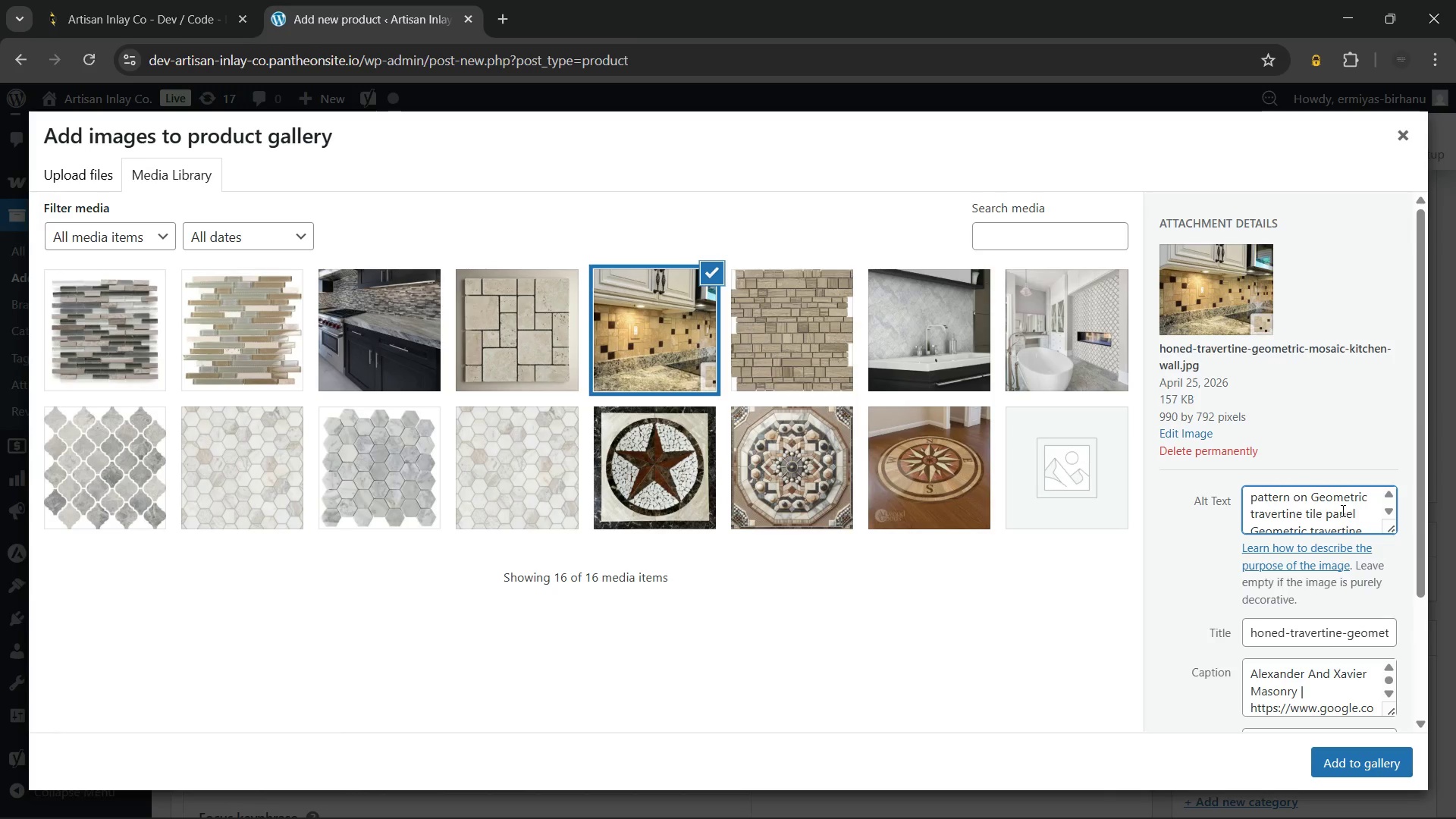 
left_click([1255, 513])
 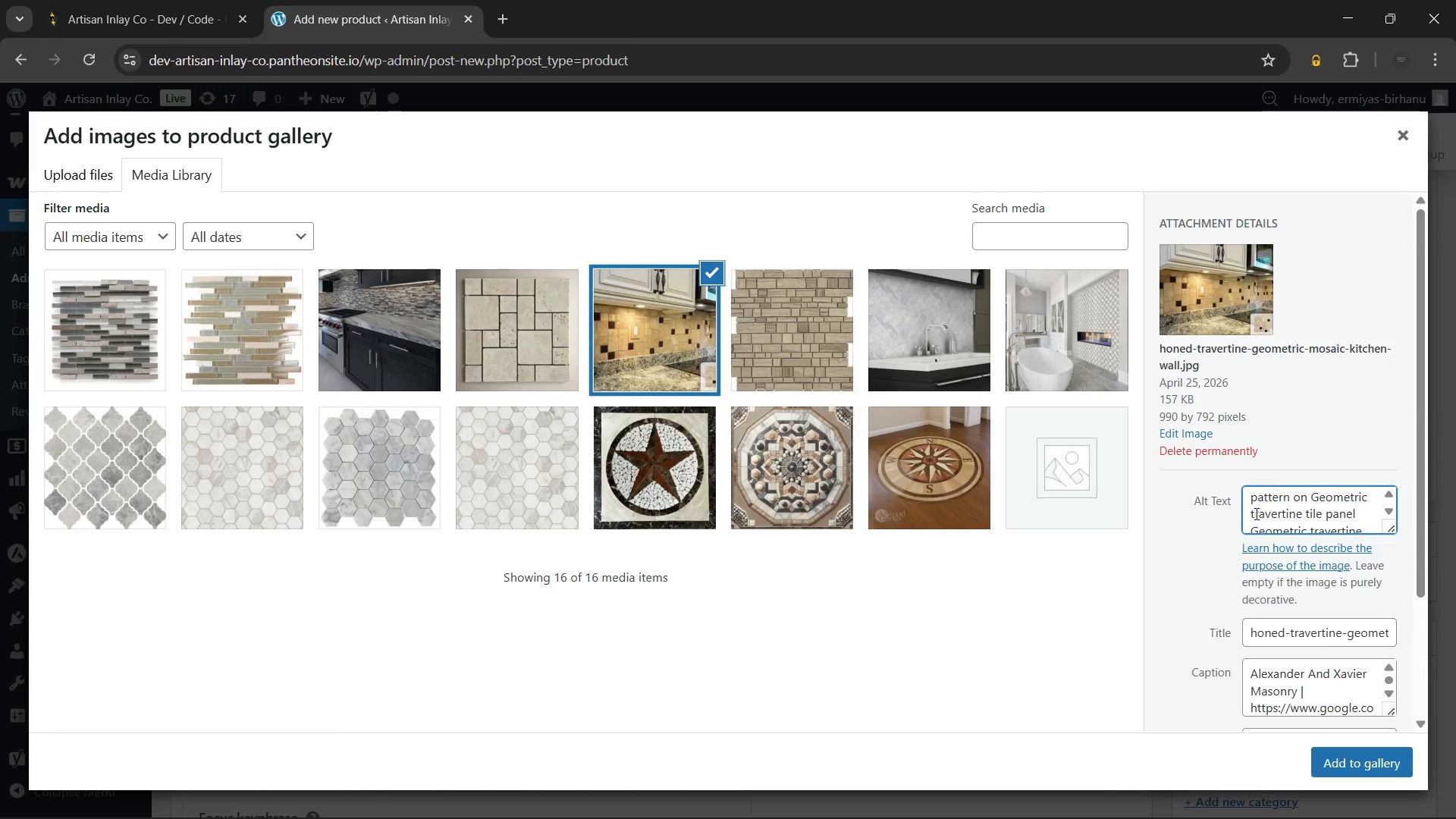 
key(Backspace)
 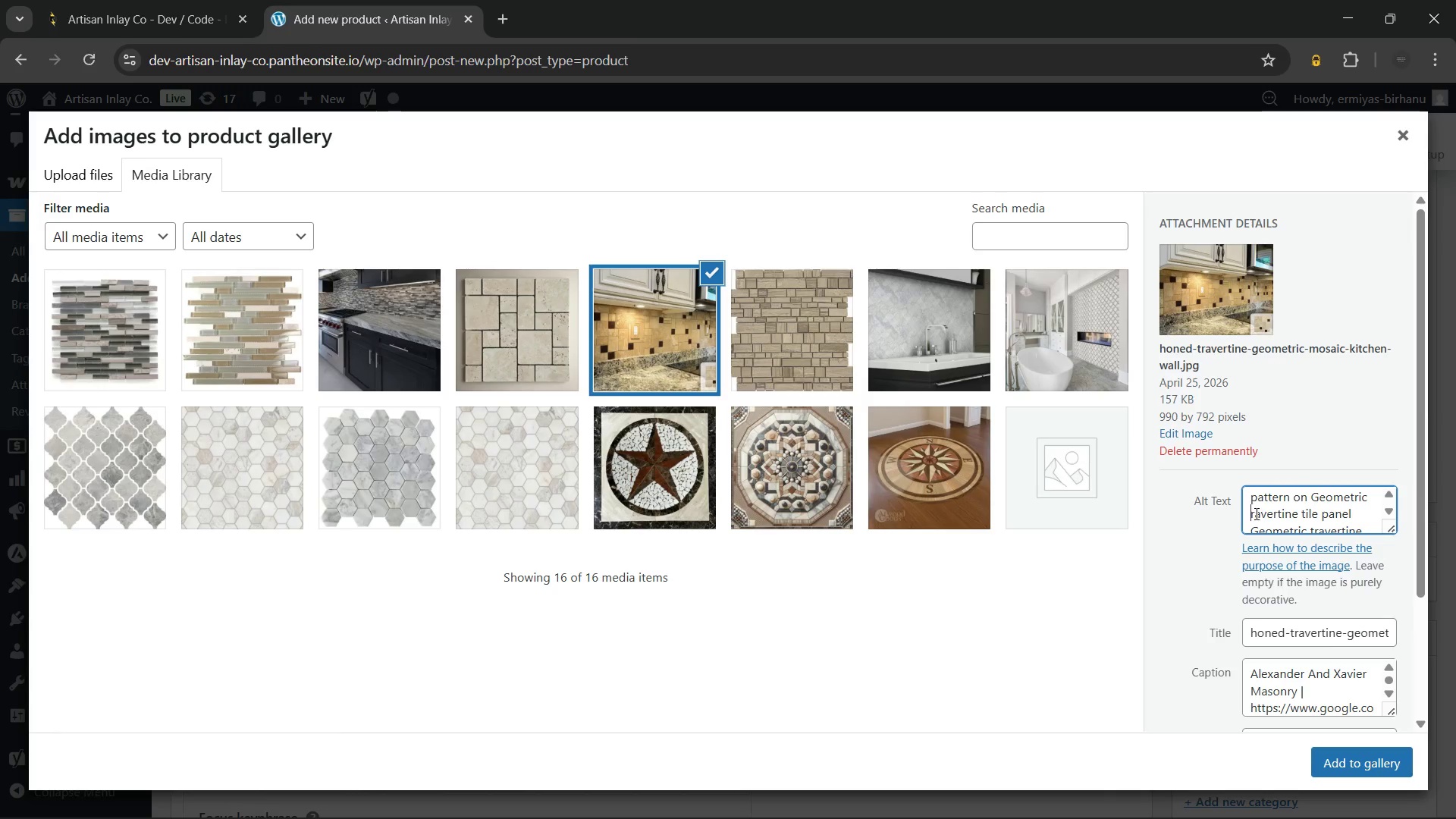 
key(Shift+T)
 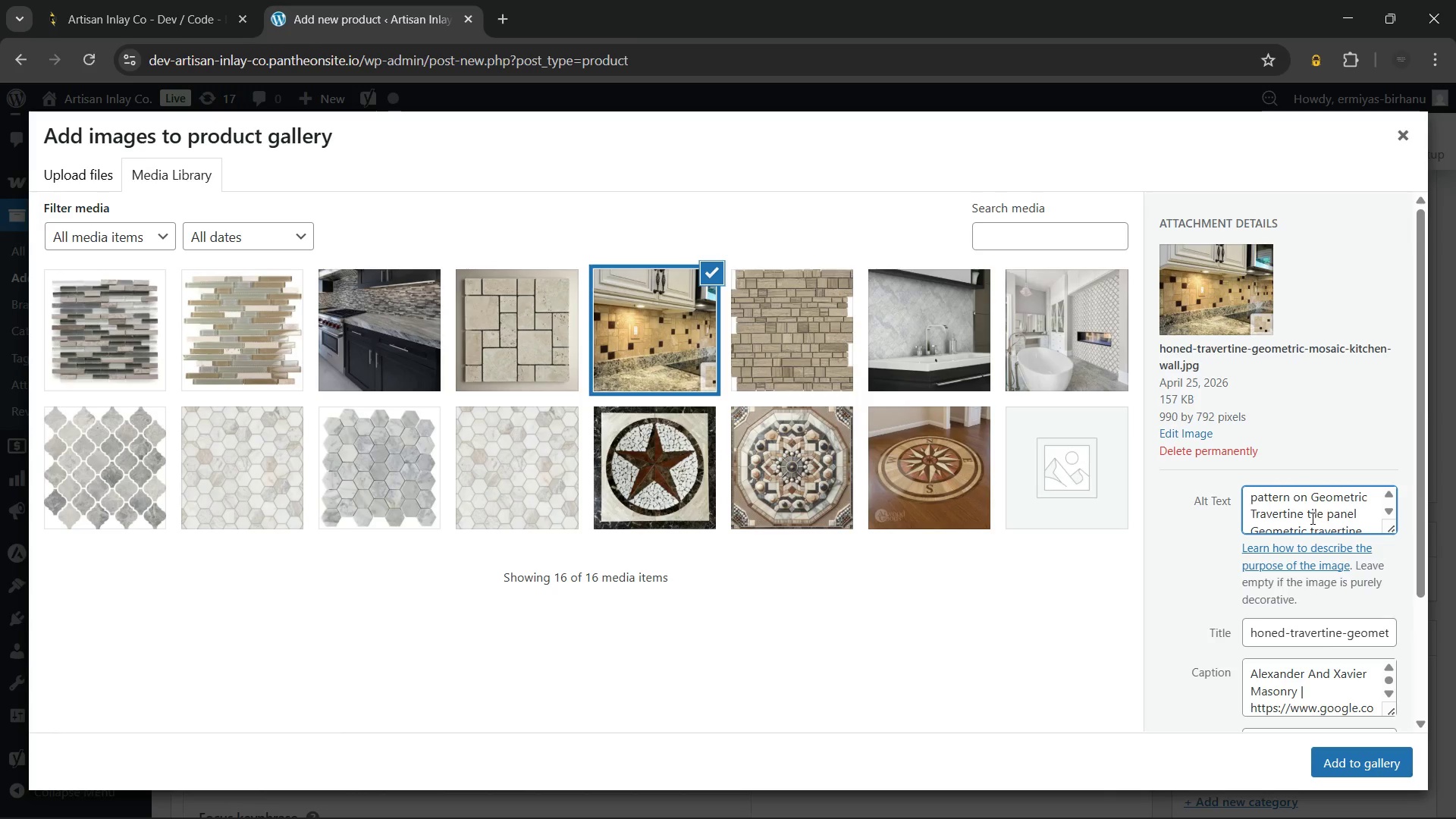 
left_click([1308, 516])
 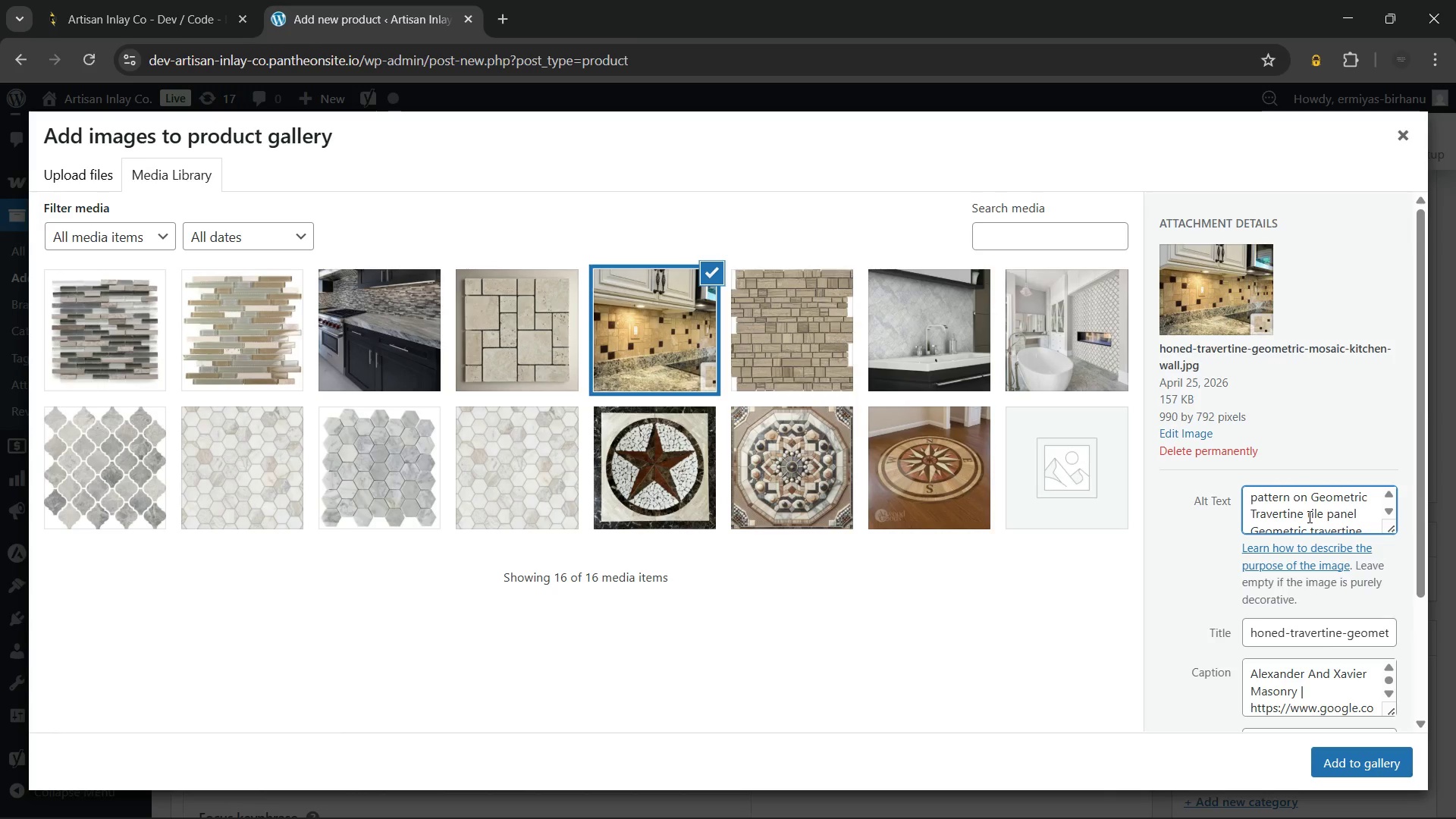 
key(ArrowRight)
 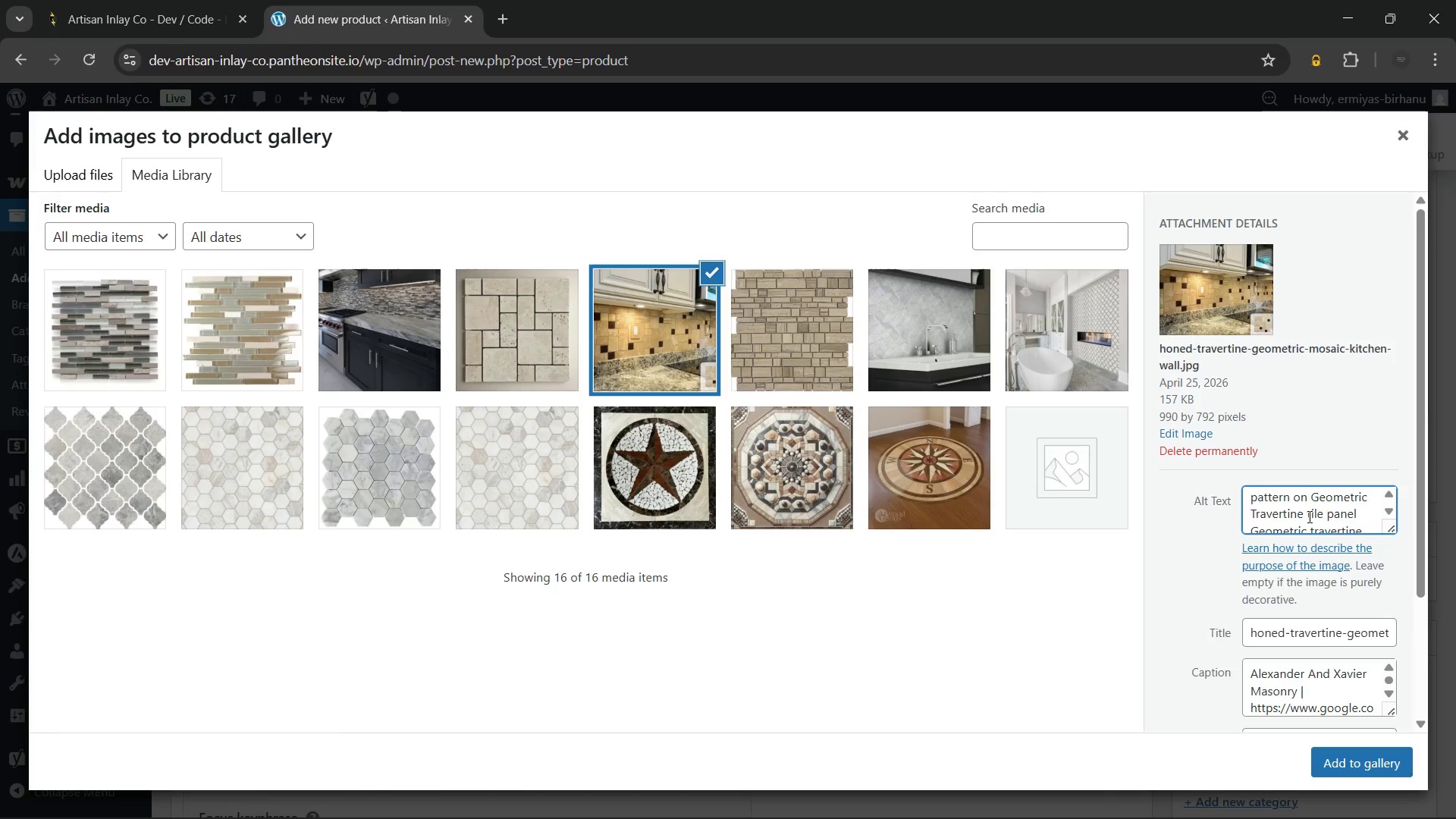 
key(Backspace)
 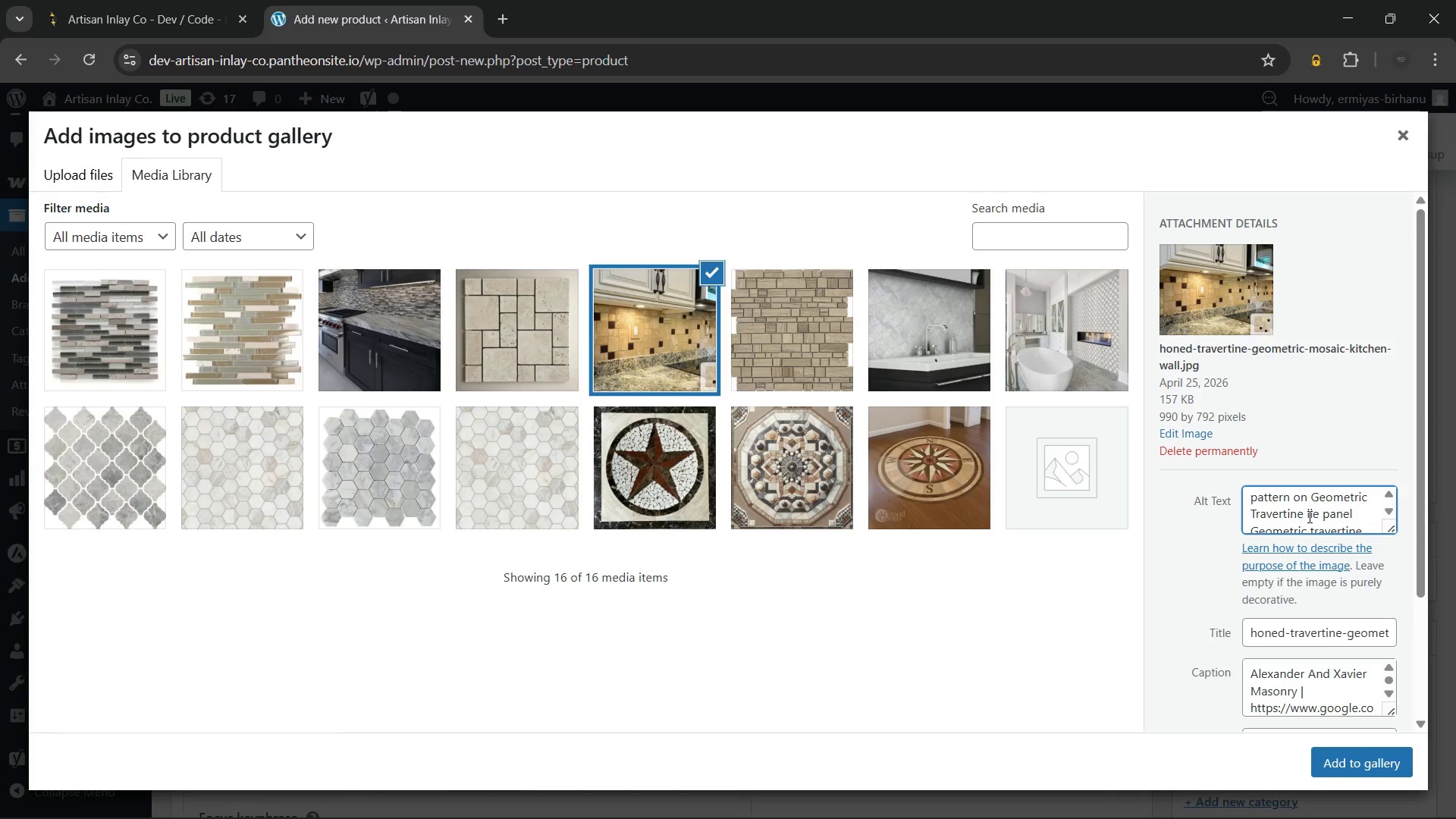 
key(Shift+T)
 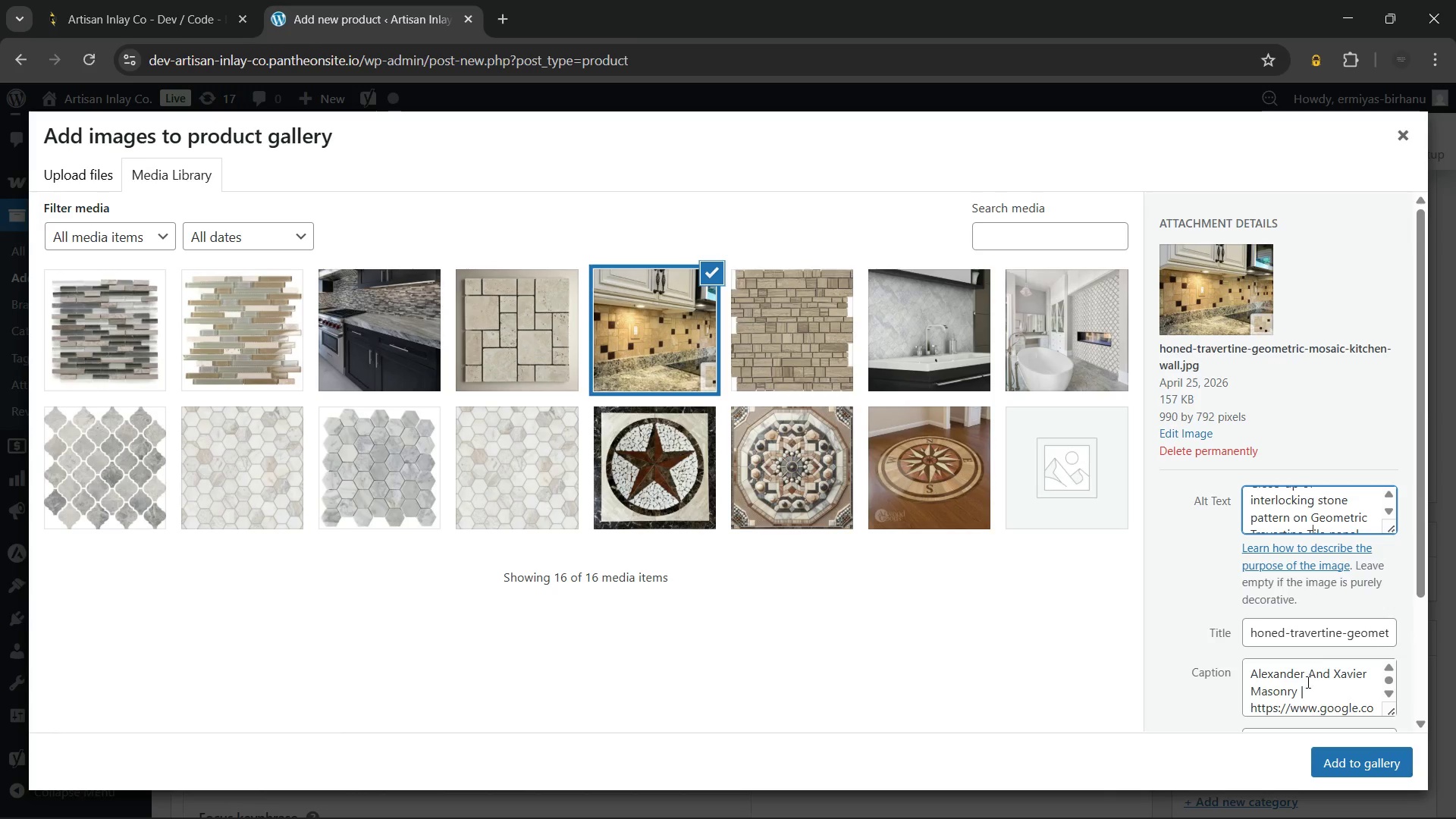 
wait(27.42)
 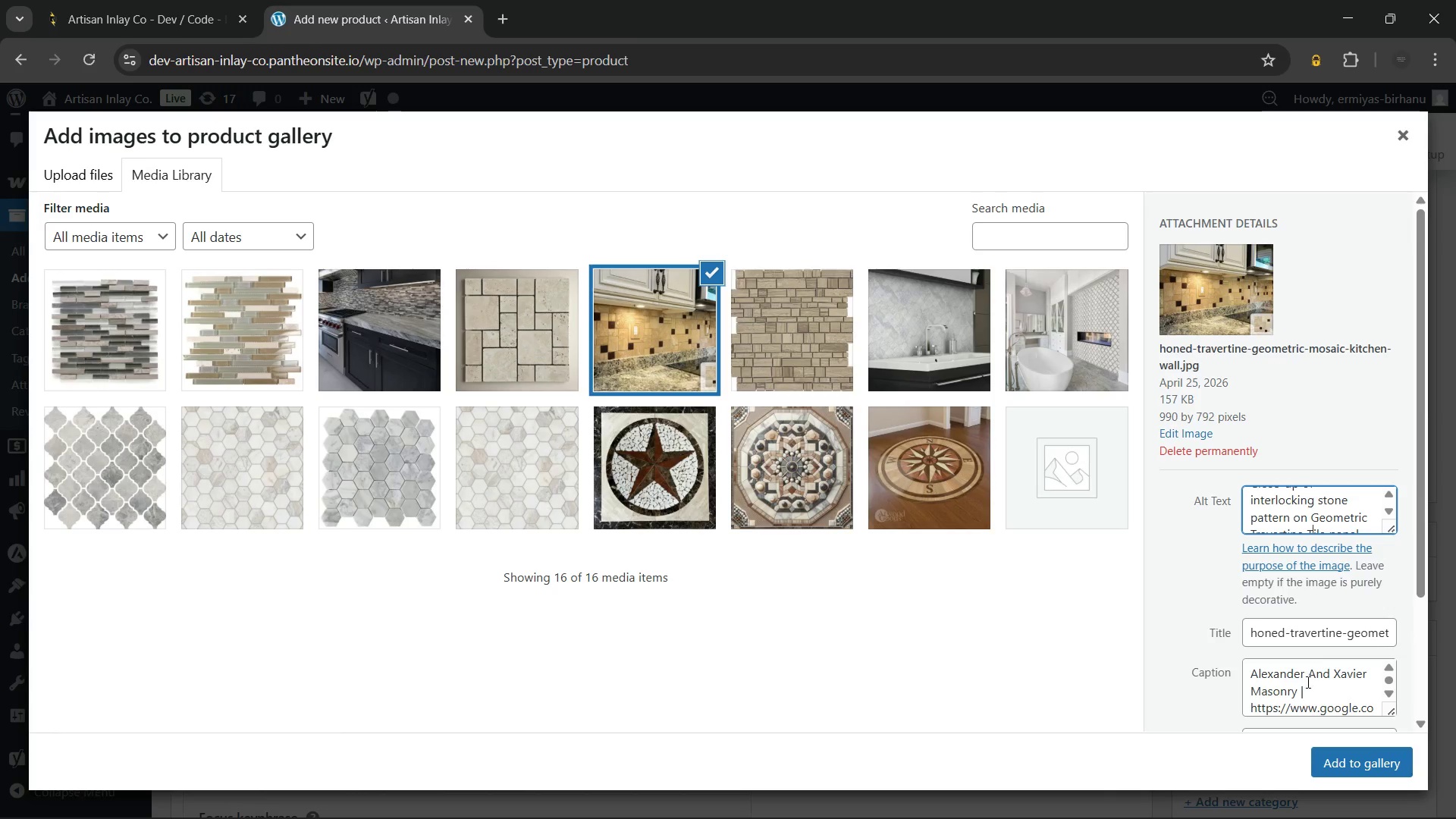 
left_click([1352, 758])
 